 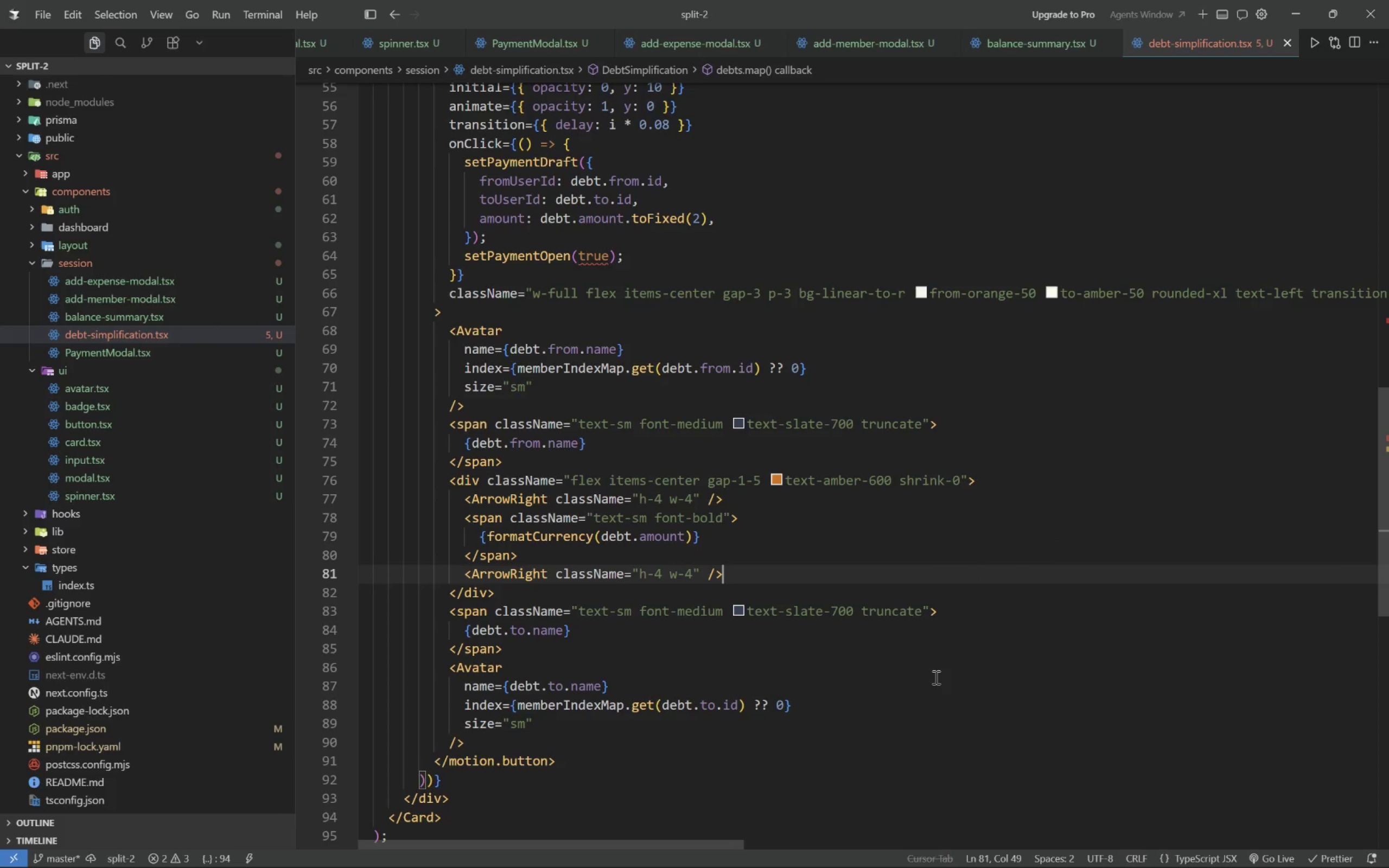 
mouse_move([155, 335])
 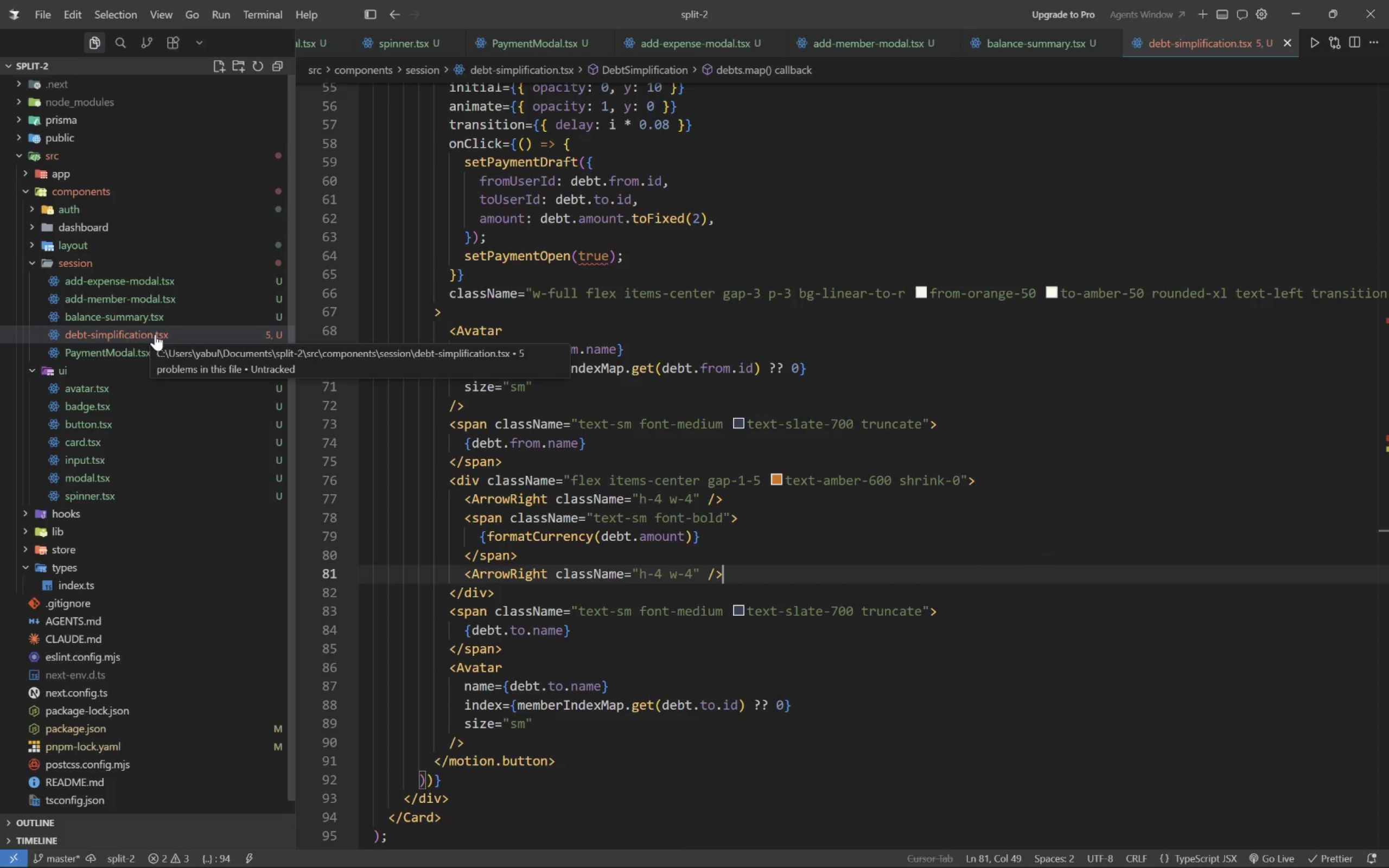 
scroll: coordinate [930, 617], scroll_direction: up, amount: 7.0
 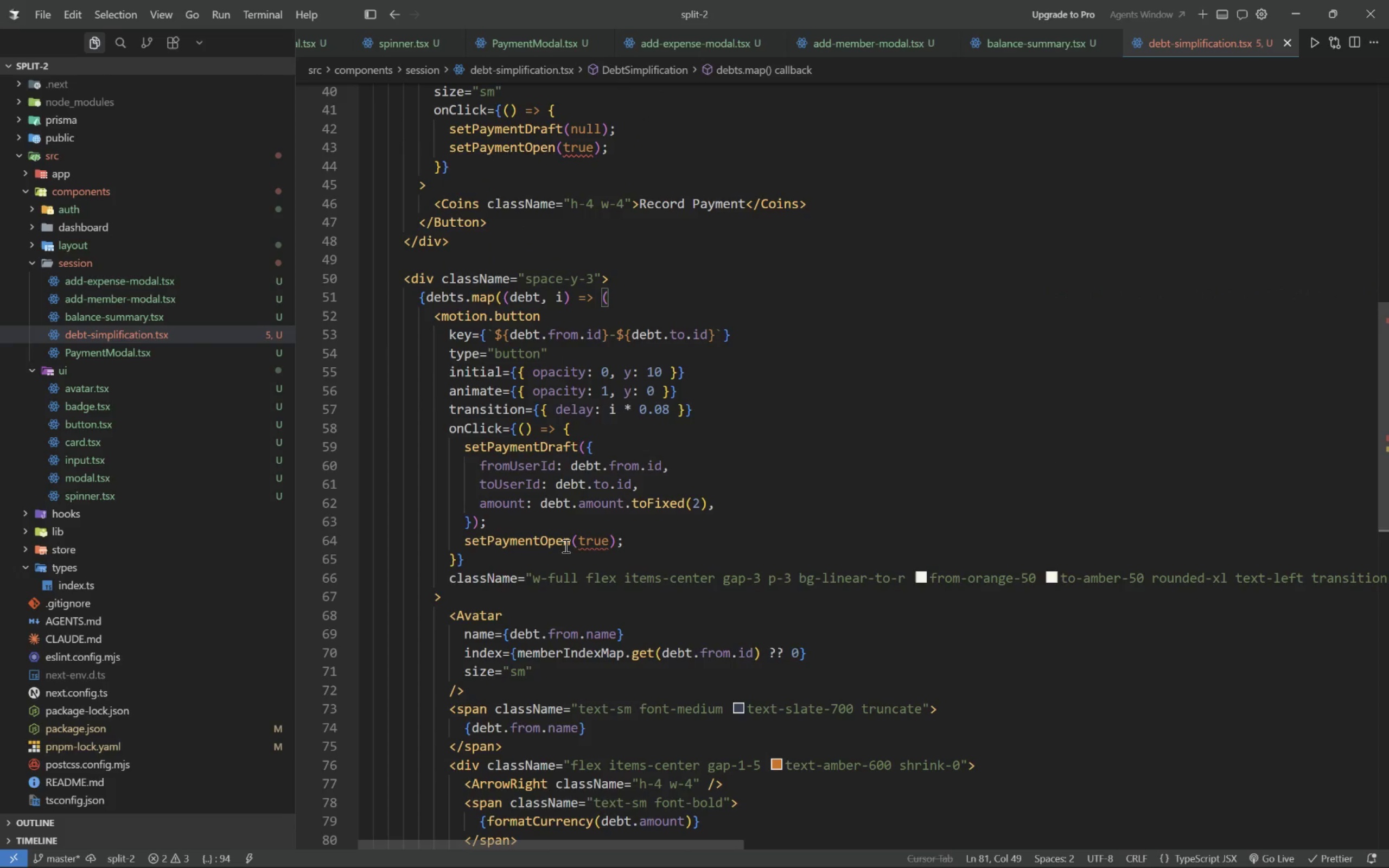 
double_click([564, 546])
 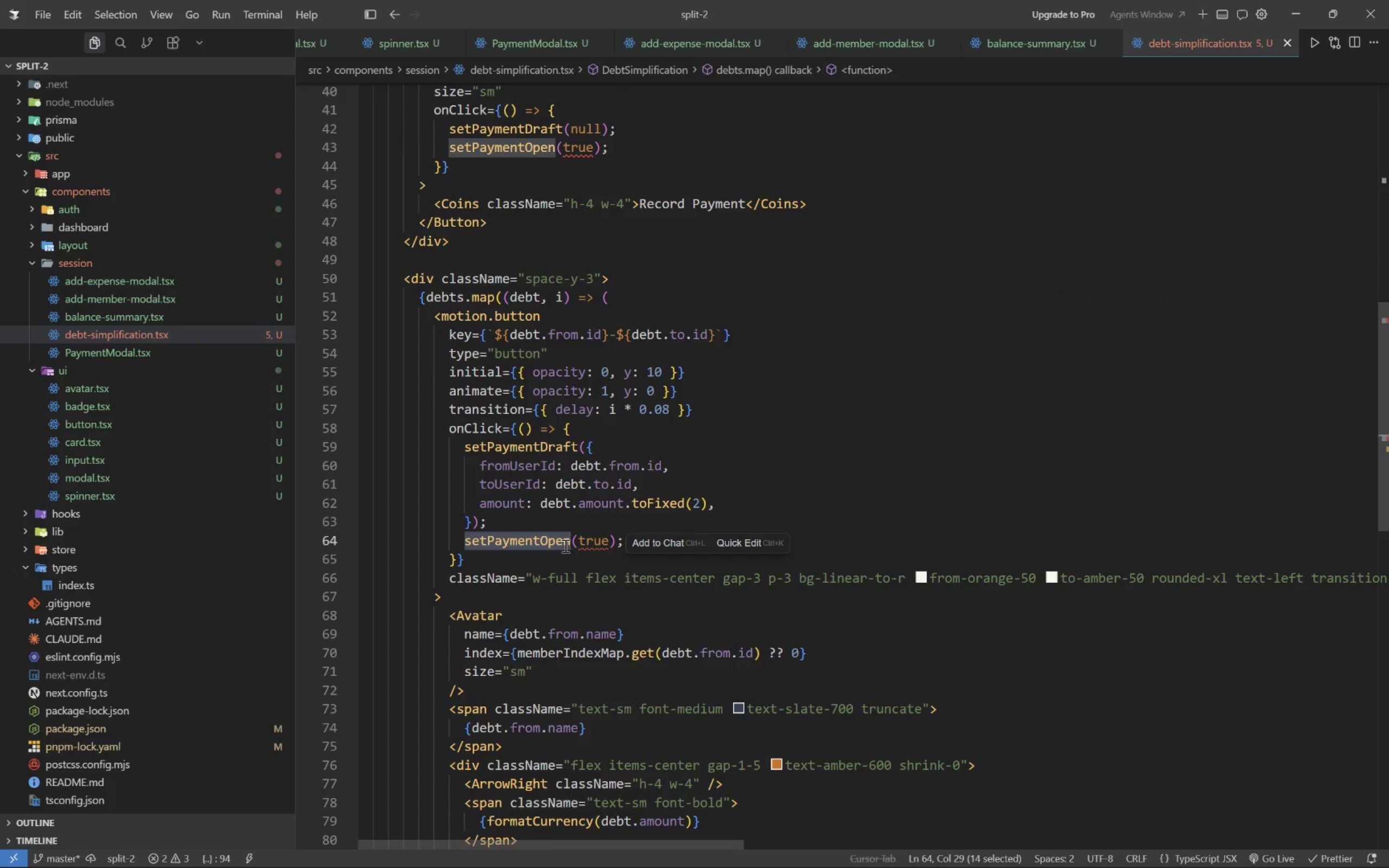 
scroll: coordinate [564, 546], scroll_direction: up, amount: 14.0
 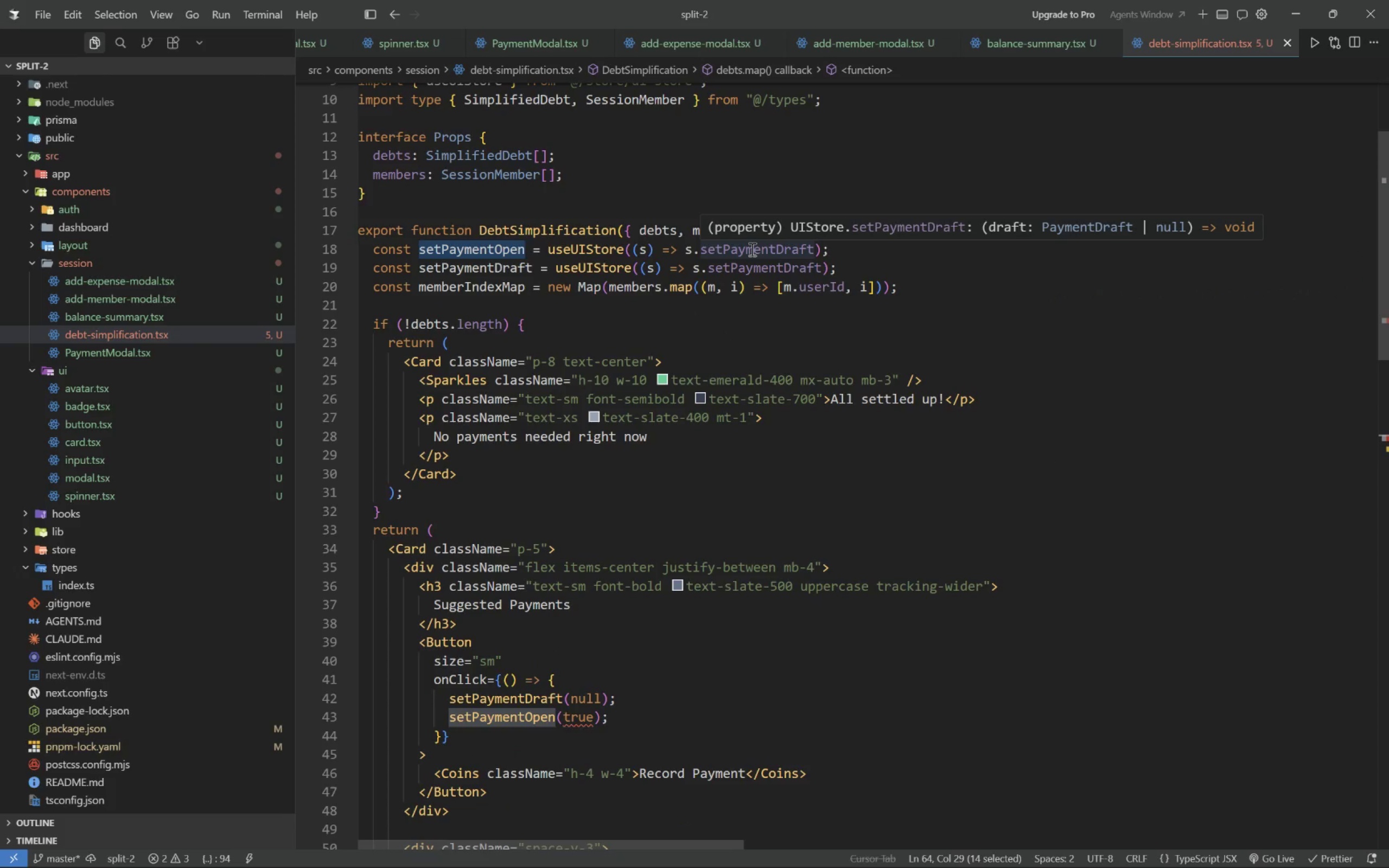 
double_click([751, 249])
 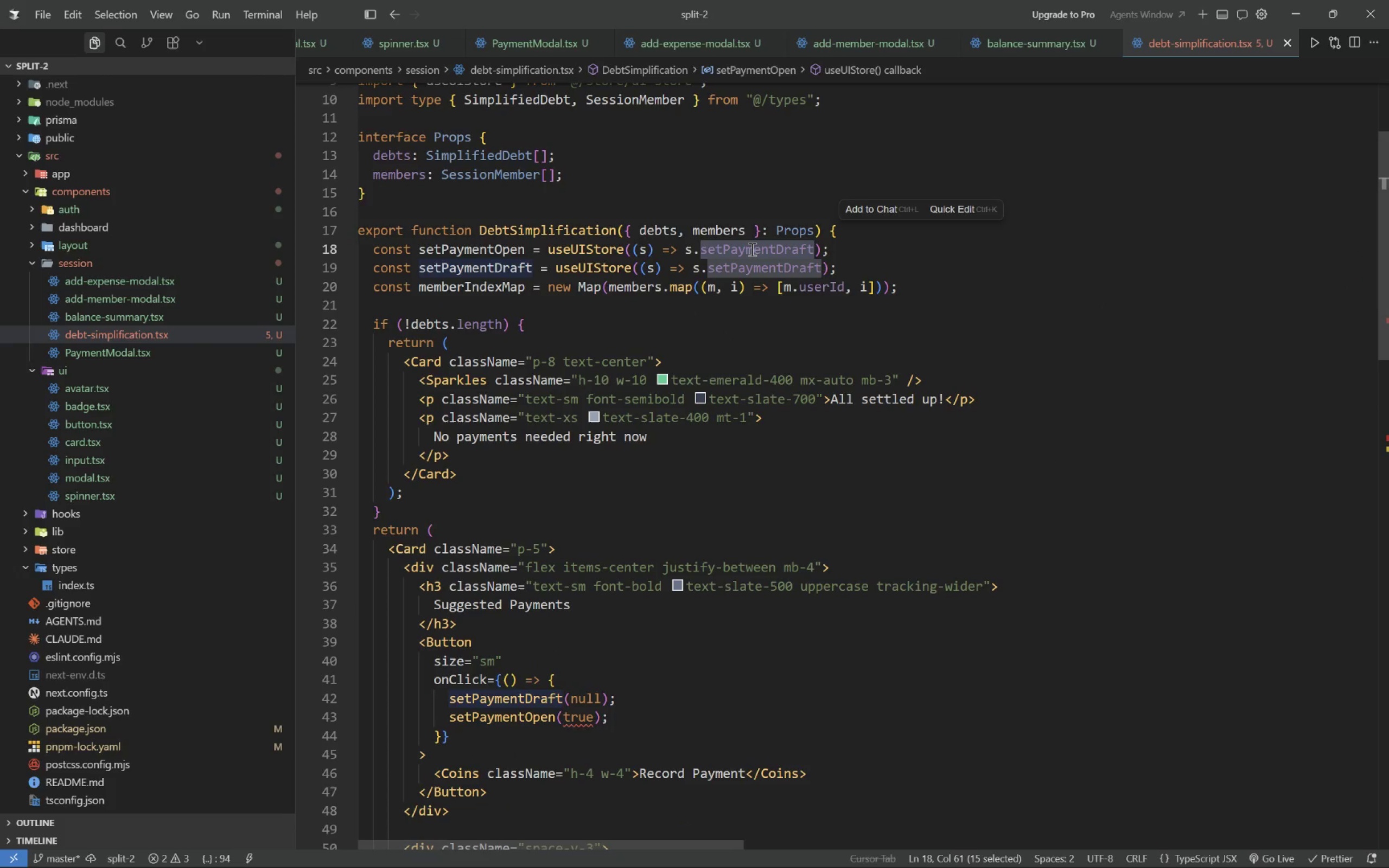 
key(Control+S)
 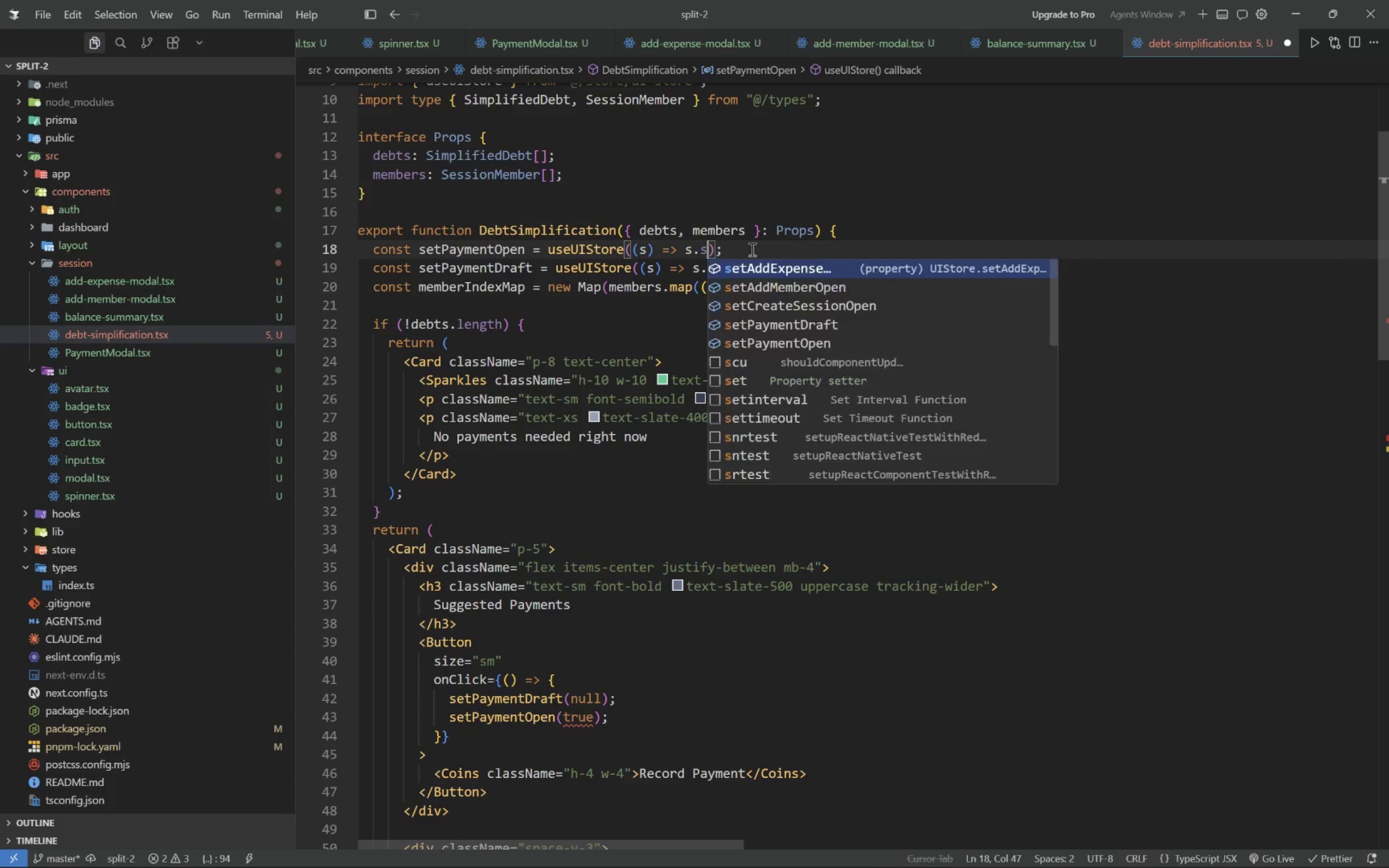 
type(etPy)
 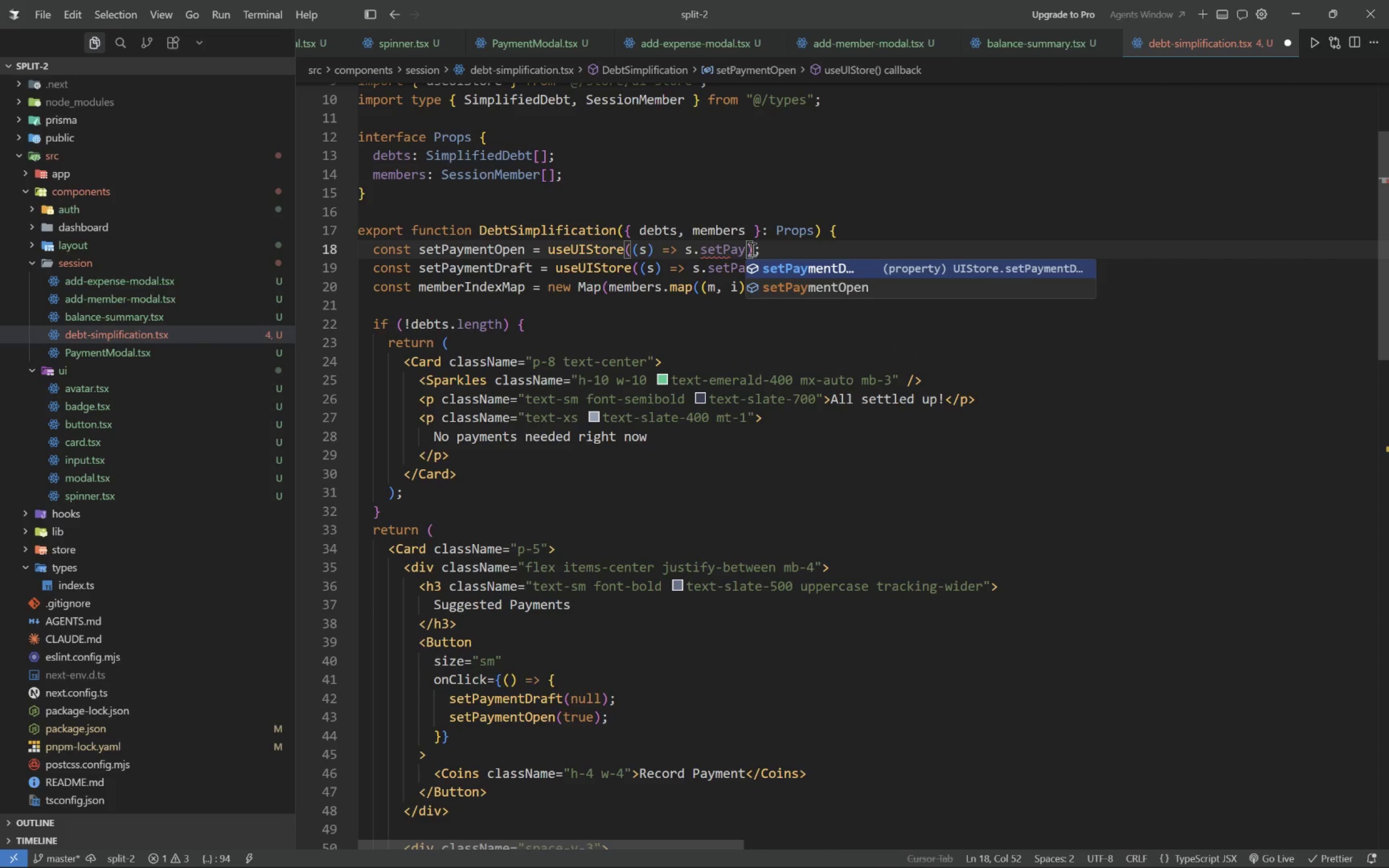 
hold_key(key=A, duration=0.38)
 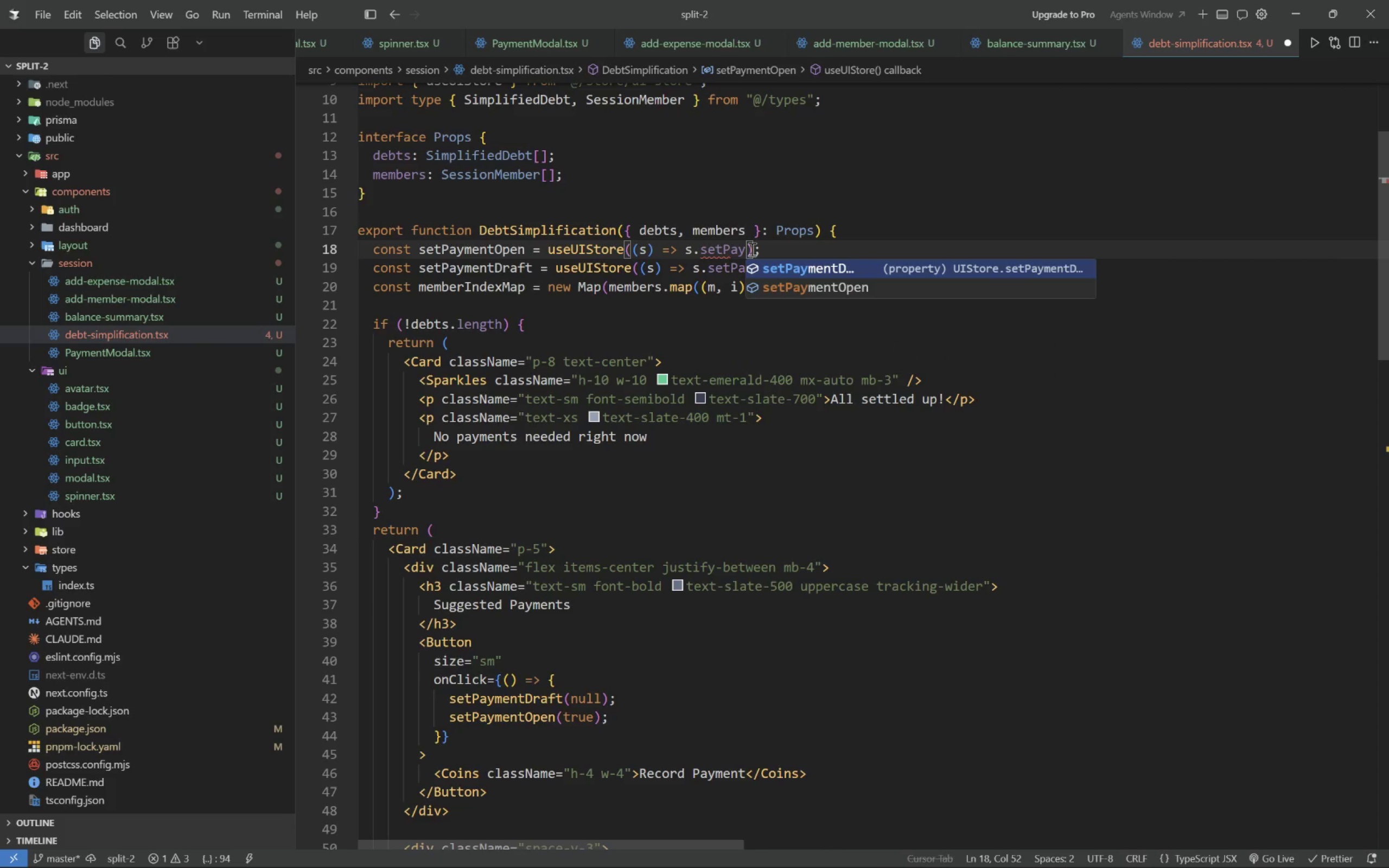 
key(ArrowDown)
 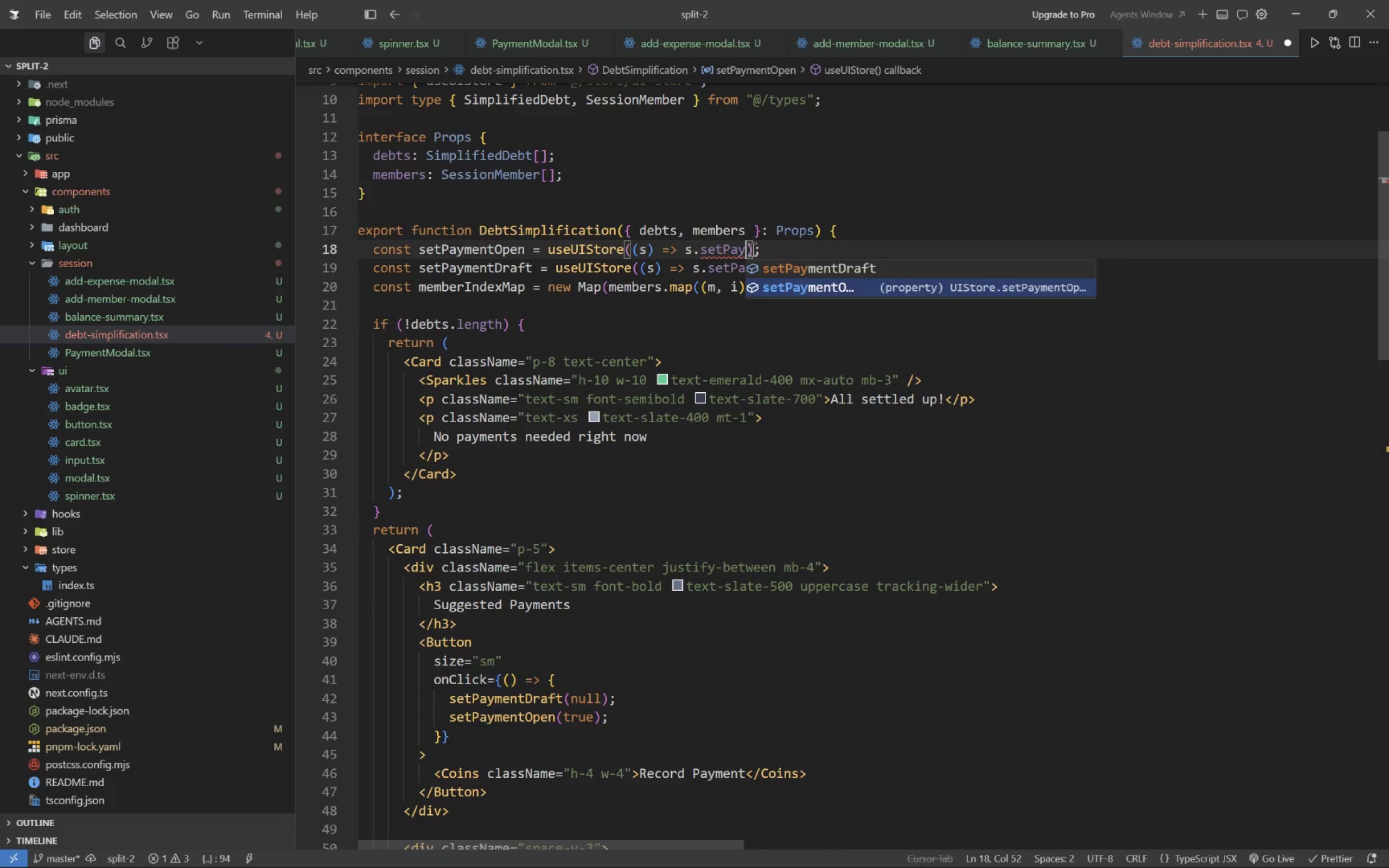 
key(Enter)
 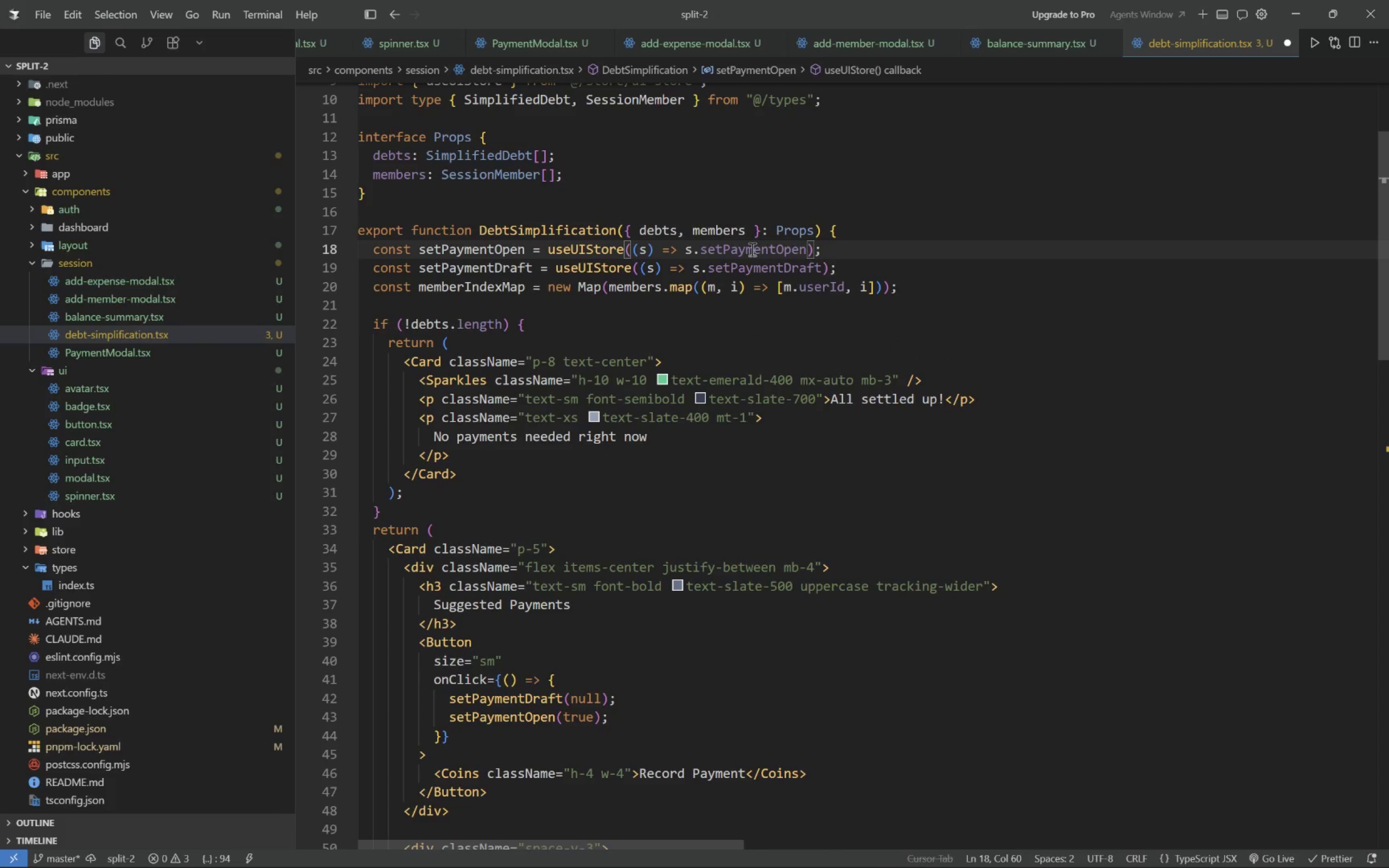 
scroll: coordinate [795, 278], scroll_direction: down, amount: 15.0
 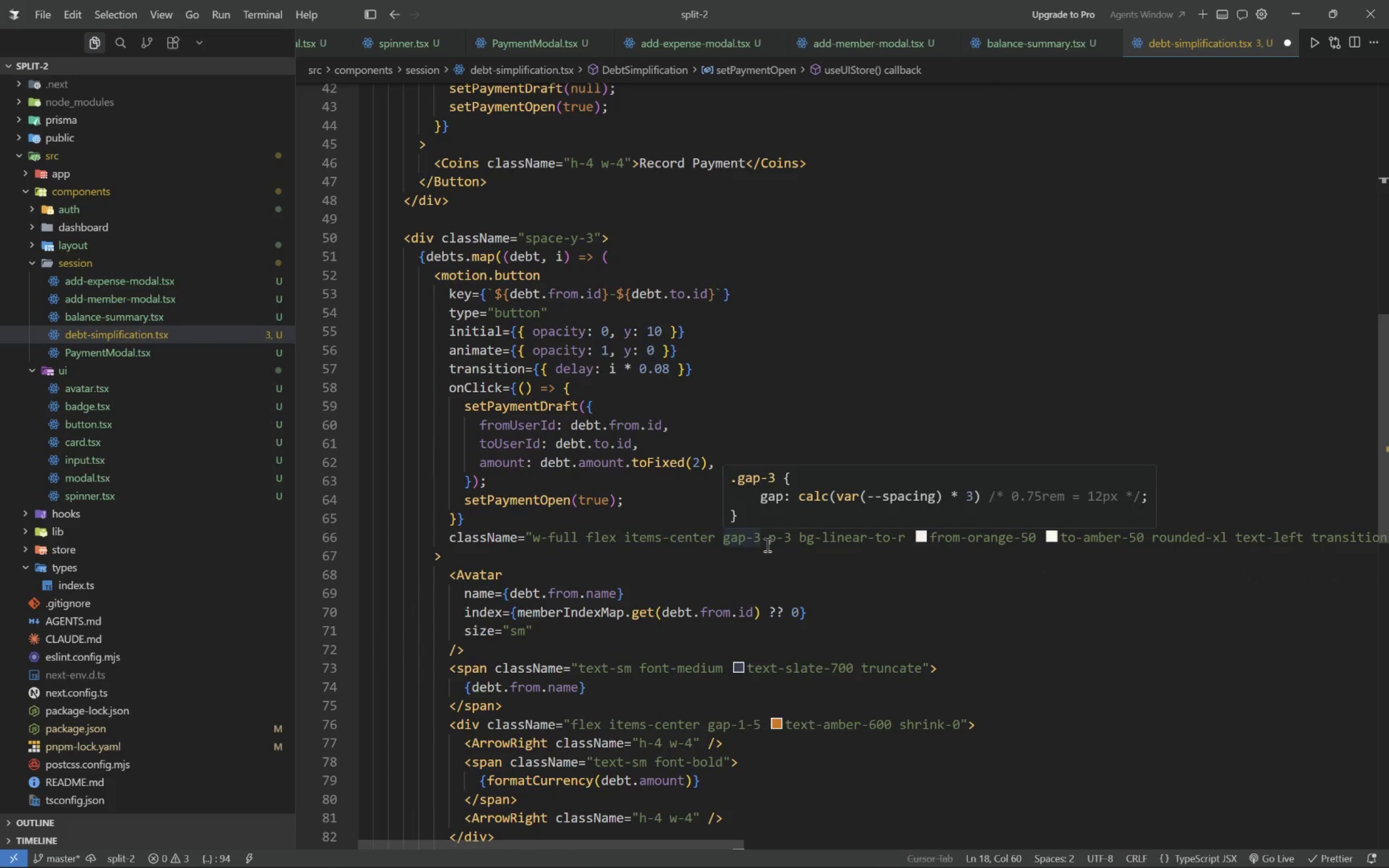 
key(Alt+Z)
 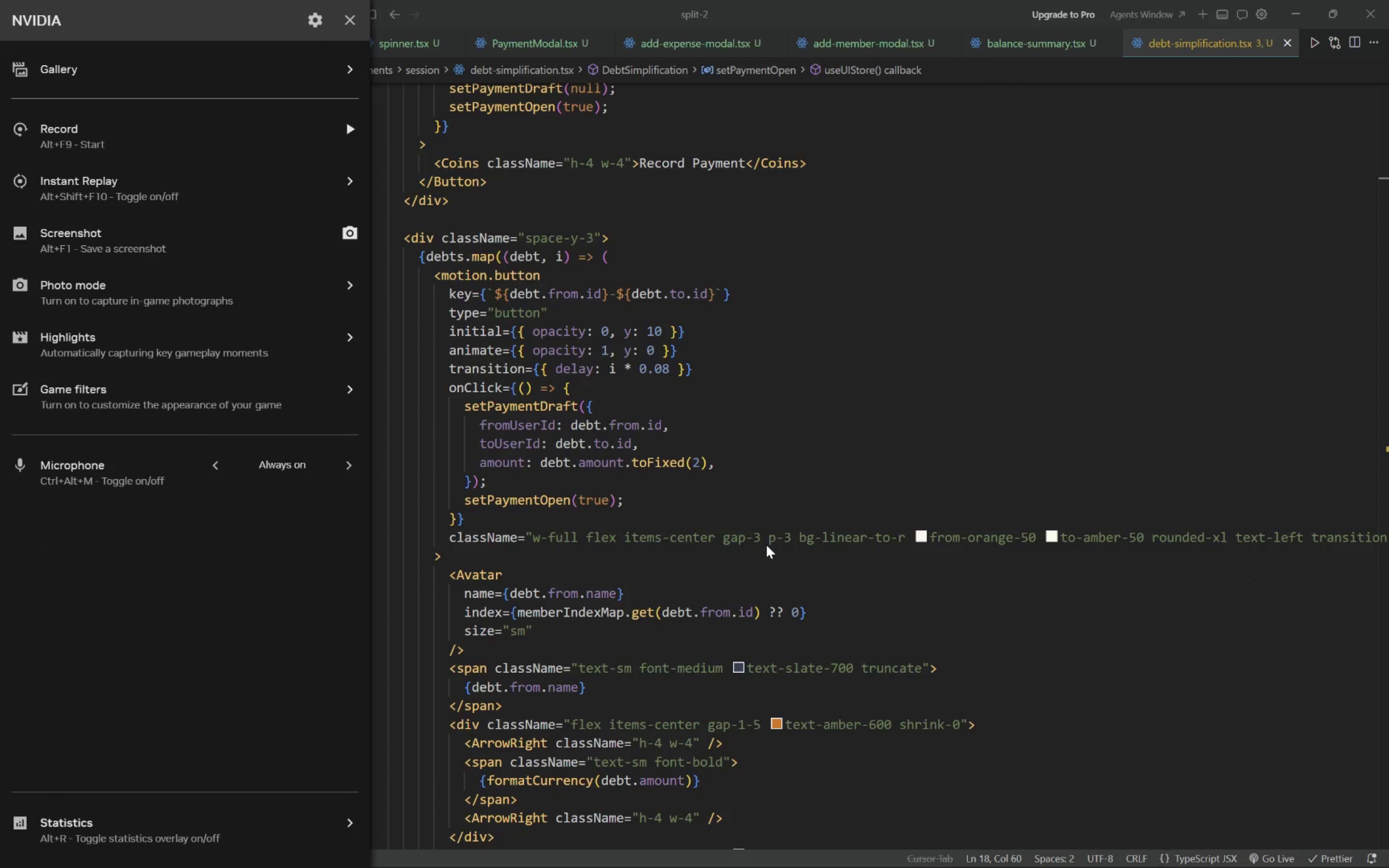 
key(Alt+Z)
 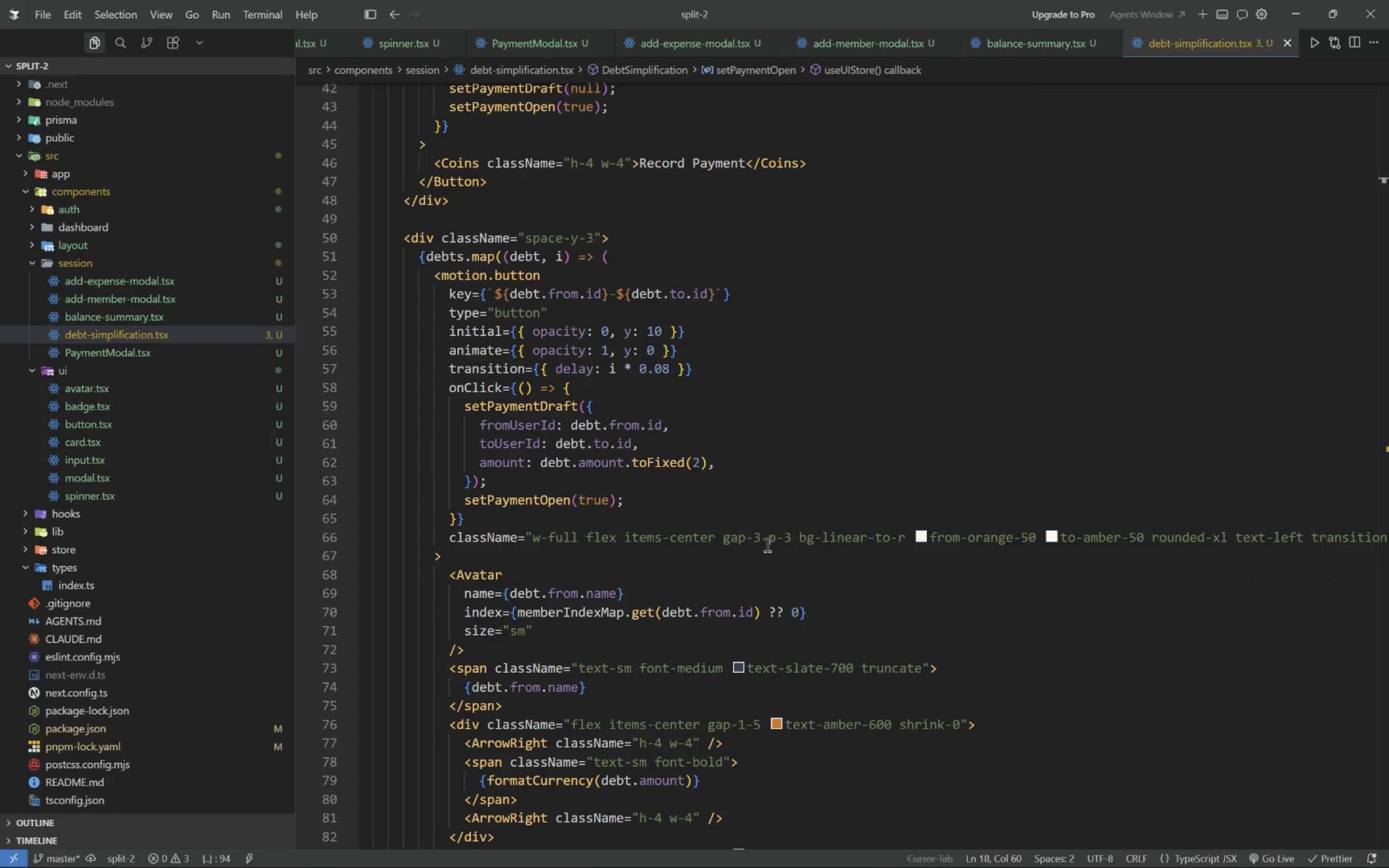 
hold_key(key=ShiftLeft, duration=2.31)
scroll: coordinate [766, 617], scroll_direction: down, amount: 35.0
 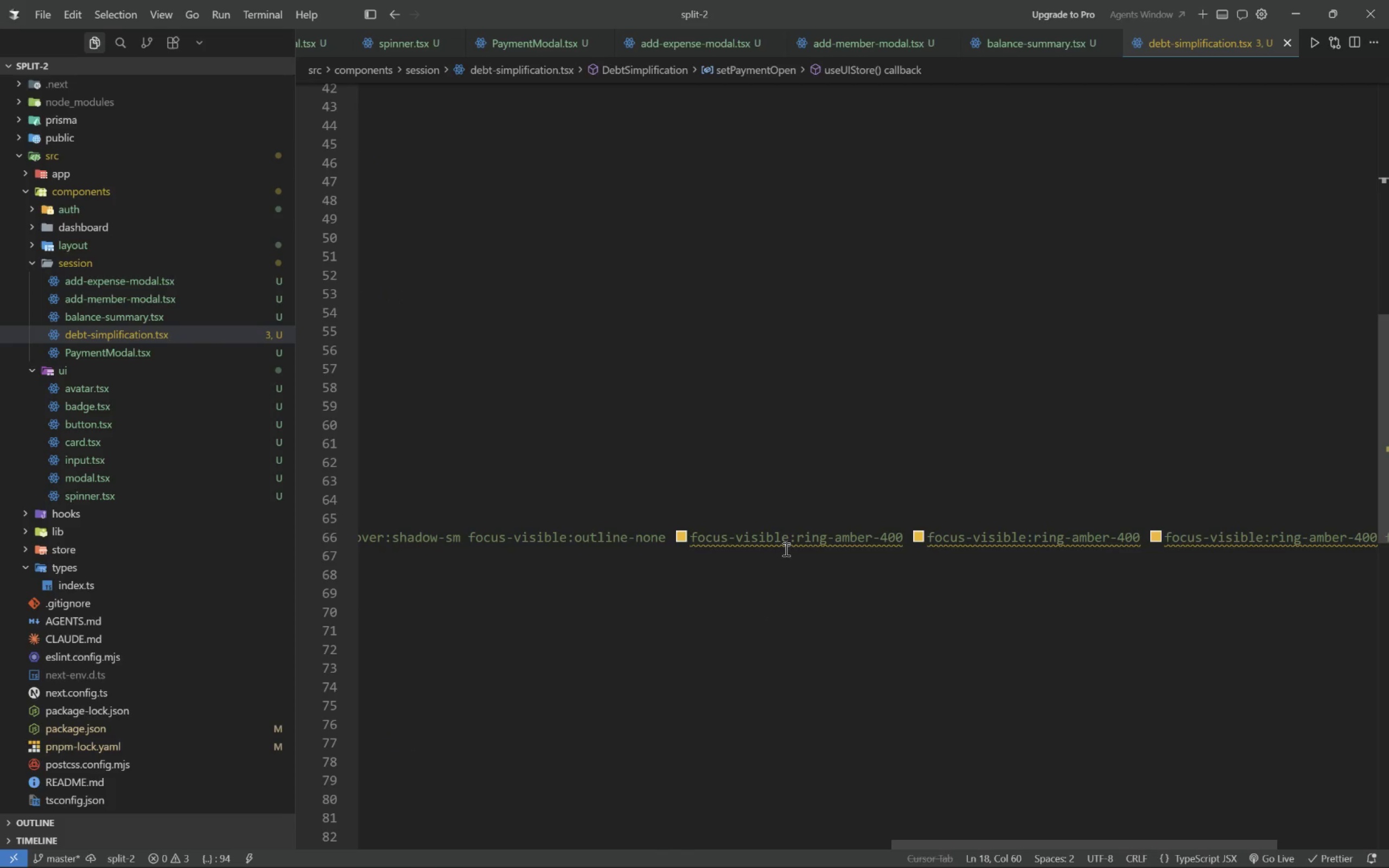 
mouse_move([798, 537])
 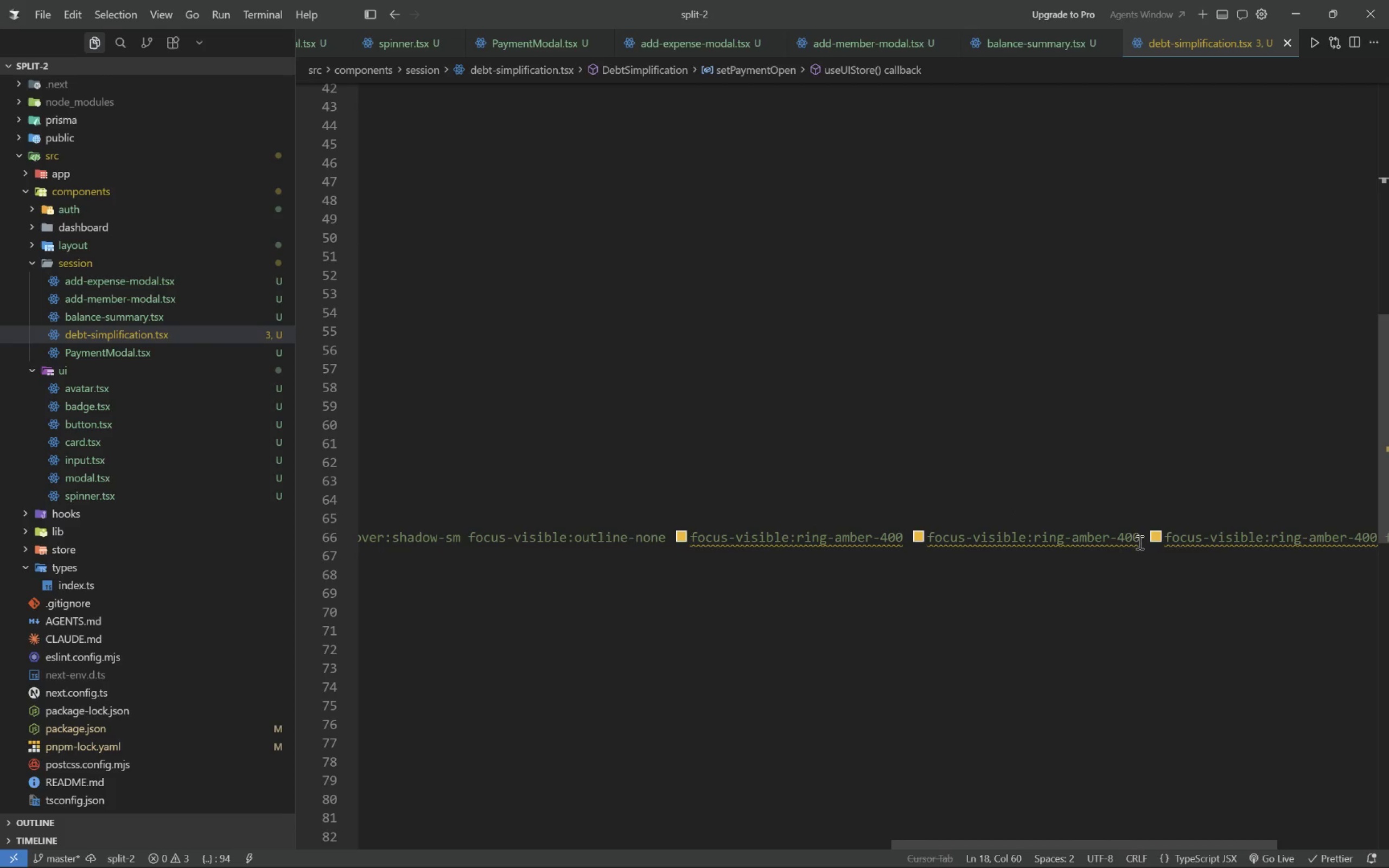 
left_click_drag(start_coordinate=[1142, 538], to_coordinate=[1388, 525])
 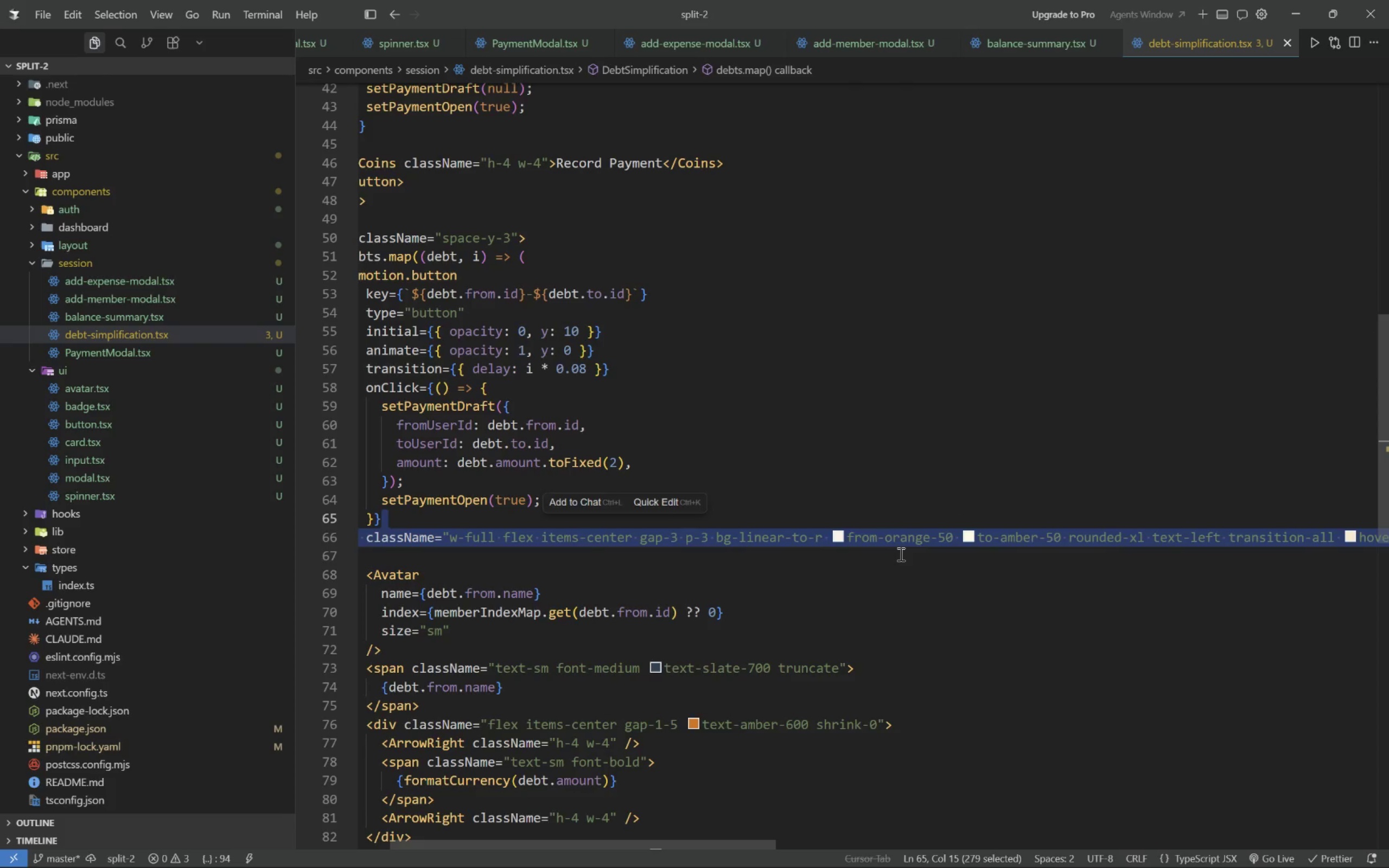 
left_click([900, 554])
 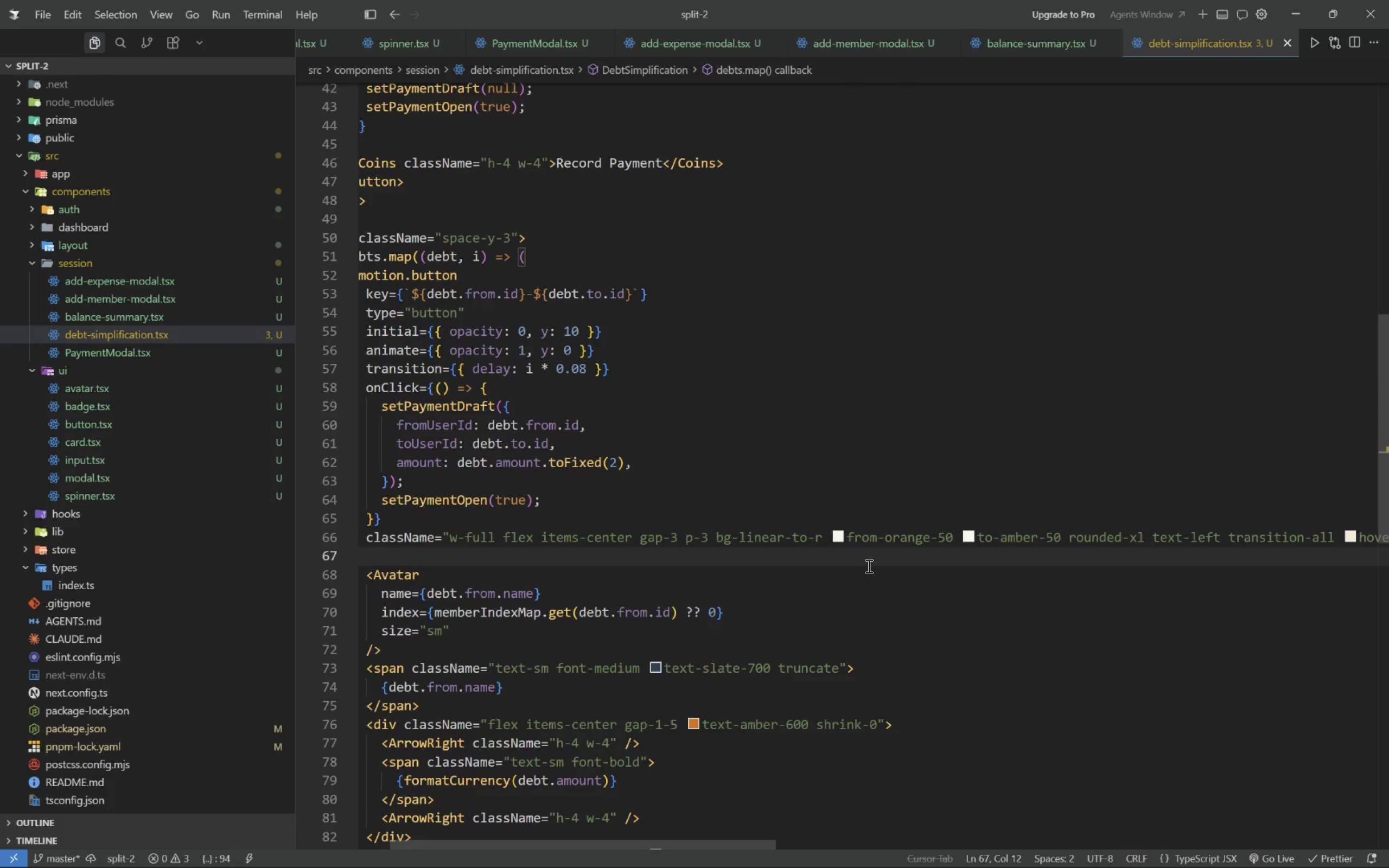 
hold_key(key=ShiftLeft, duration=2.49)
scroll: coordinate [893, 552], scroll_direction: down, amount: 37.0
 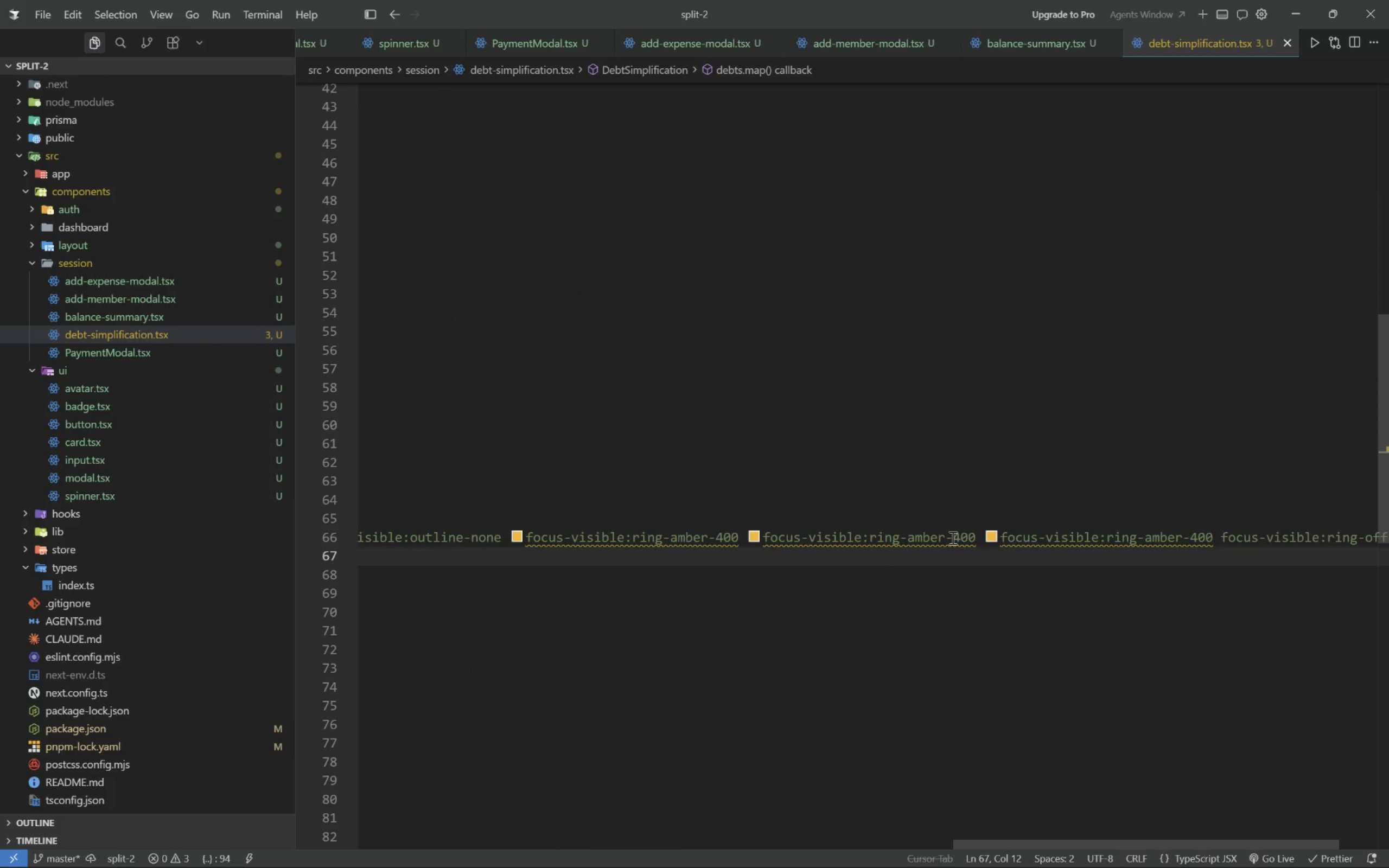 
left_click_drag(start_coordinate=[975, 531], to_coordinate=[757, 542])
 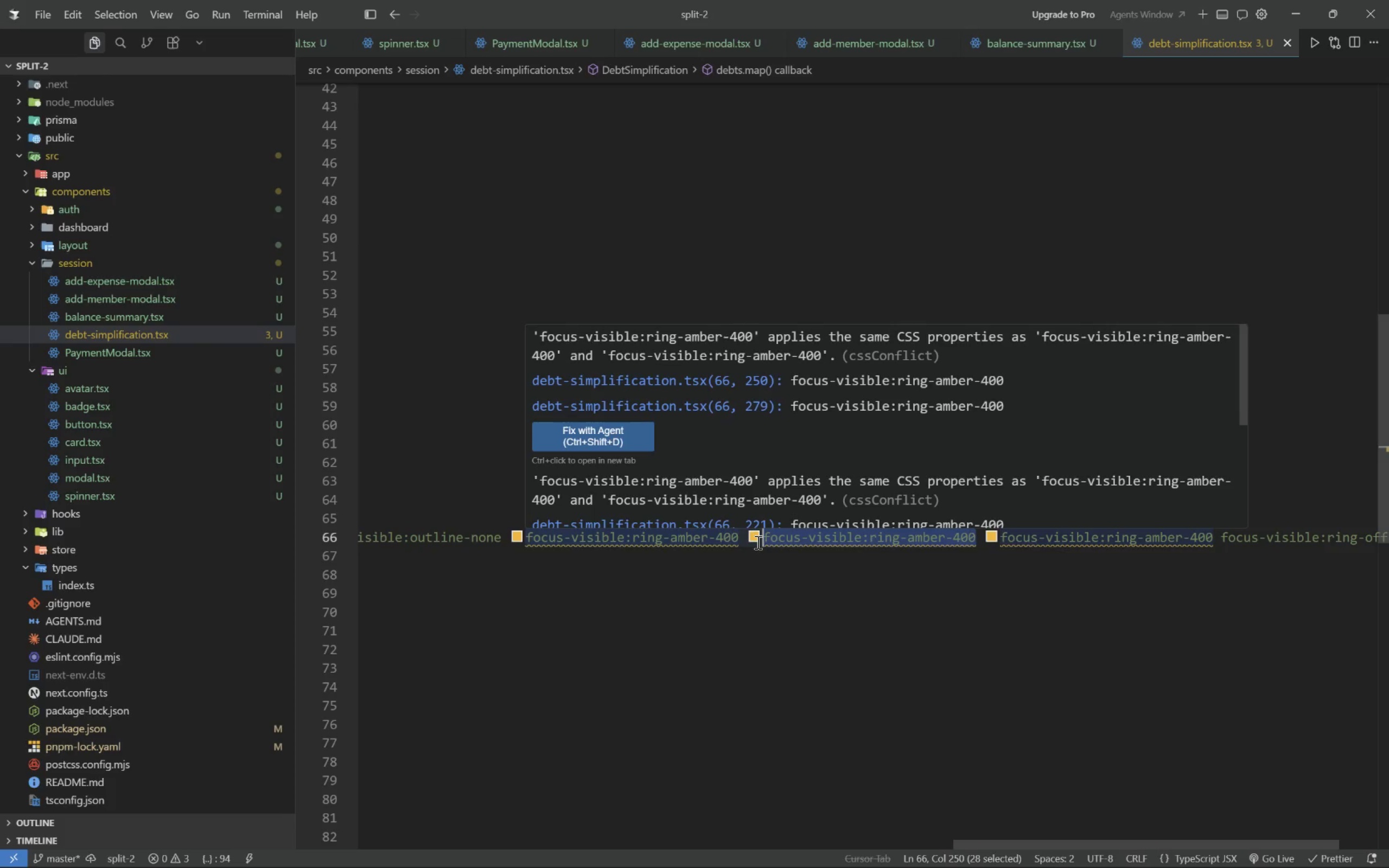 
key(Control+D)
 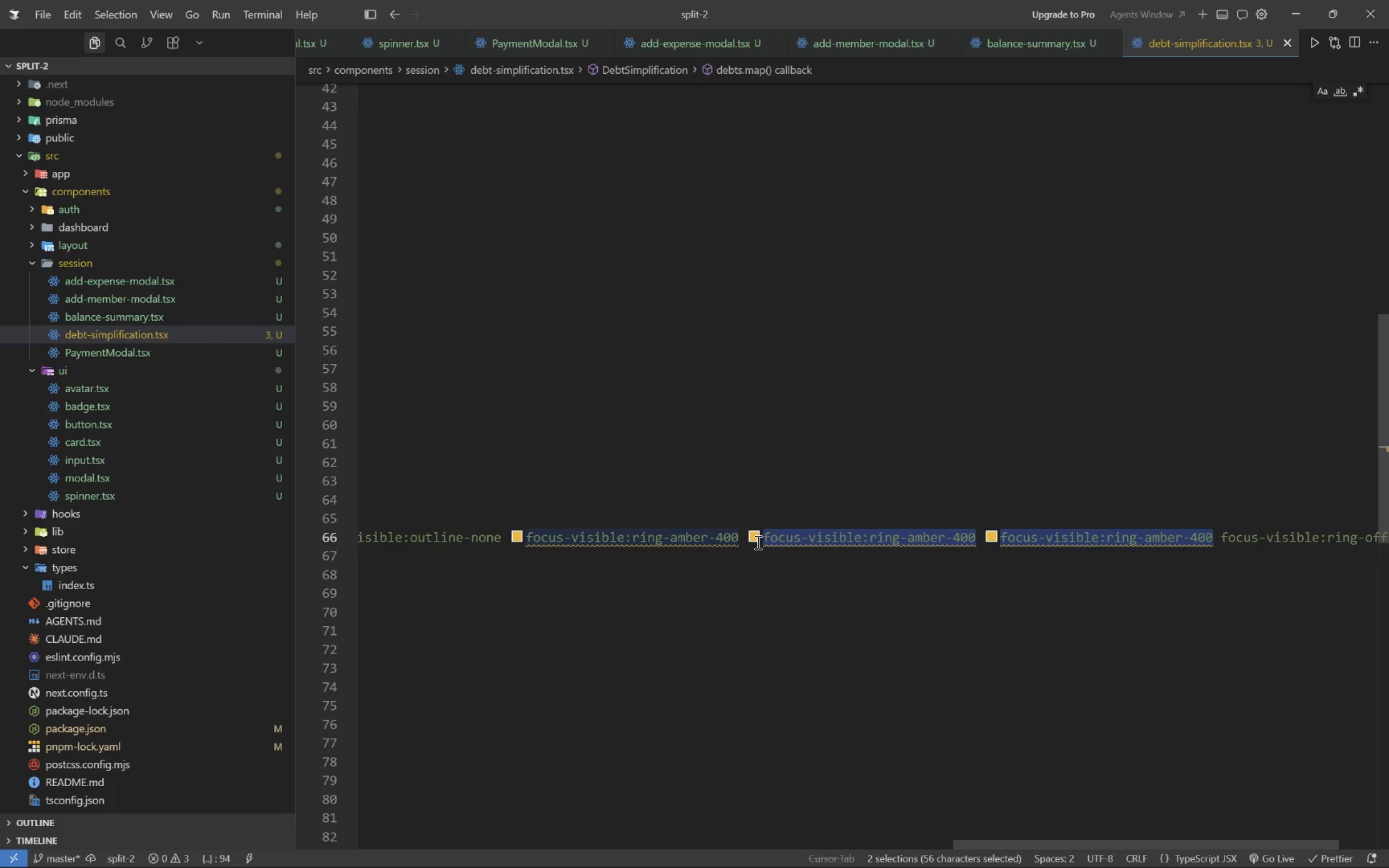 
key(Backspace)
 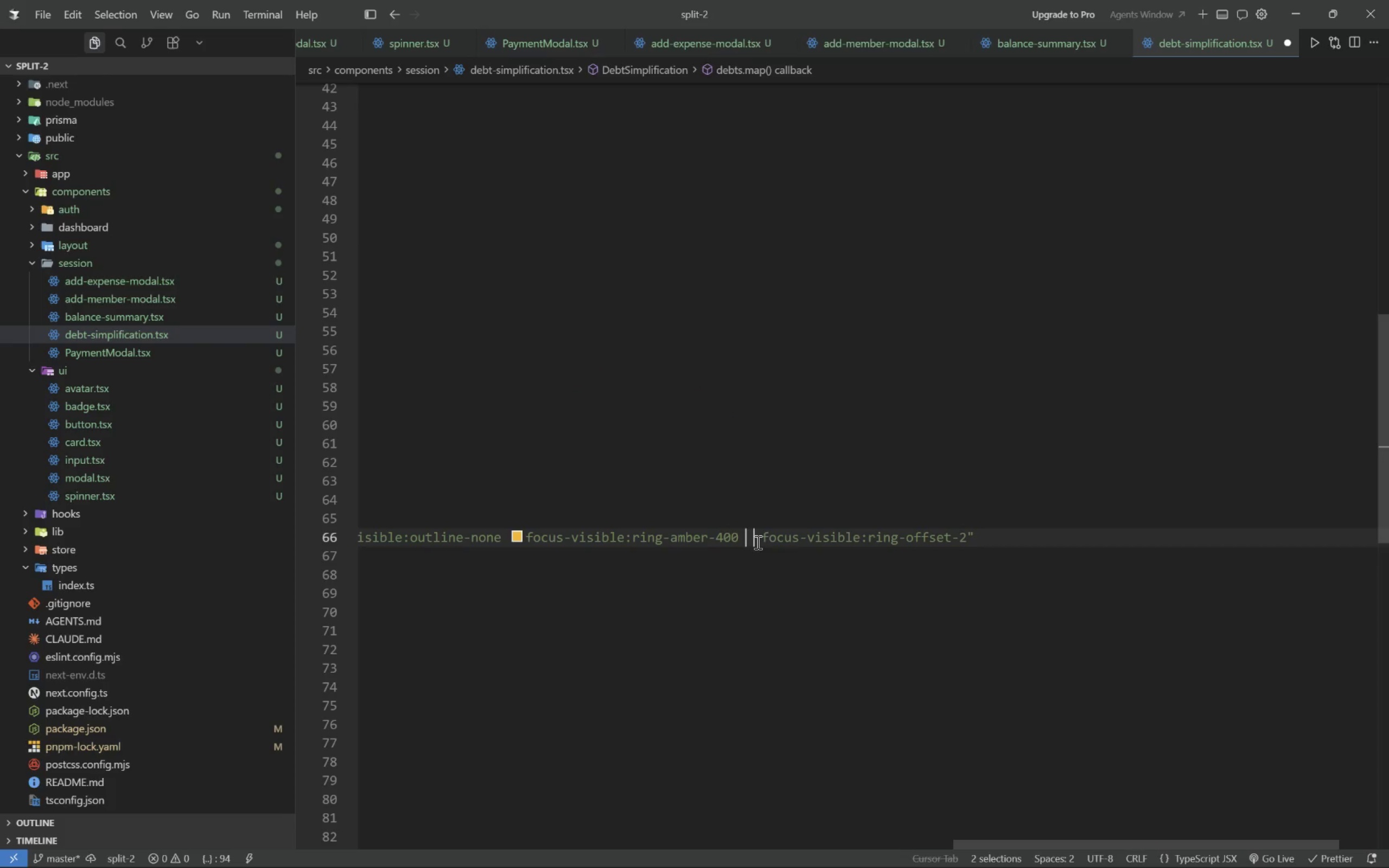 
key(Backspace)
 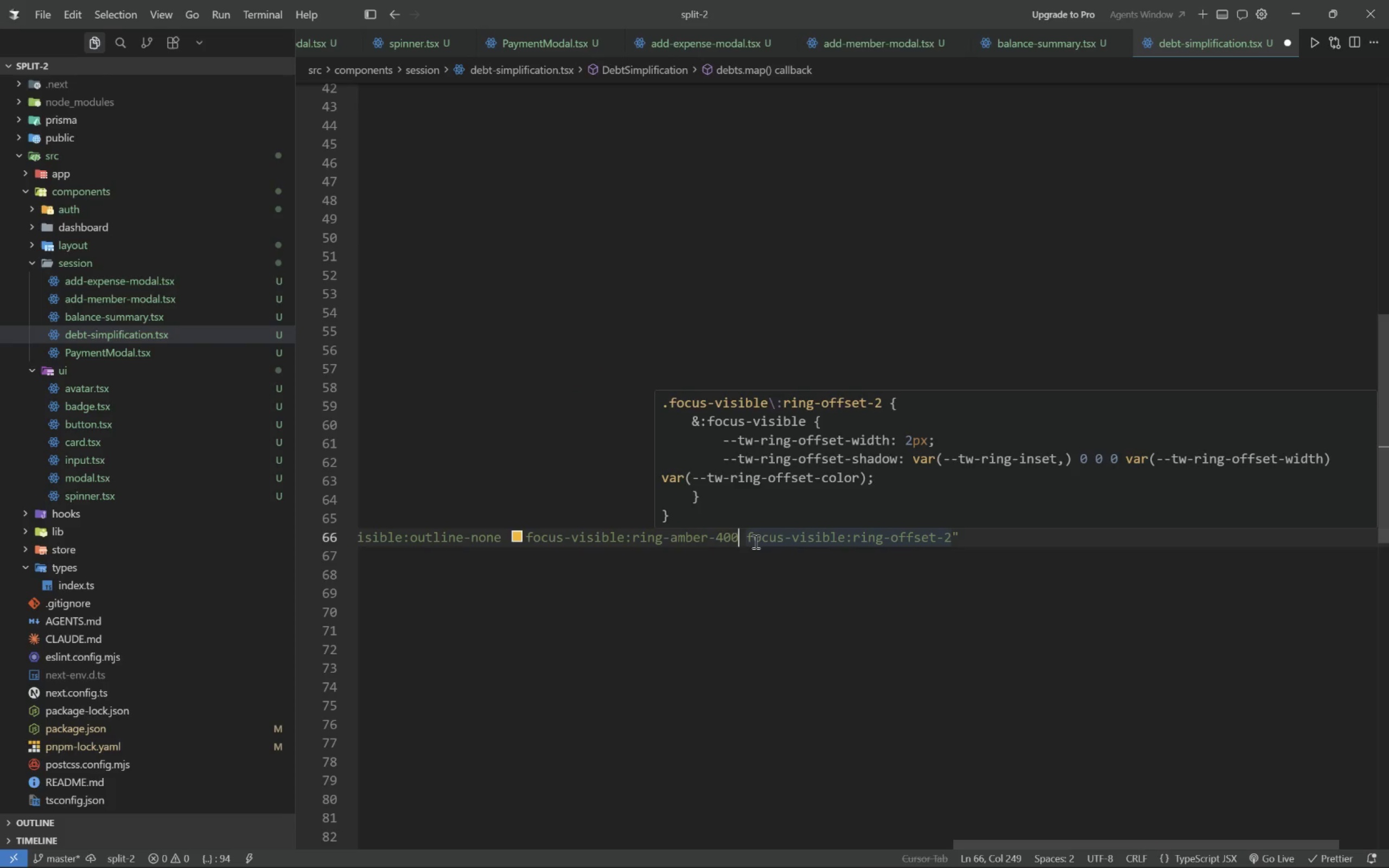 
hold_key(key=ShiftLeft, duration=1.86)
 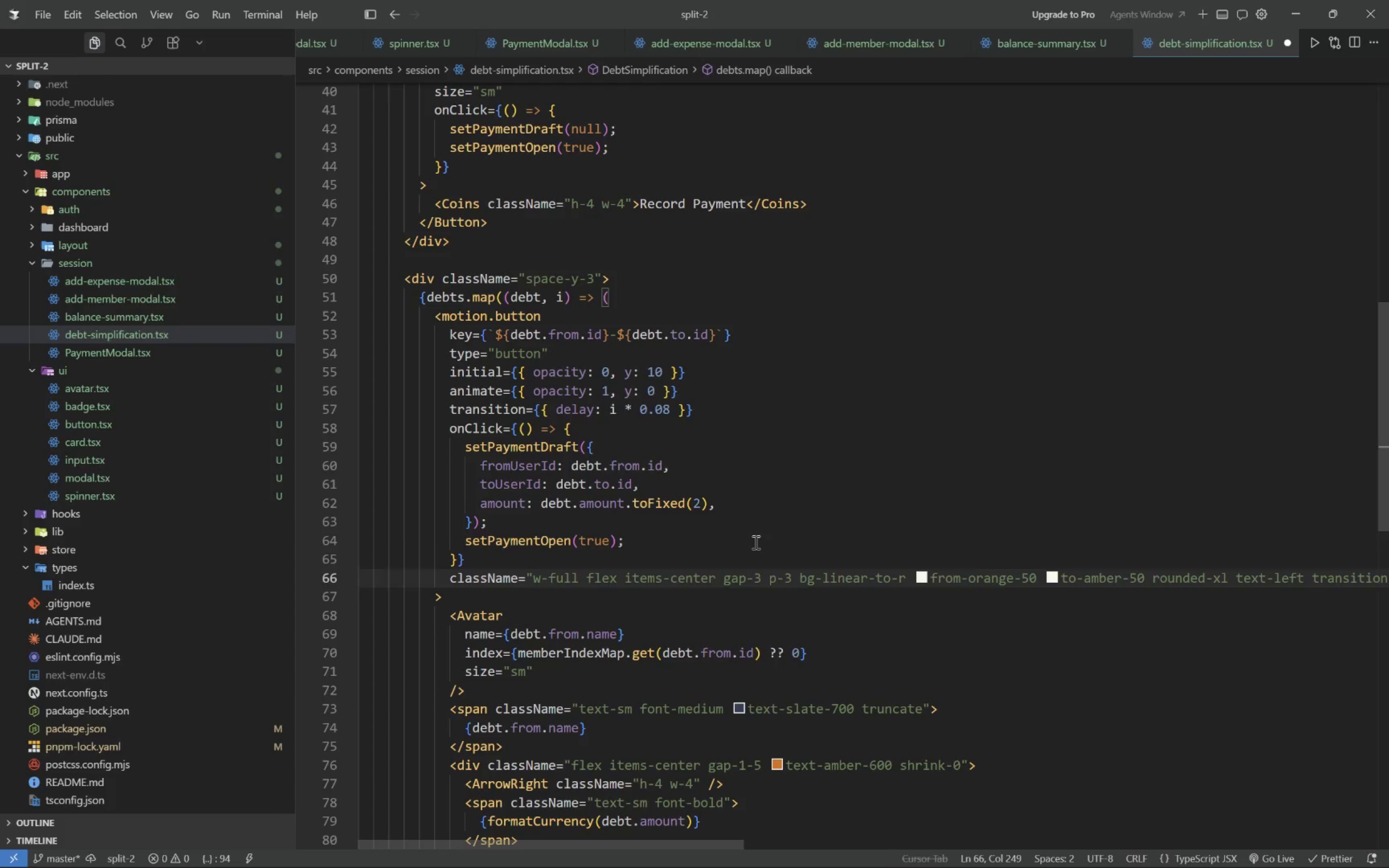 
left_click([755, 542])
 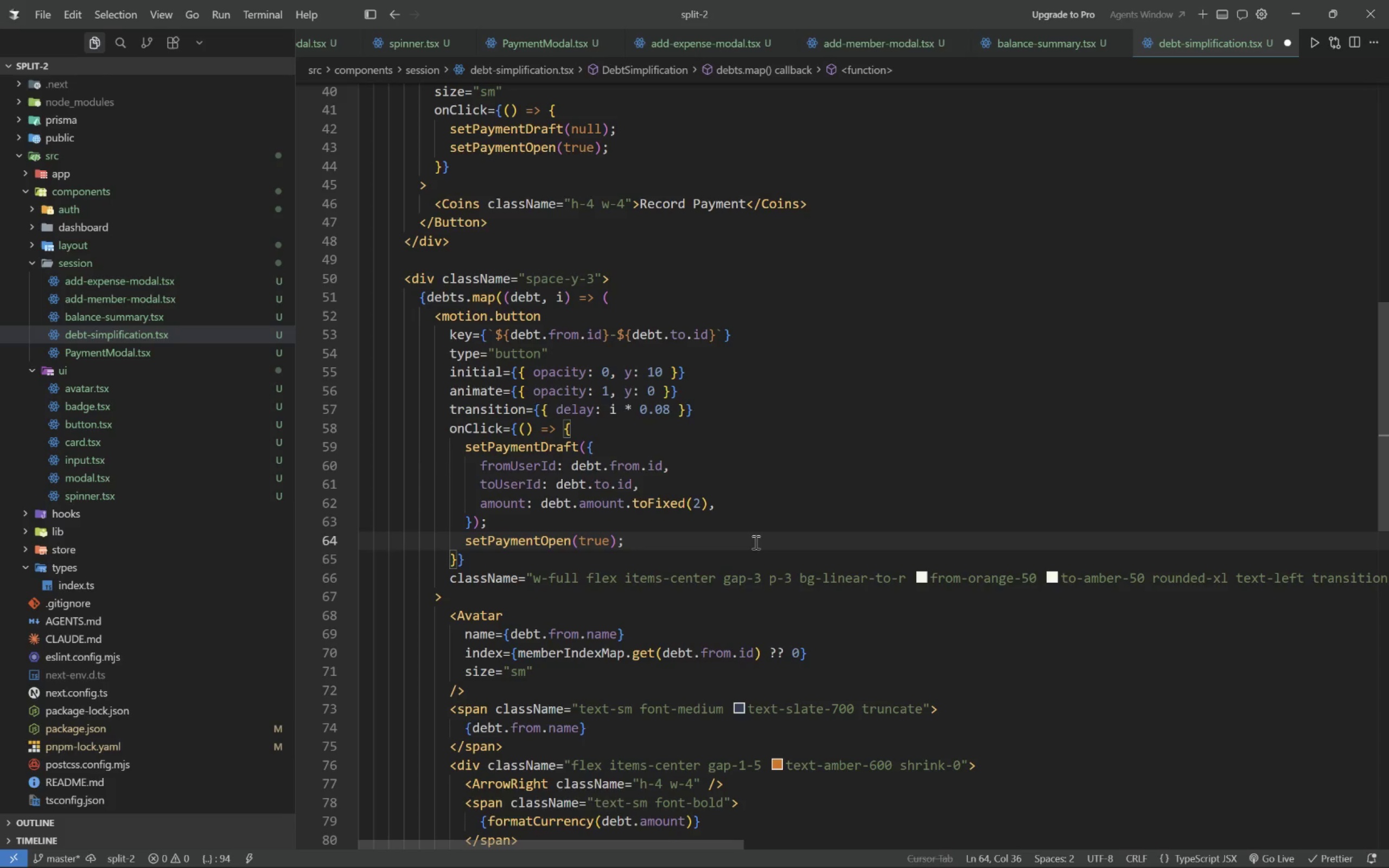 
scroll: coordinate [755, 542], scroll_direction: up, amount: 49.0
 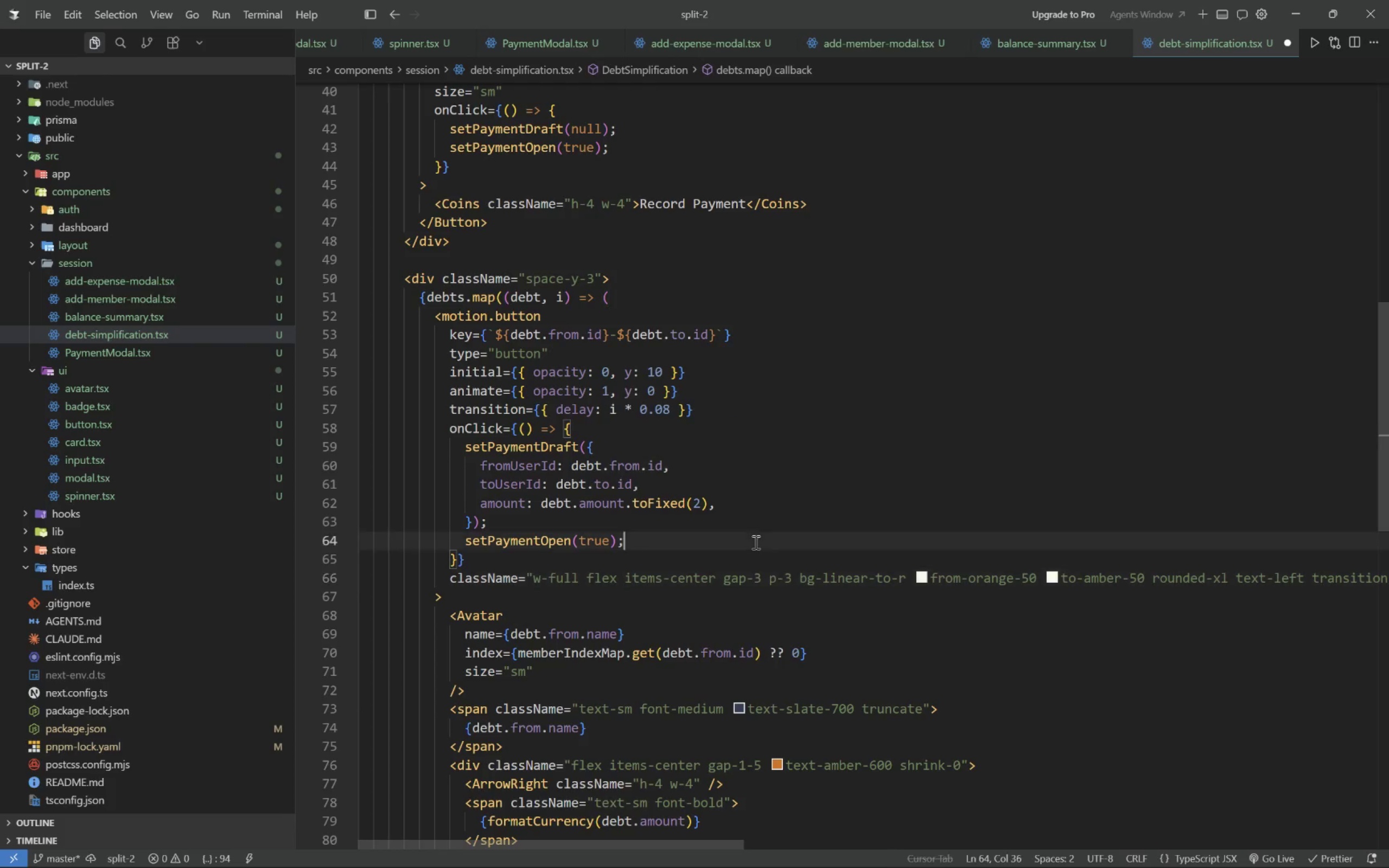 
wait(6.12)
 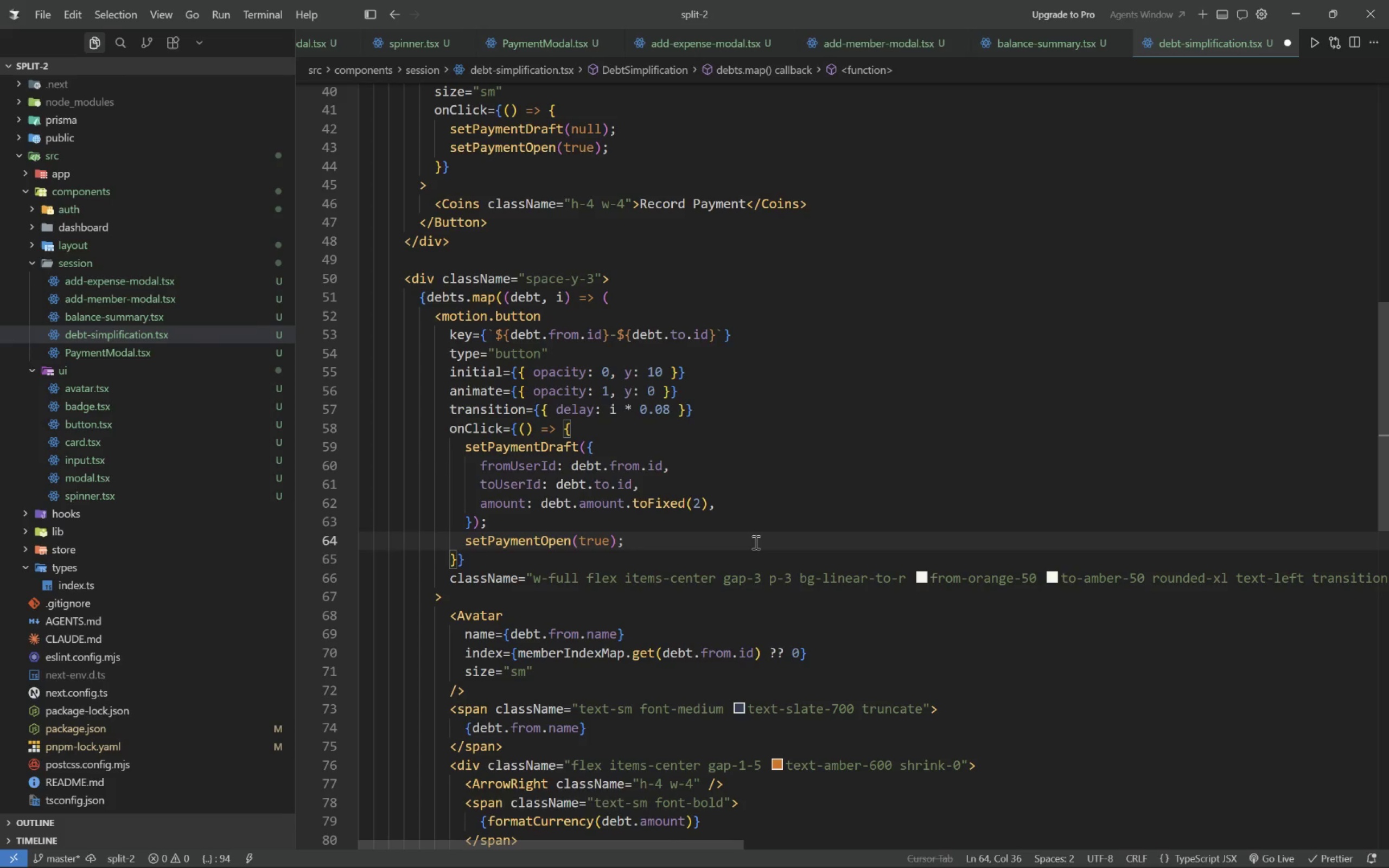 
right_click([755, 542])
 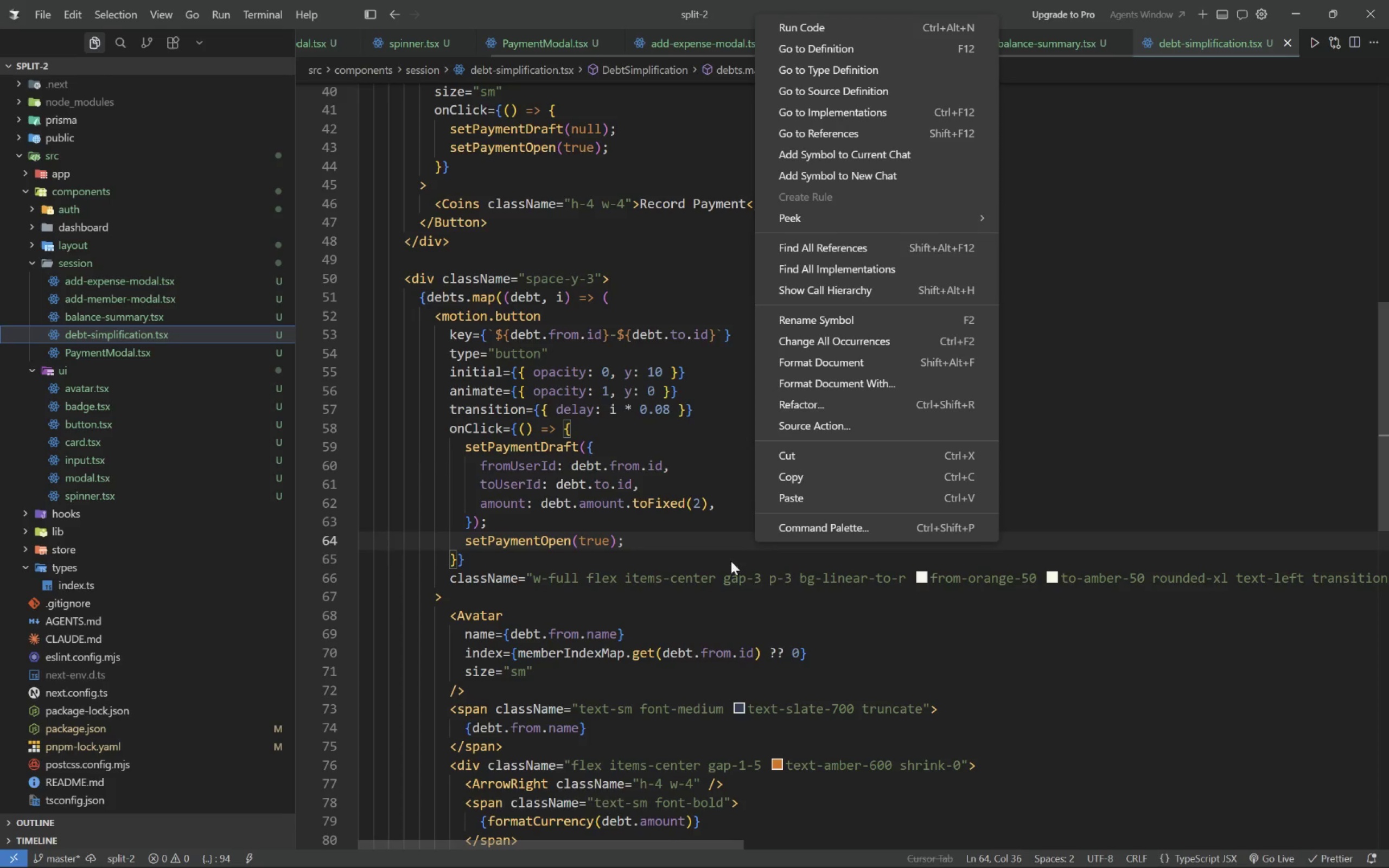 
left_click([726, 567])
 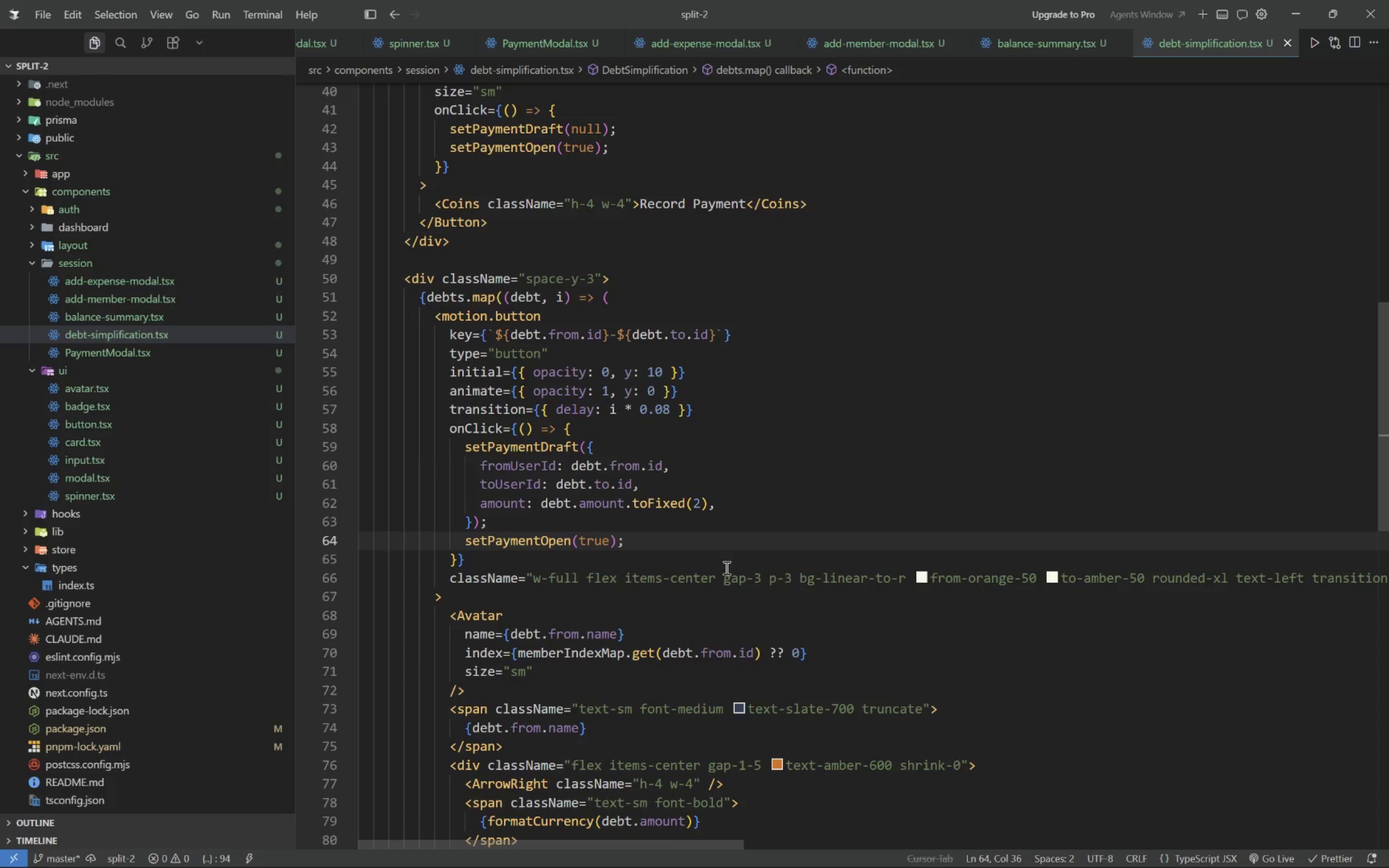 
wait(19.43)
 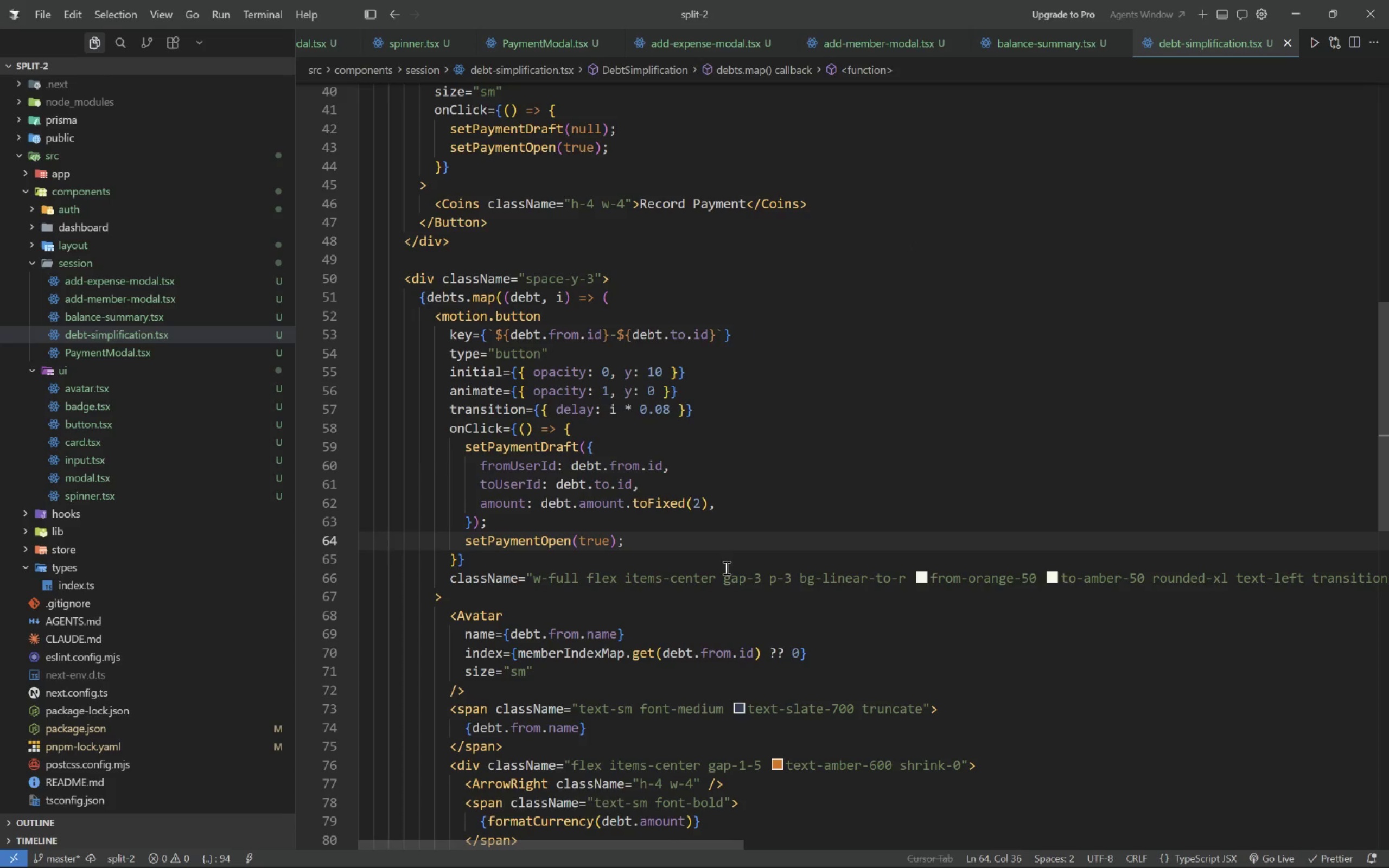 
double_click([113, 269])
 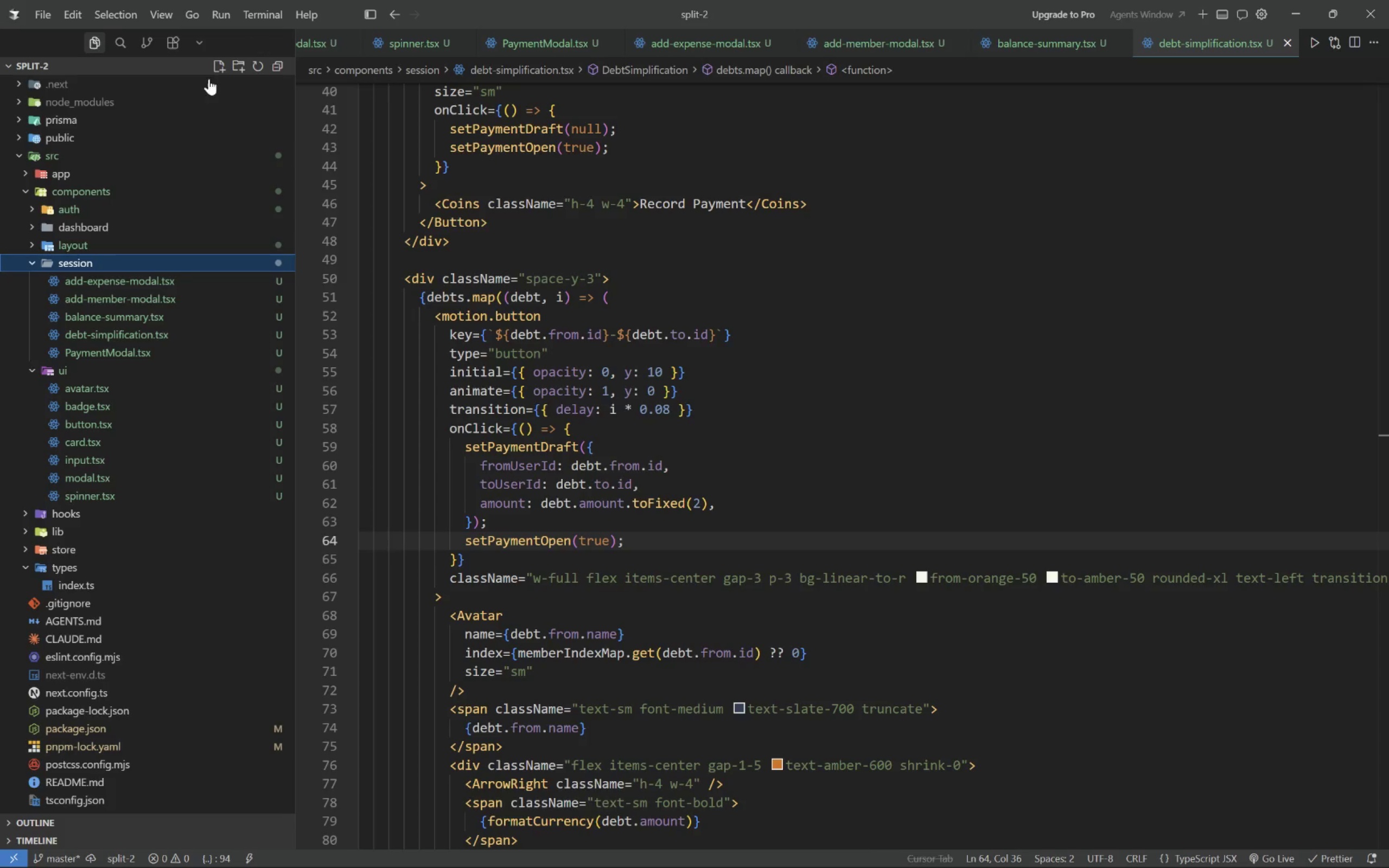 
left_click([219, 71])
 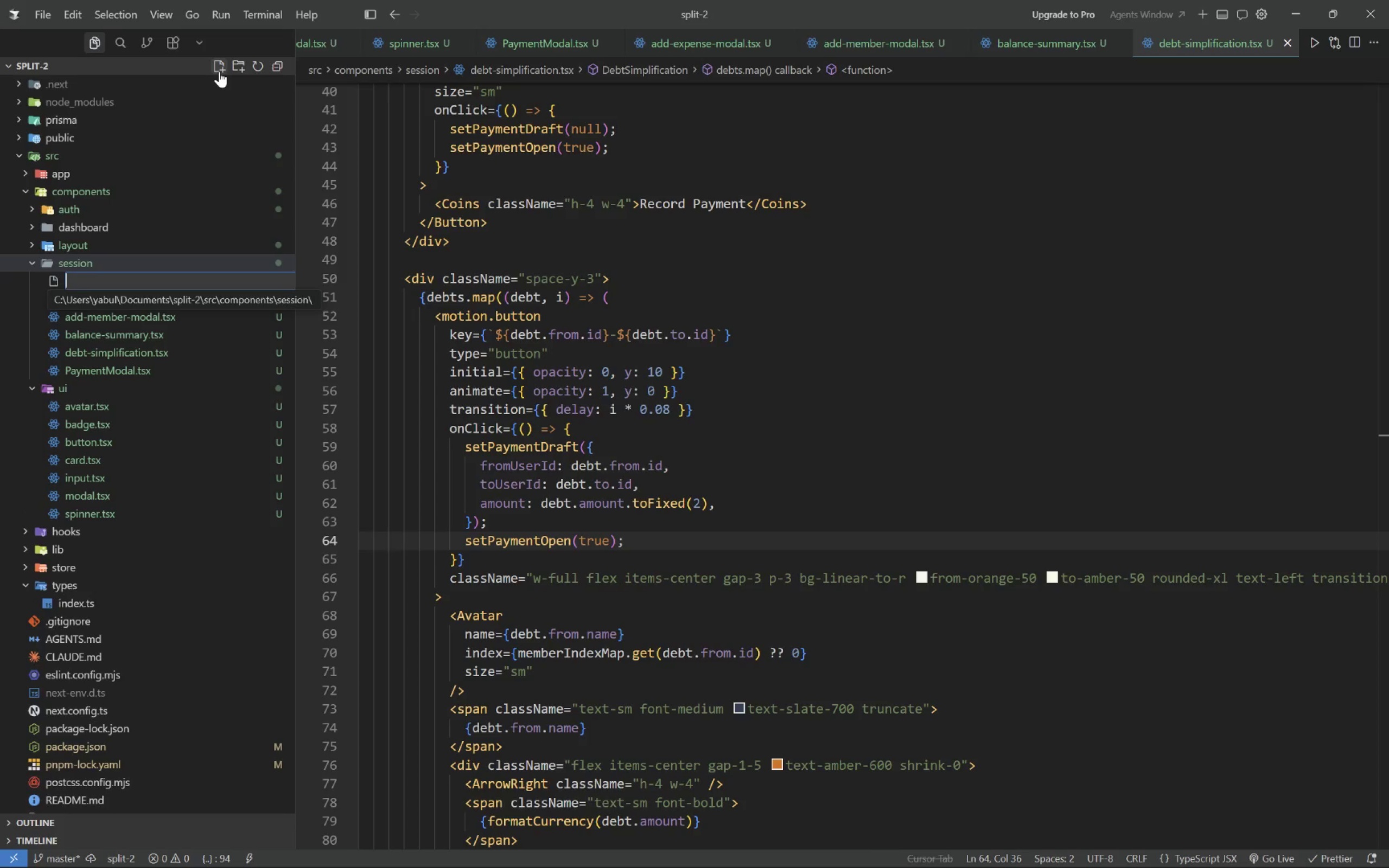 
type(expense-card.tsx)
 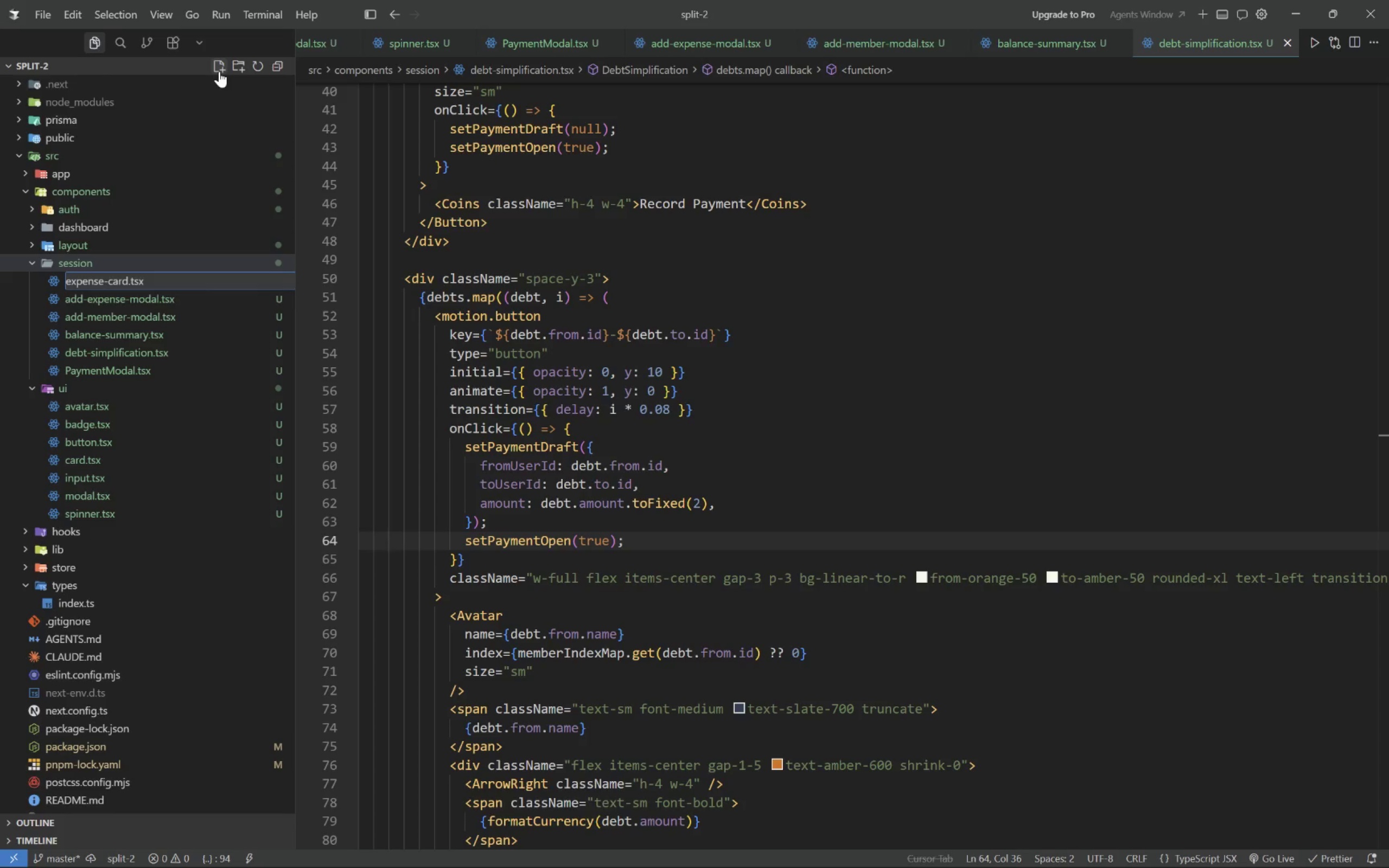 
key(Enter)
 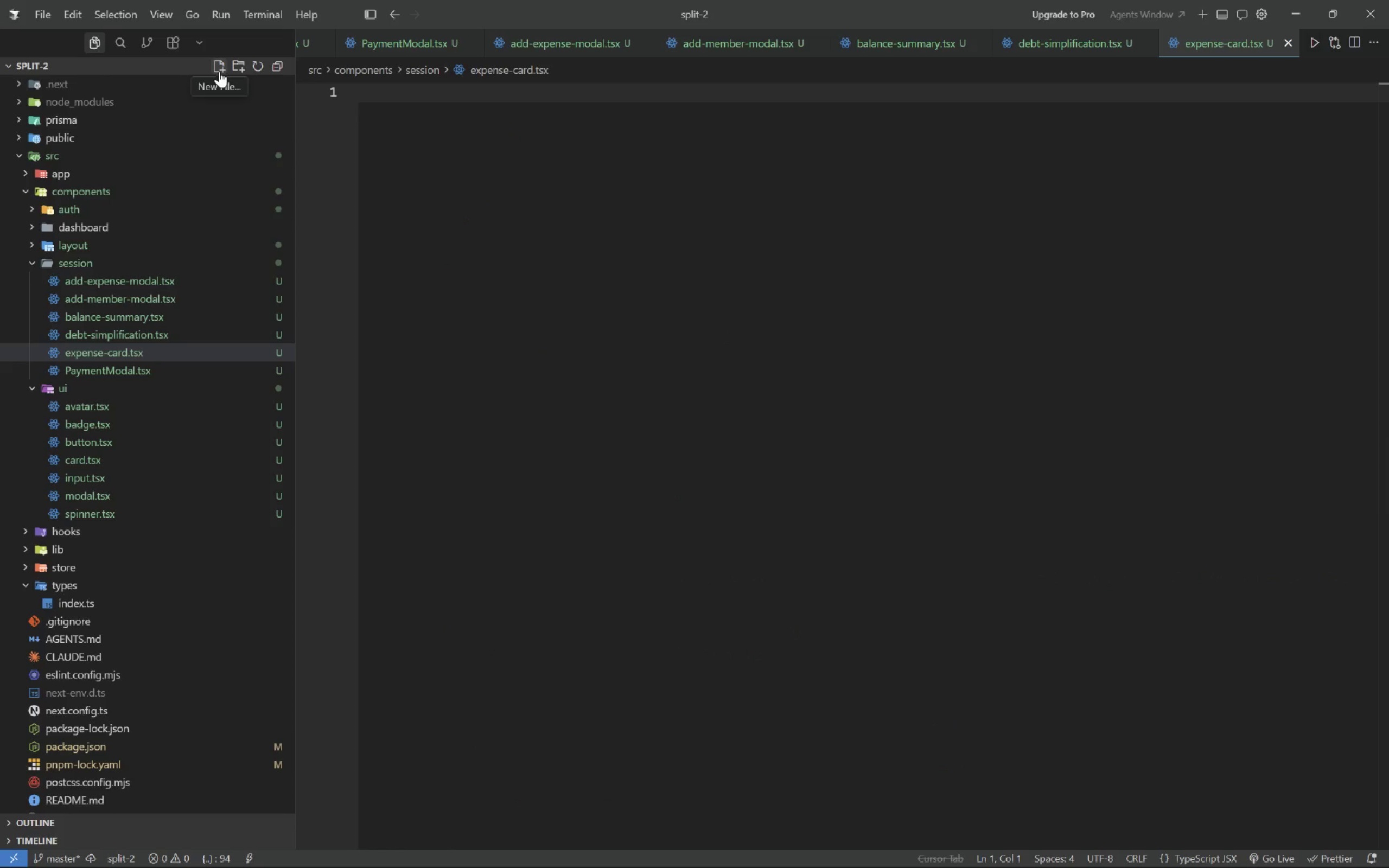 
type("use client")
 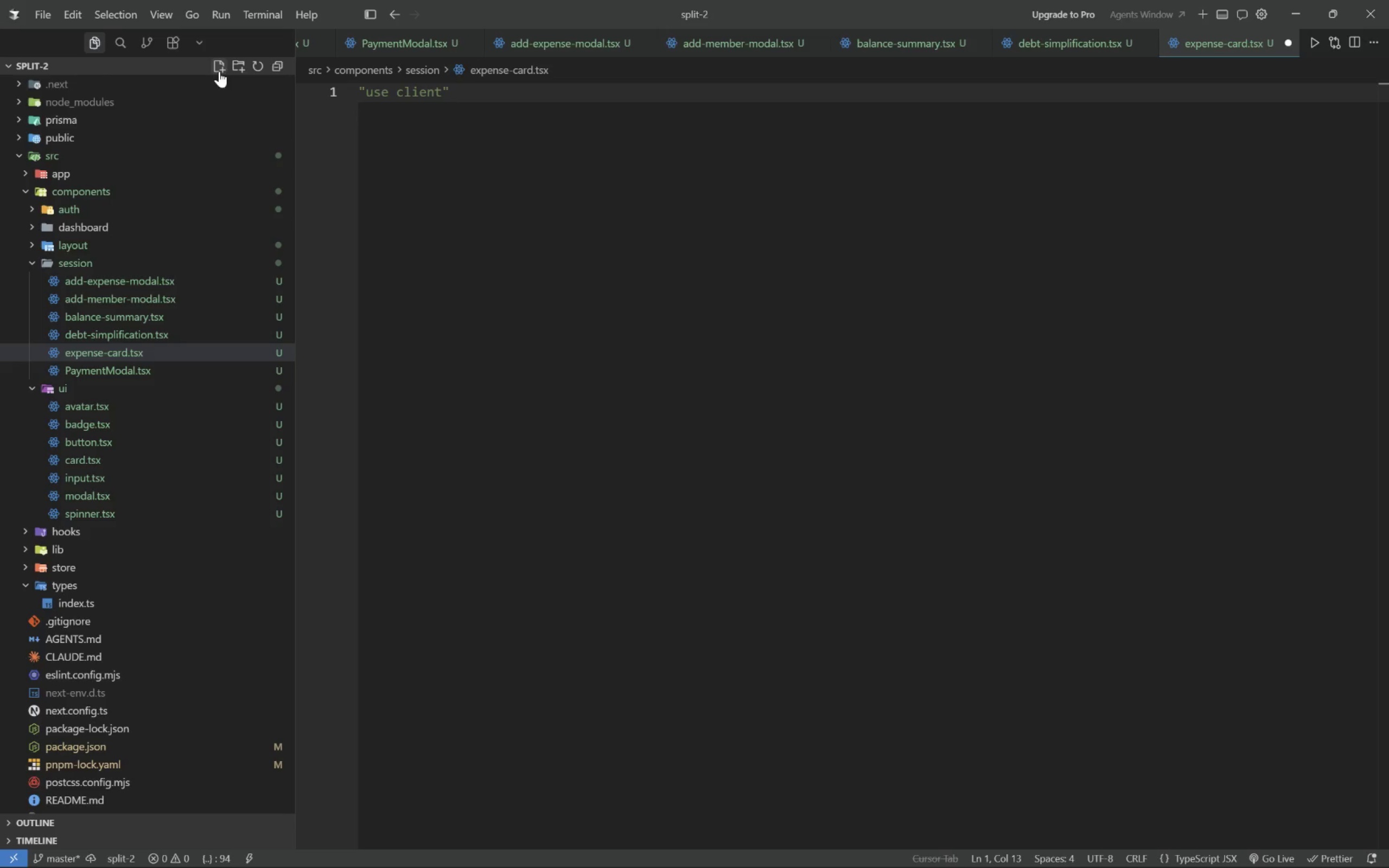 
key(Enter)
 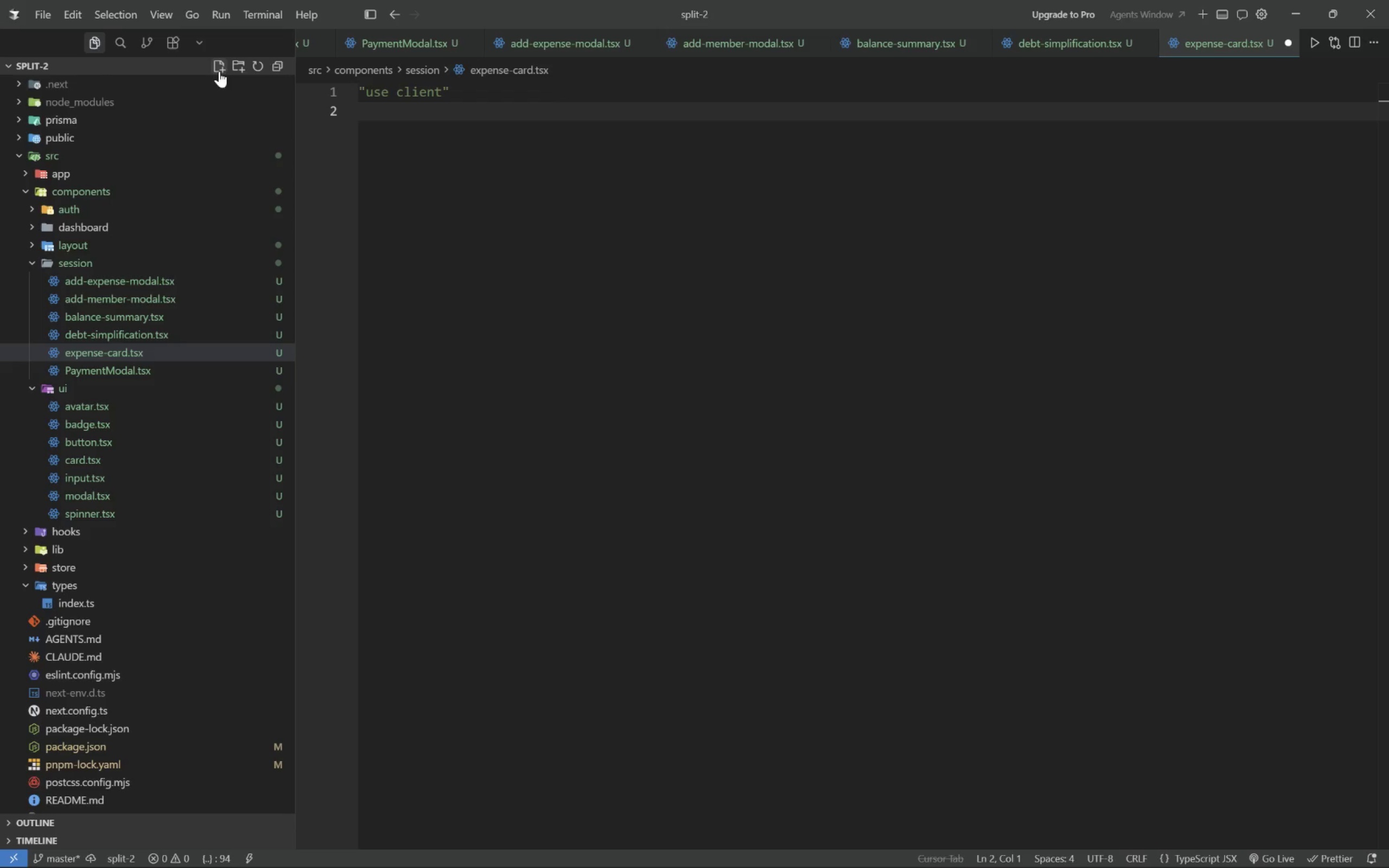 
key(Backspace)
 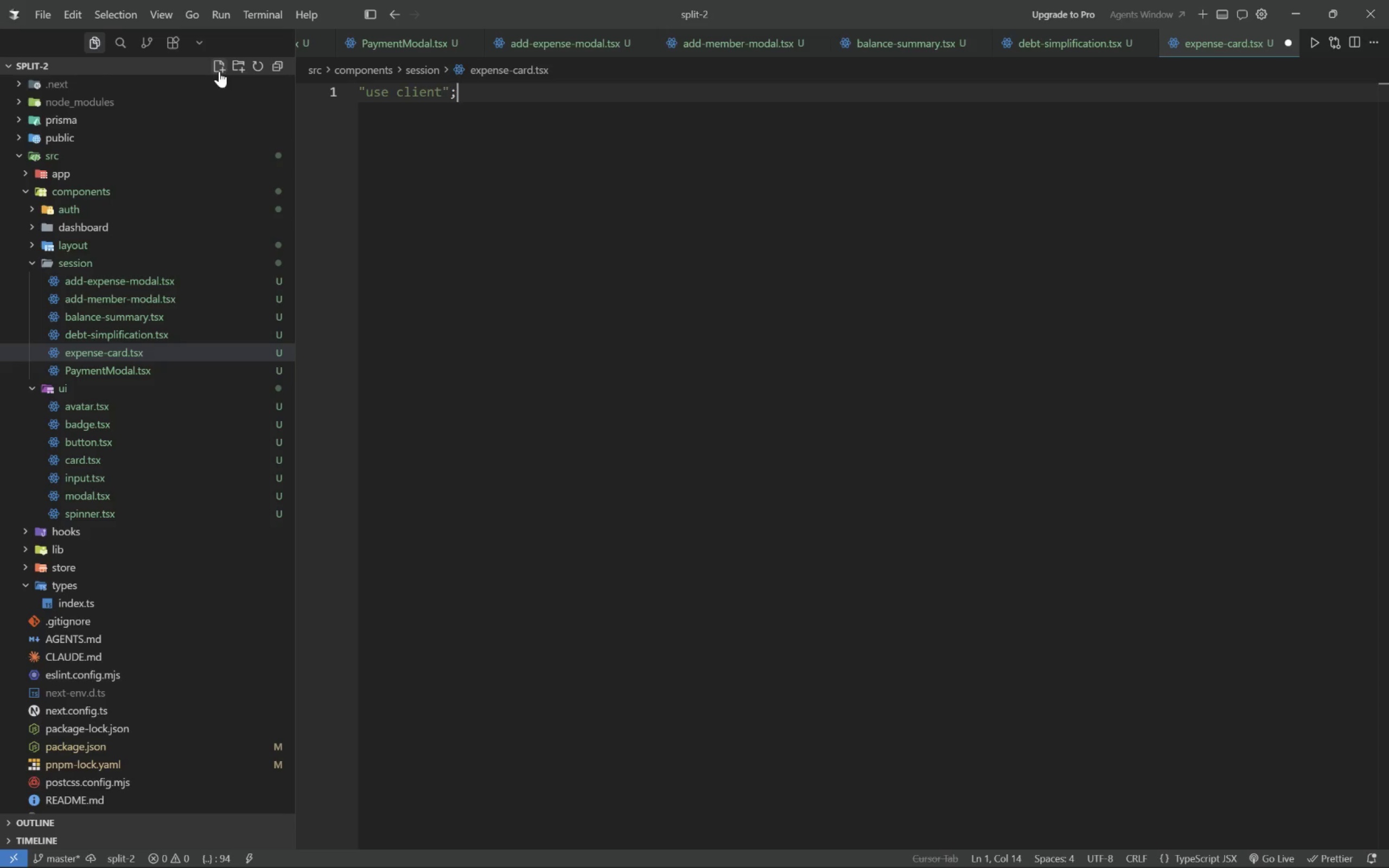 
key(Semicolon)
 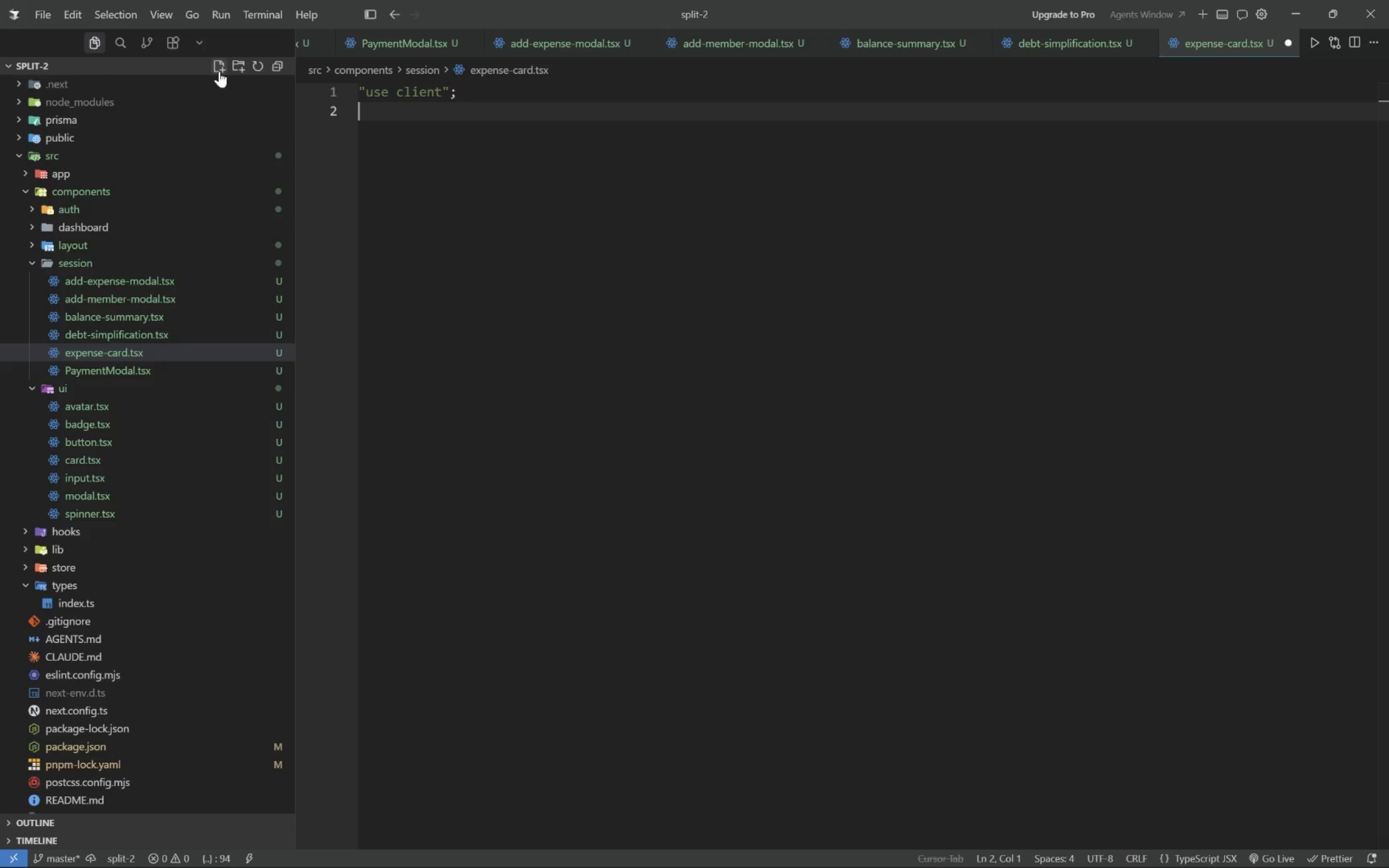 
key(Enter)
 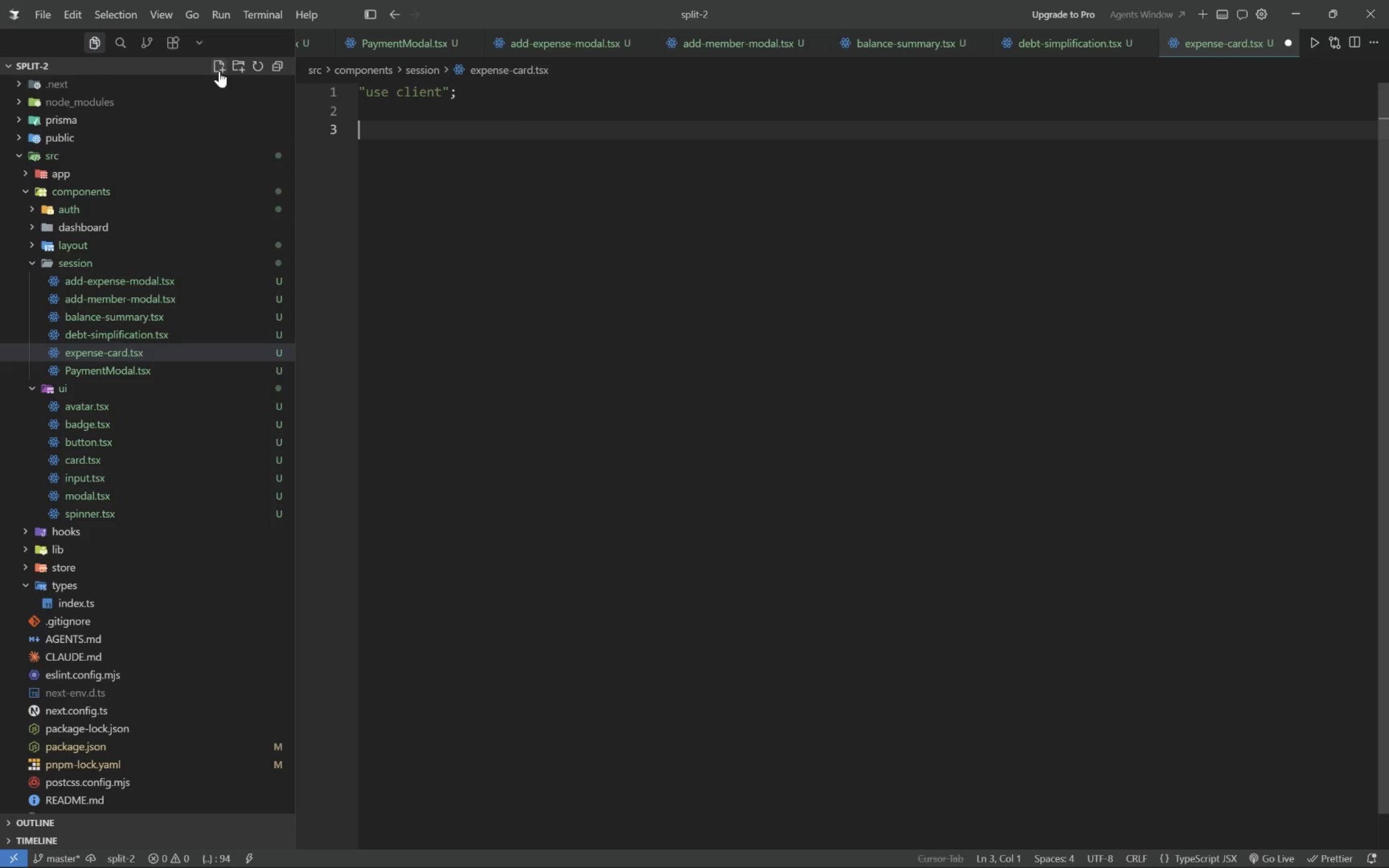 
key(Enter)
 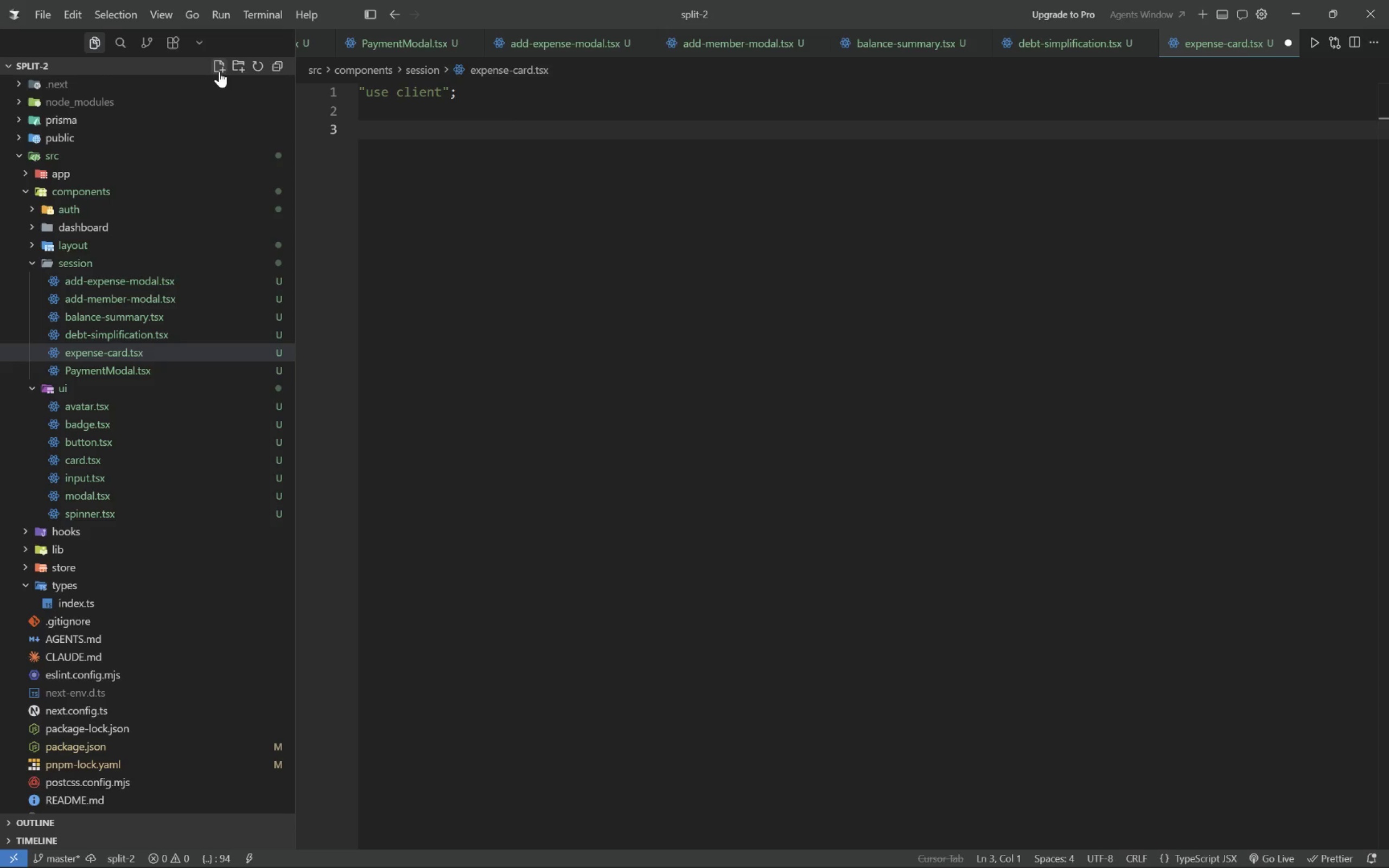 
key(ArrowUp)
 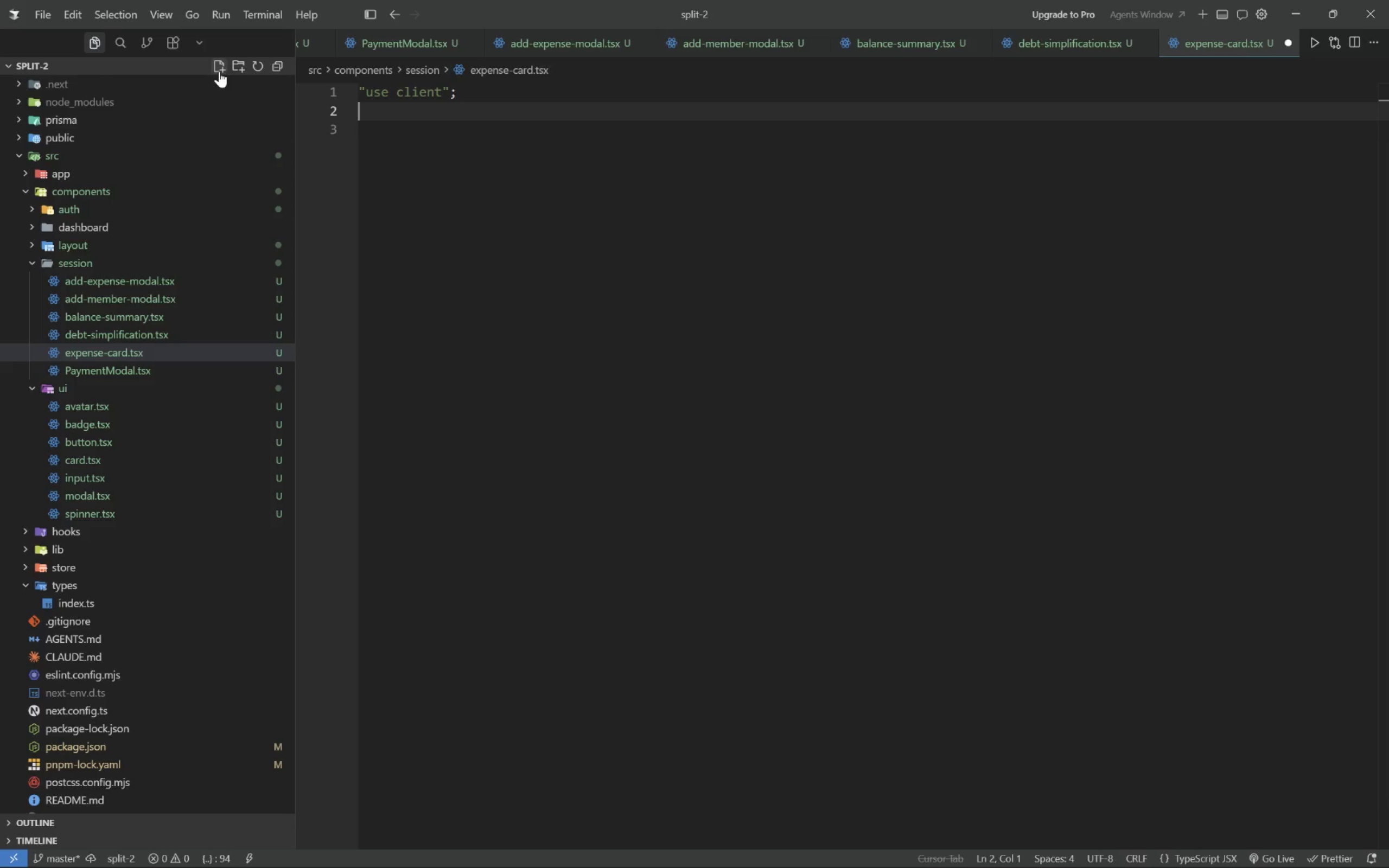 
key(Enter)
 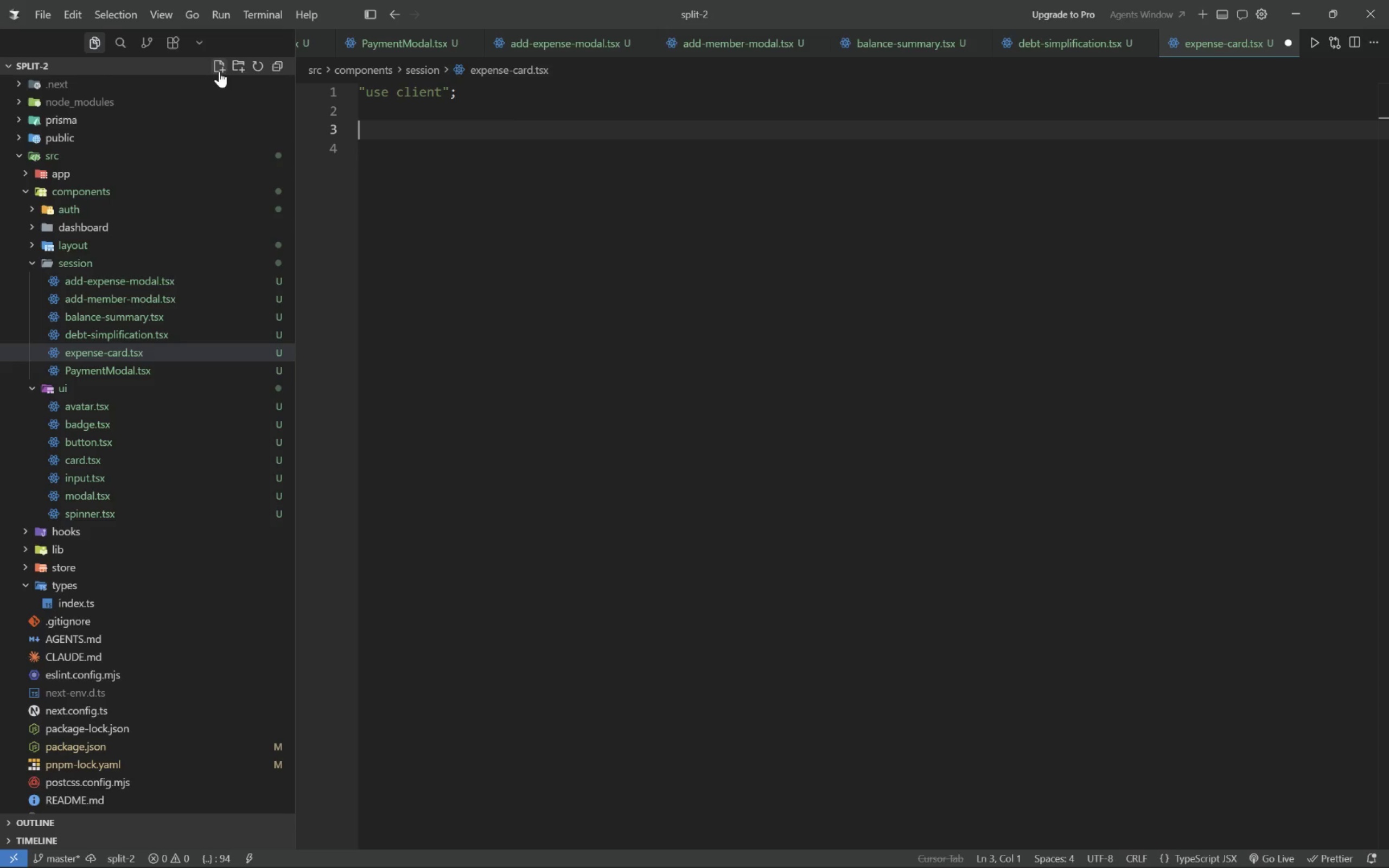 
type(import {motion)
 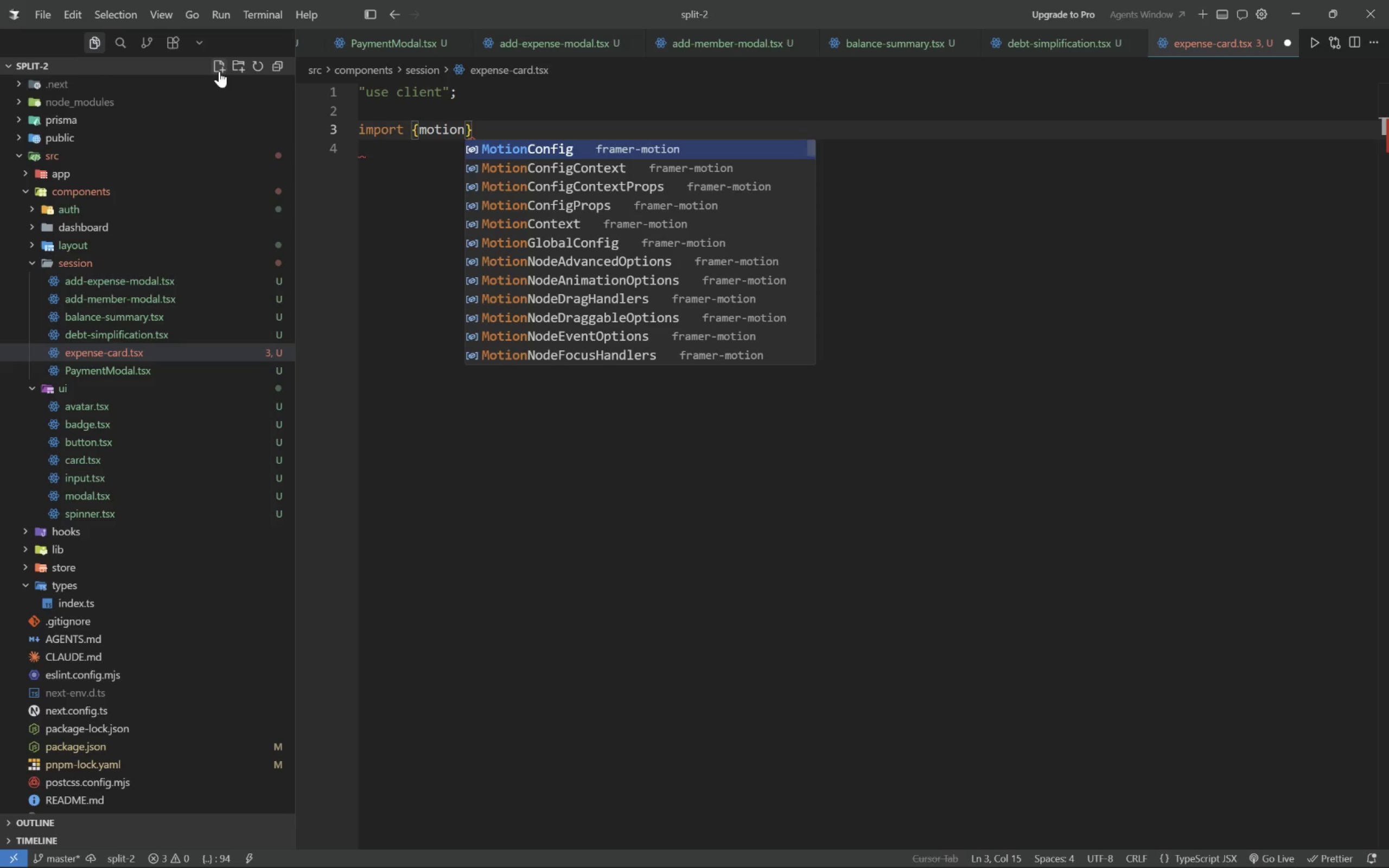 
key(ArrowRight)
 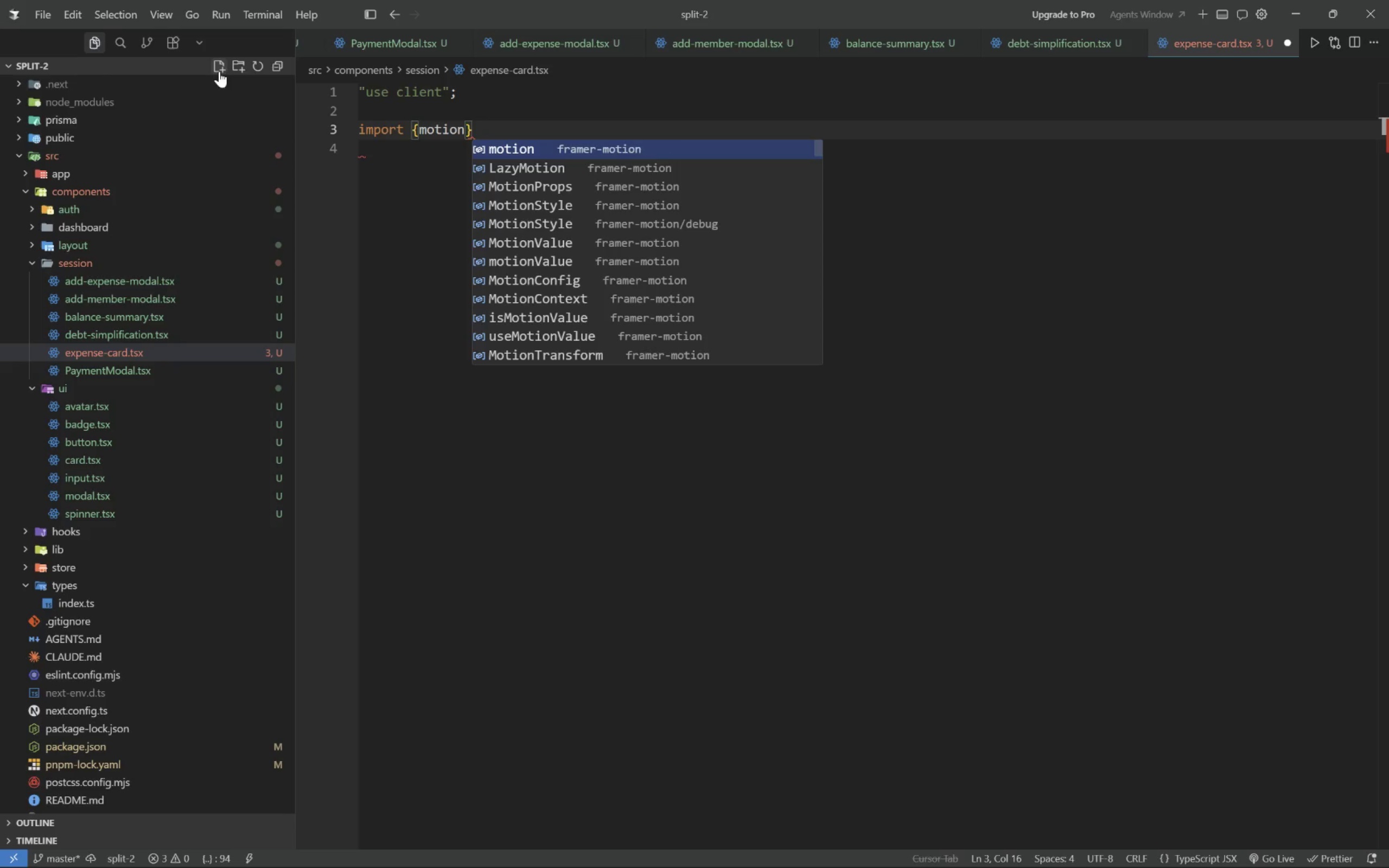 
type( from "fra)
key(Tab)
key(Tab)
type(;)
 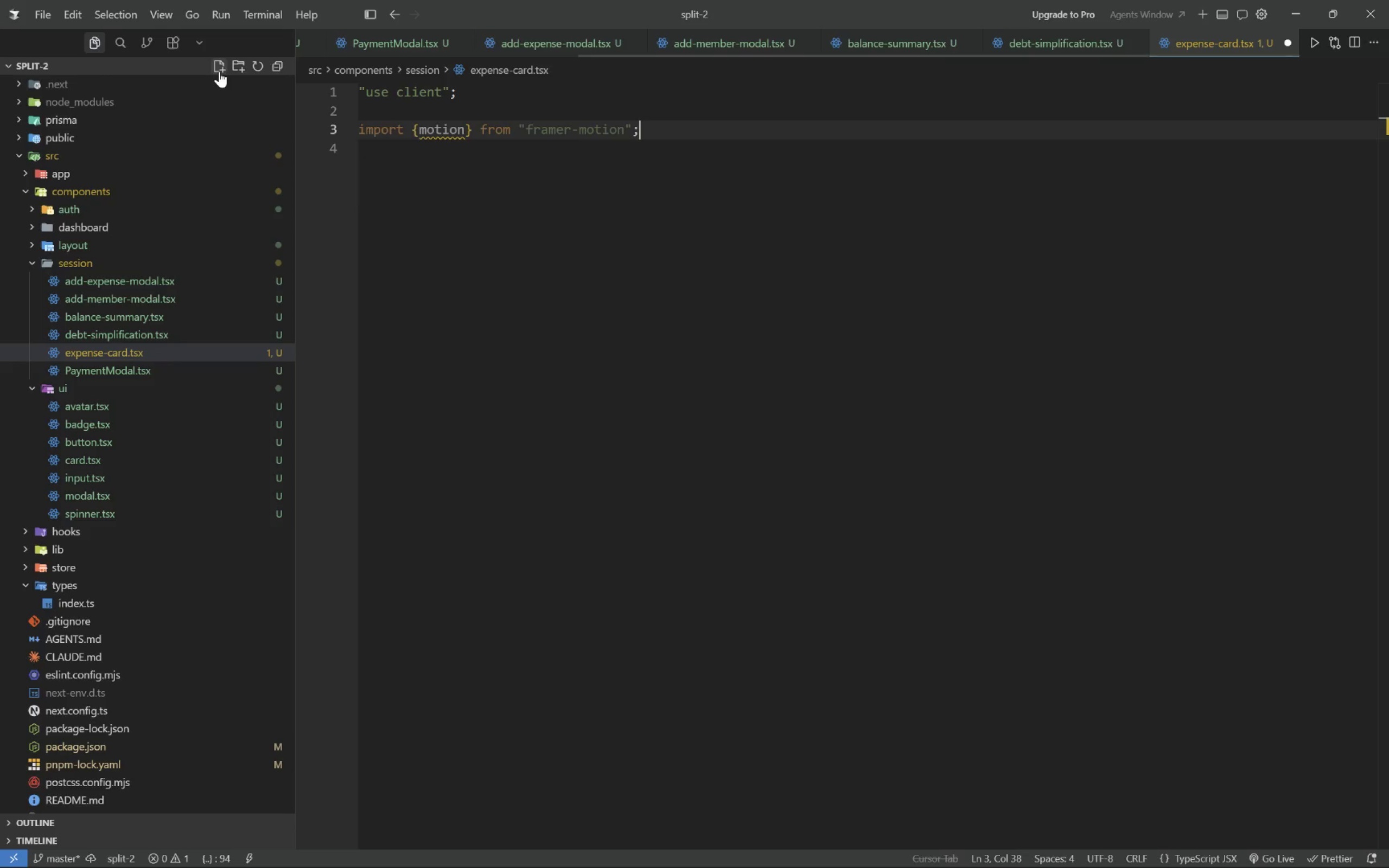 
key(Enter)
 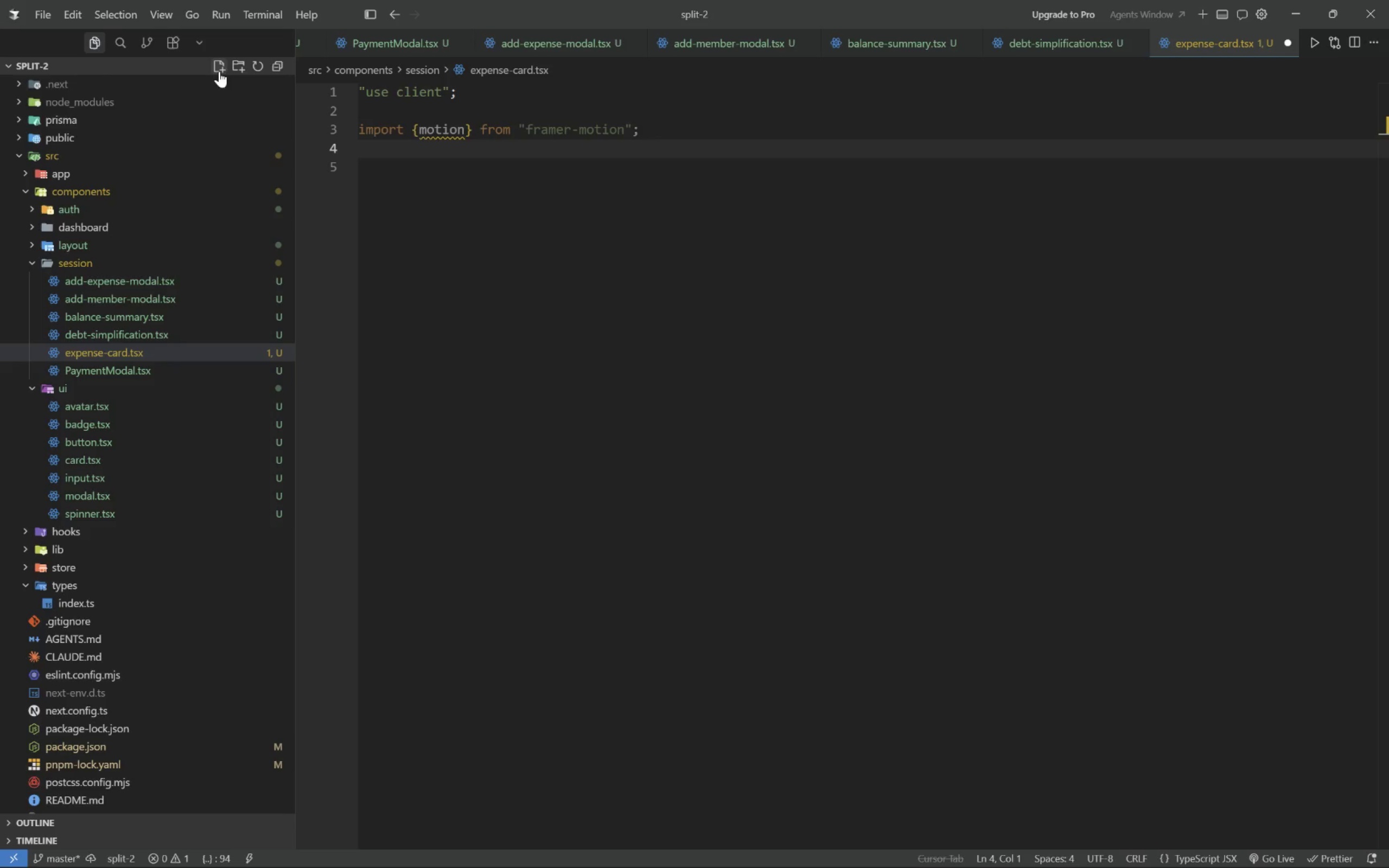 
type(import { Re)
key(Backspace)
key(Backspace)
key(Backspace)
type(Er)
key(Backspace)
key(Backspace)
type(Recei)
key(Tab)
type(, Thash2)
 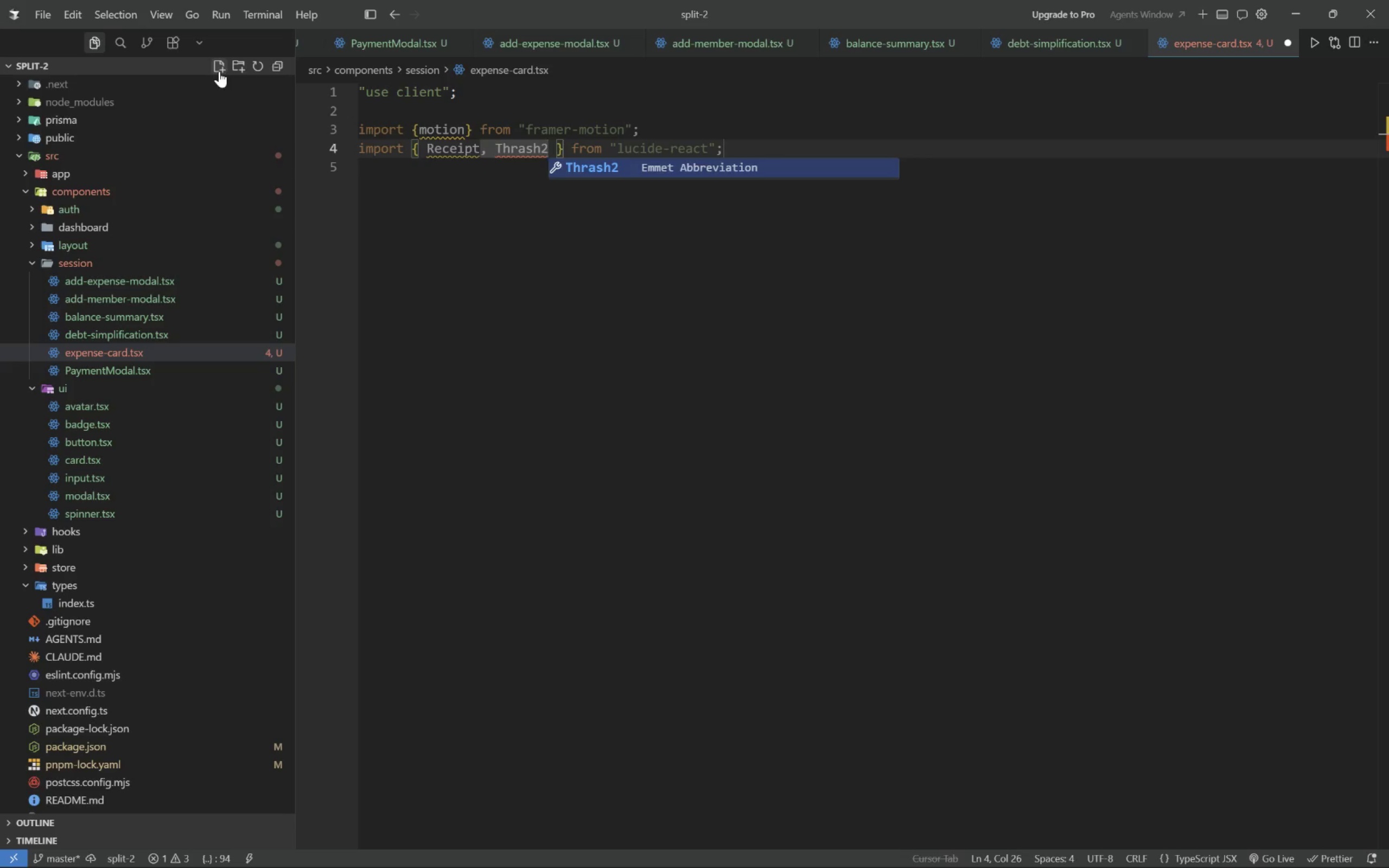 
wait(6.2)
 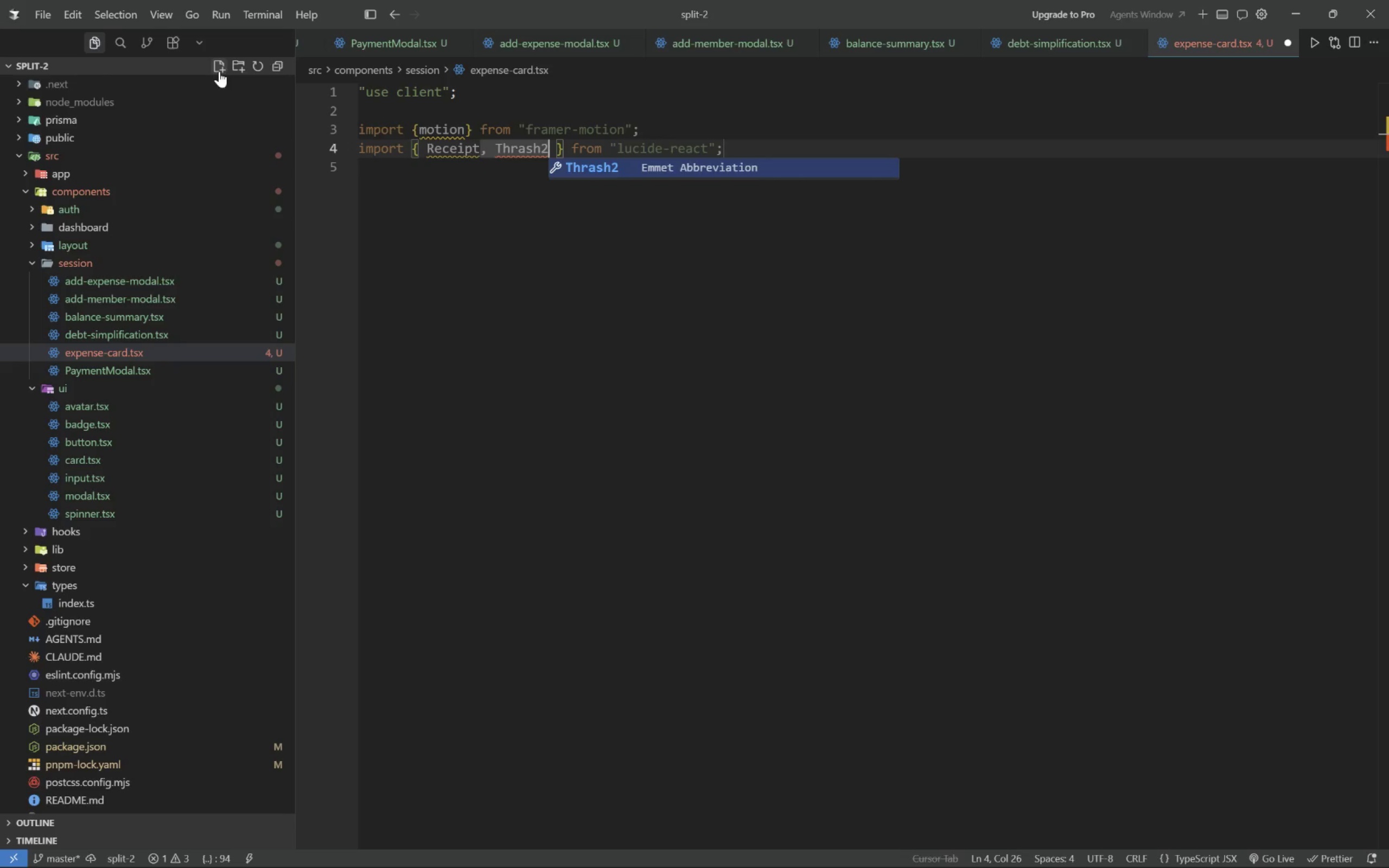 
key(ArrowLeft)
 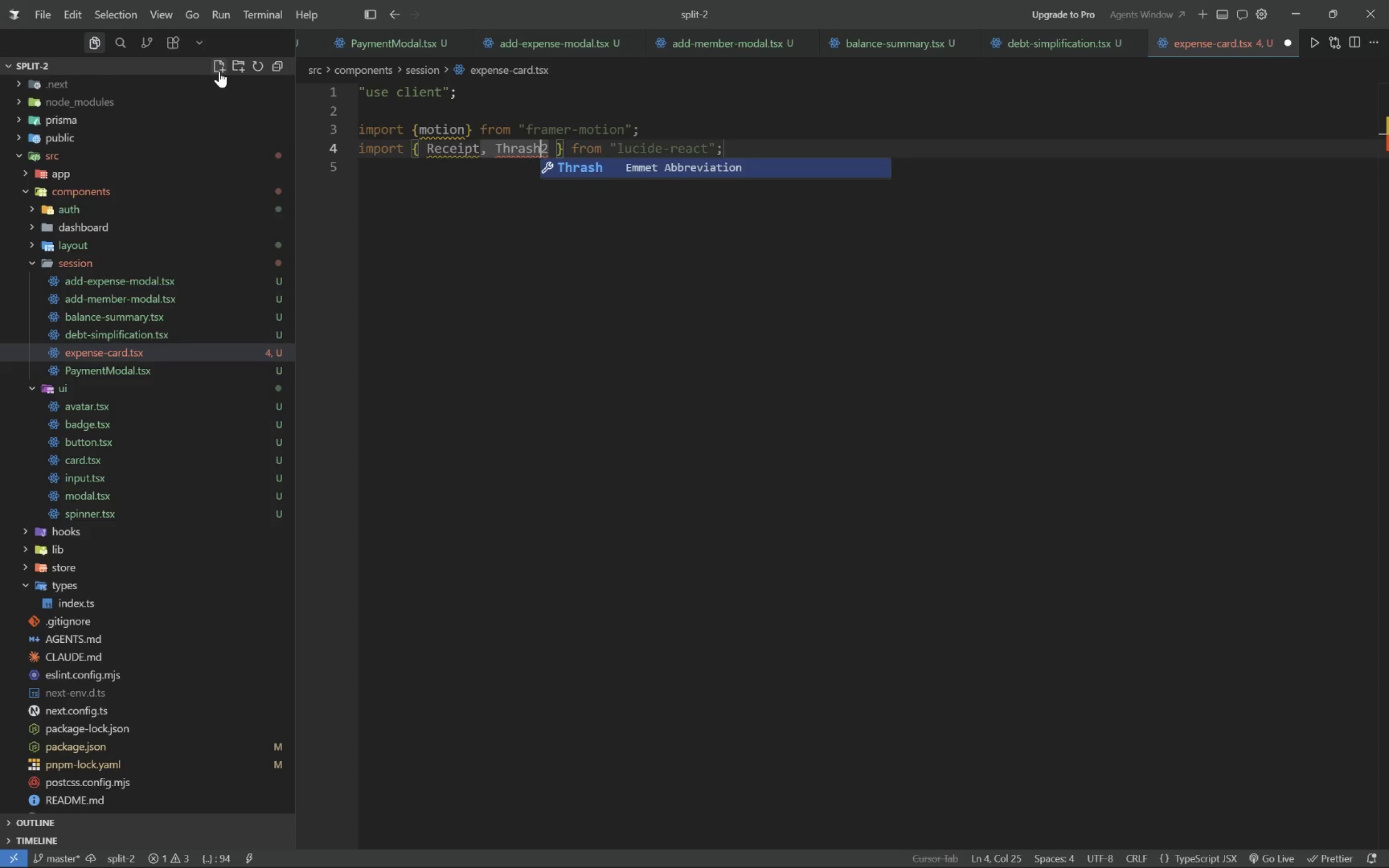 
key(ArrowLeft)
 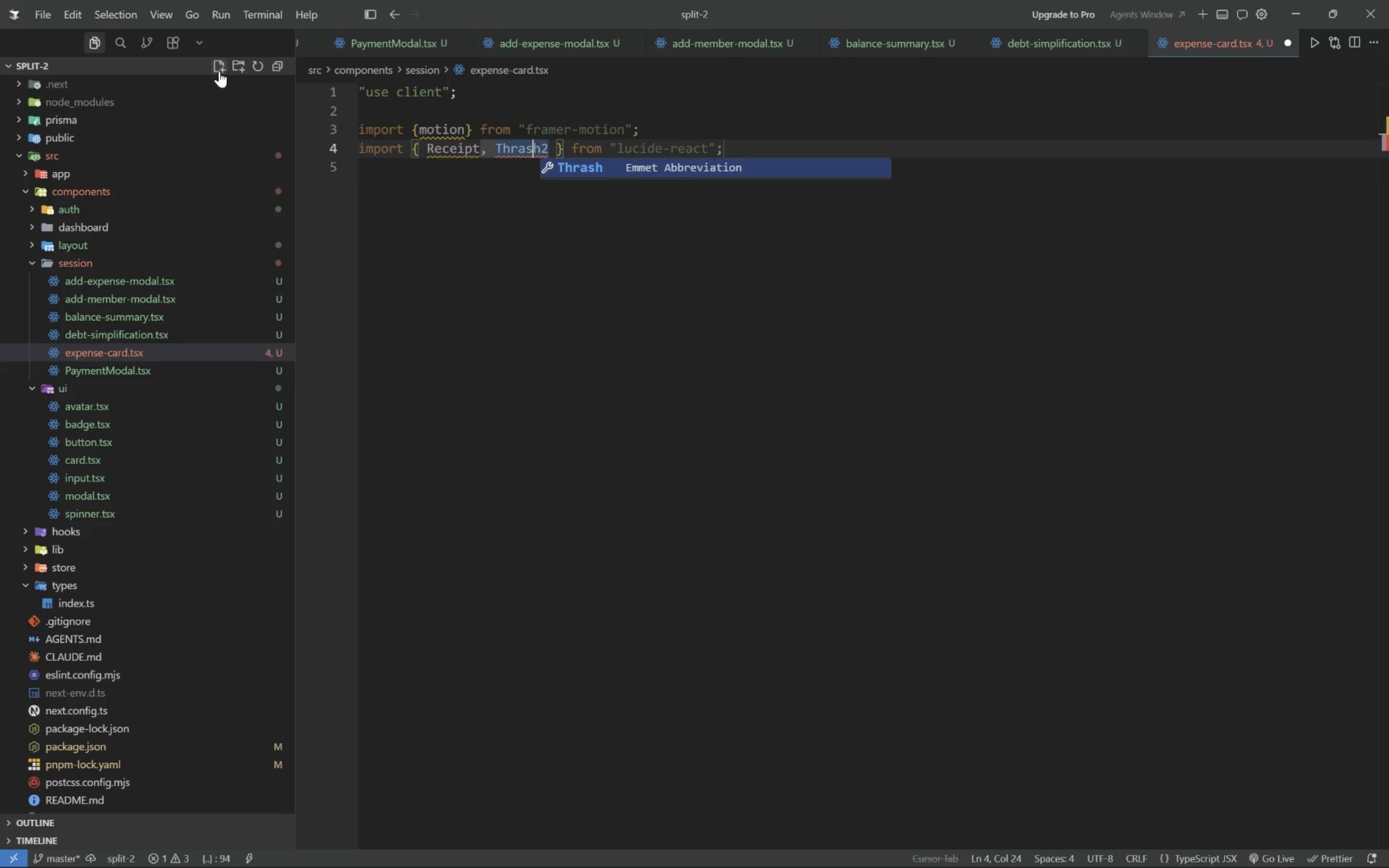 
key(ArrowLeft)
 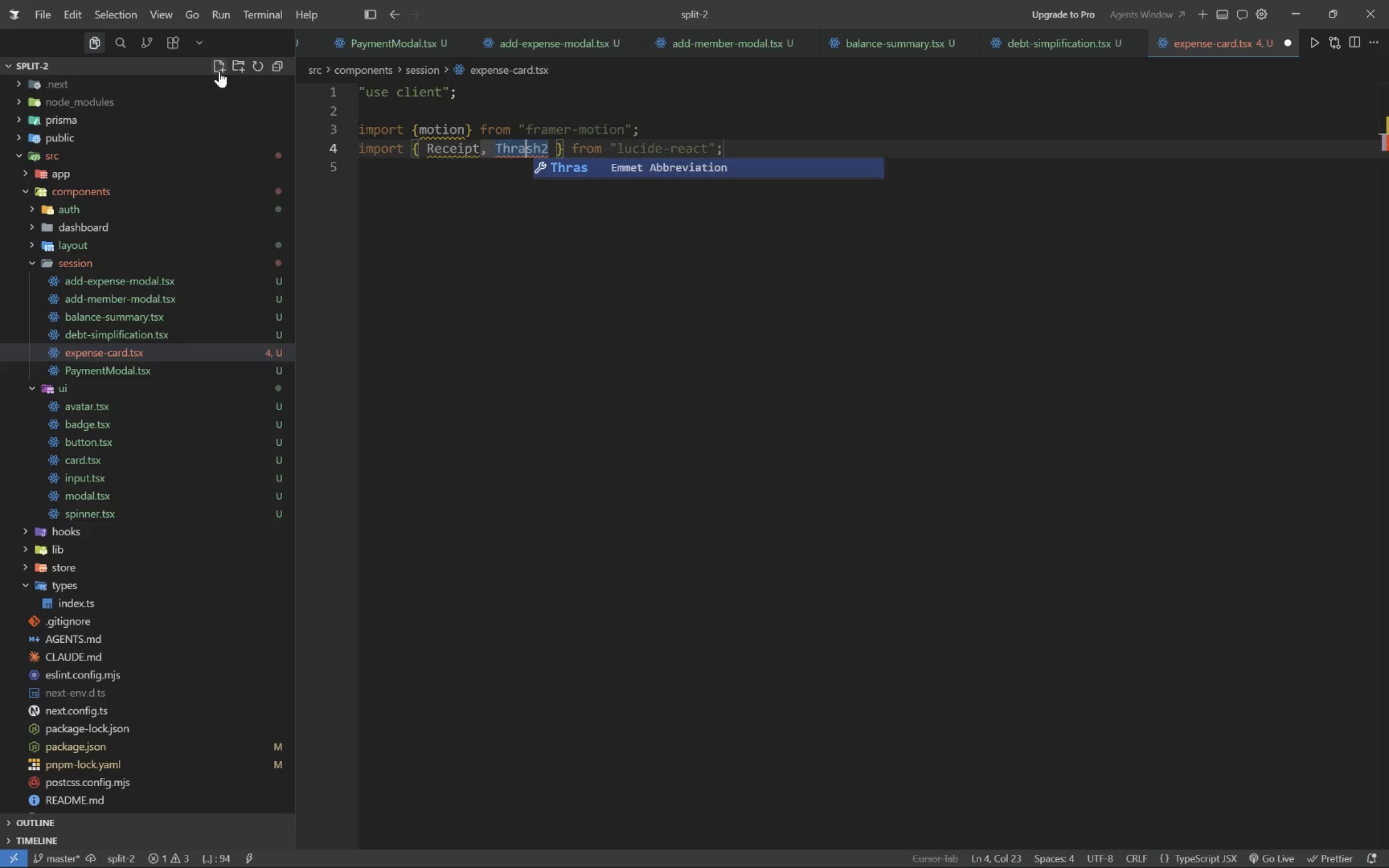 
key(ArrowLeft)
 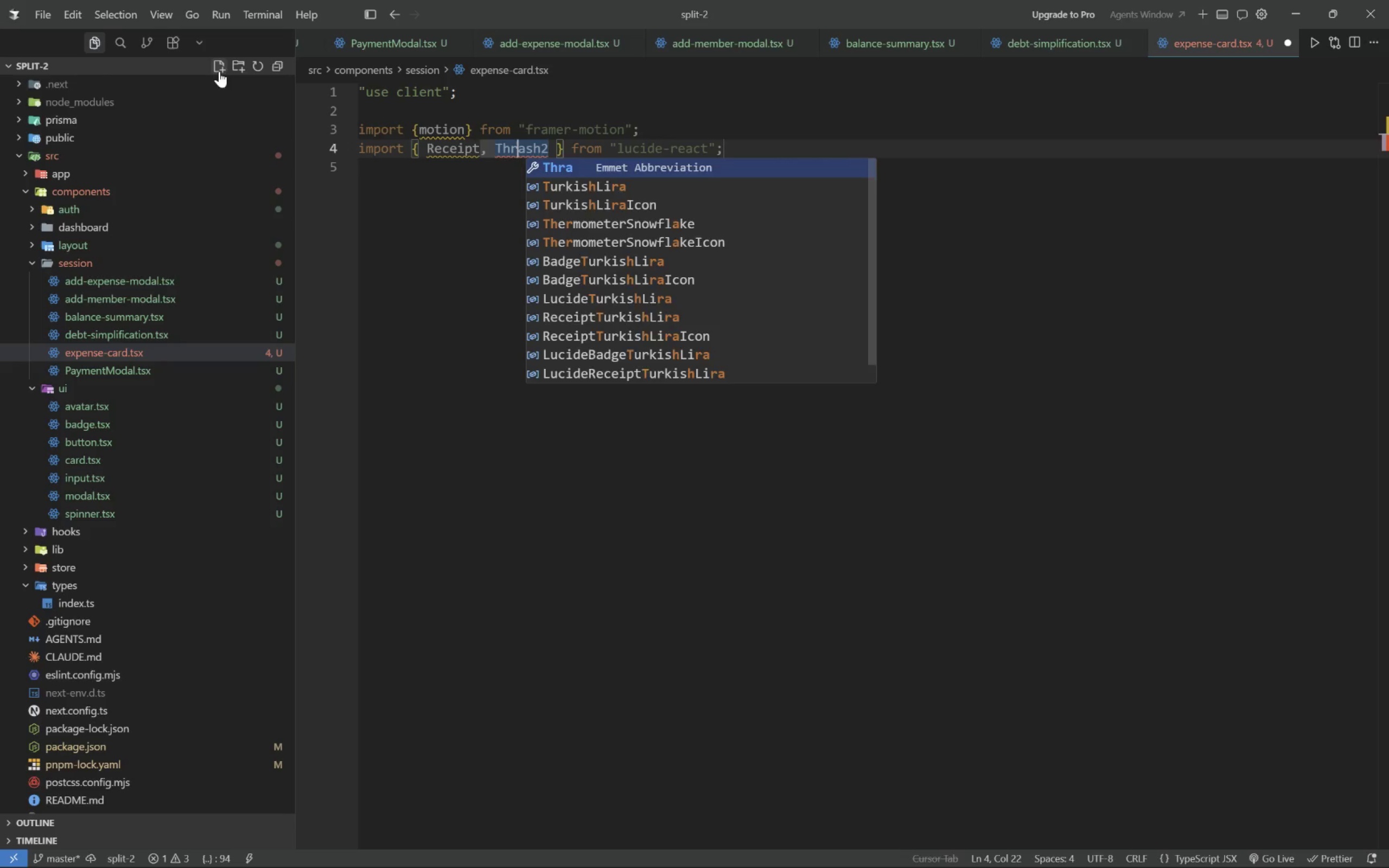 
key(ArrowLeft)
 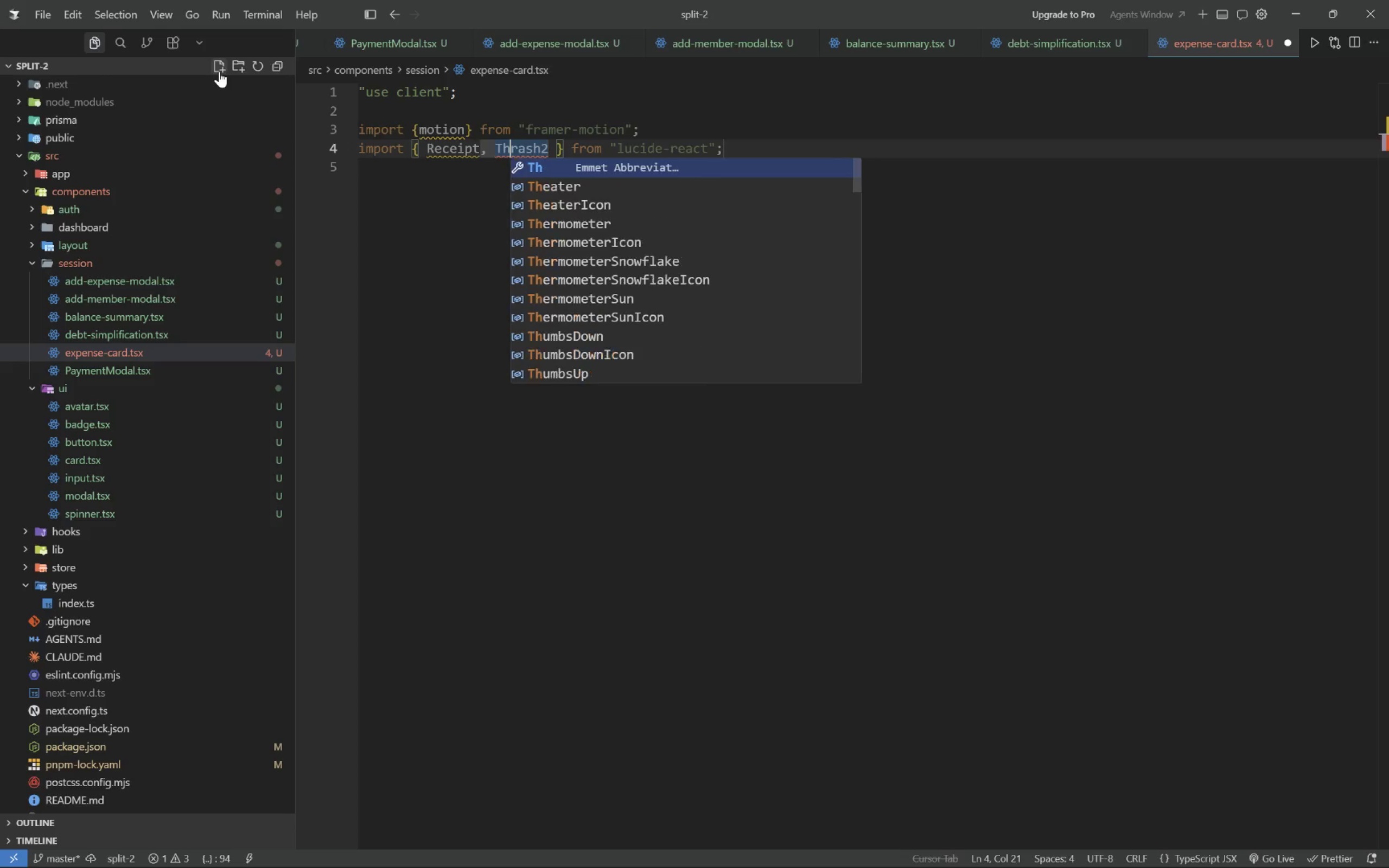 
key(Backspace)
 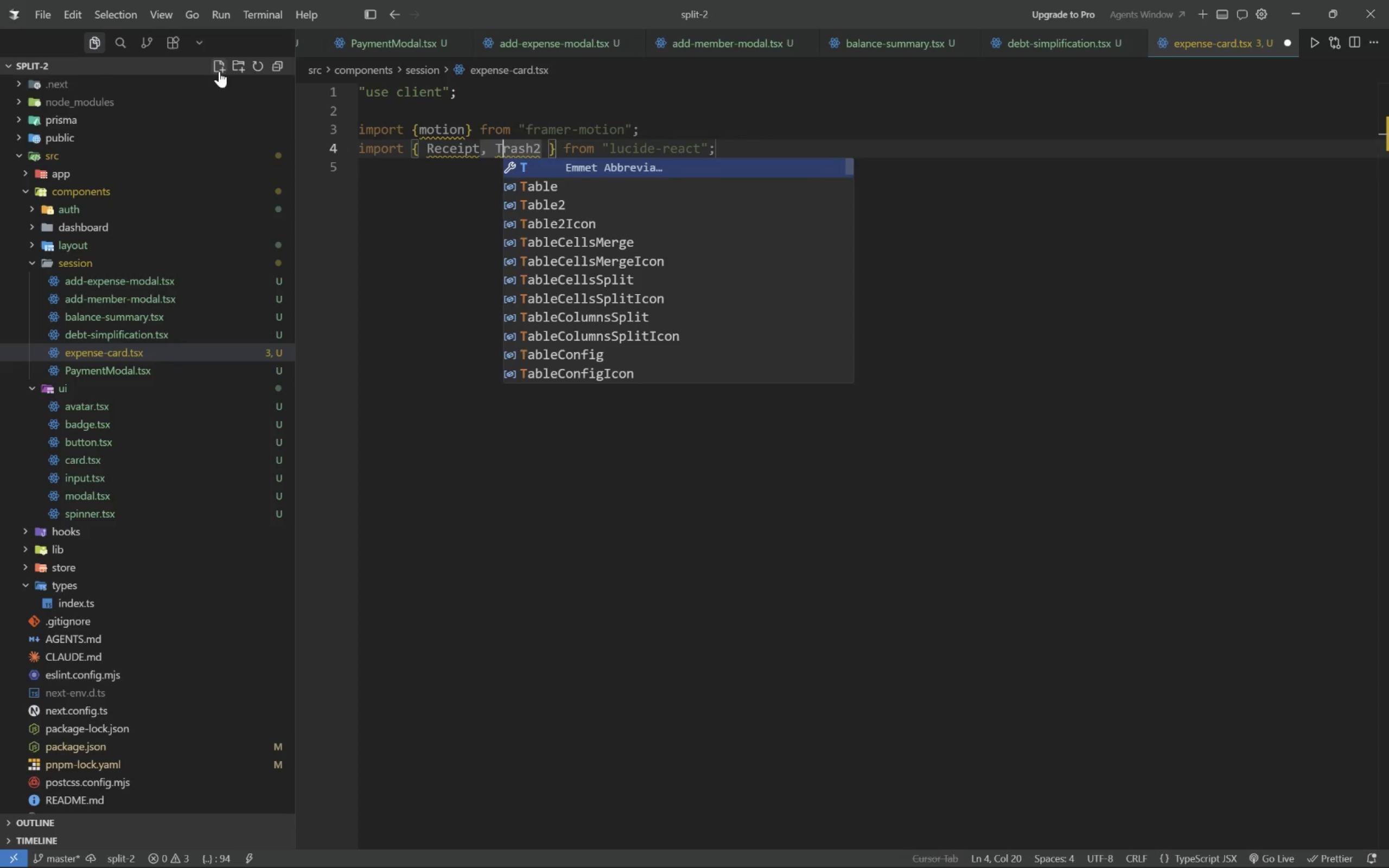 
key(End)
 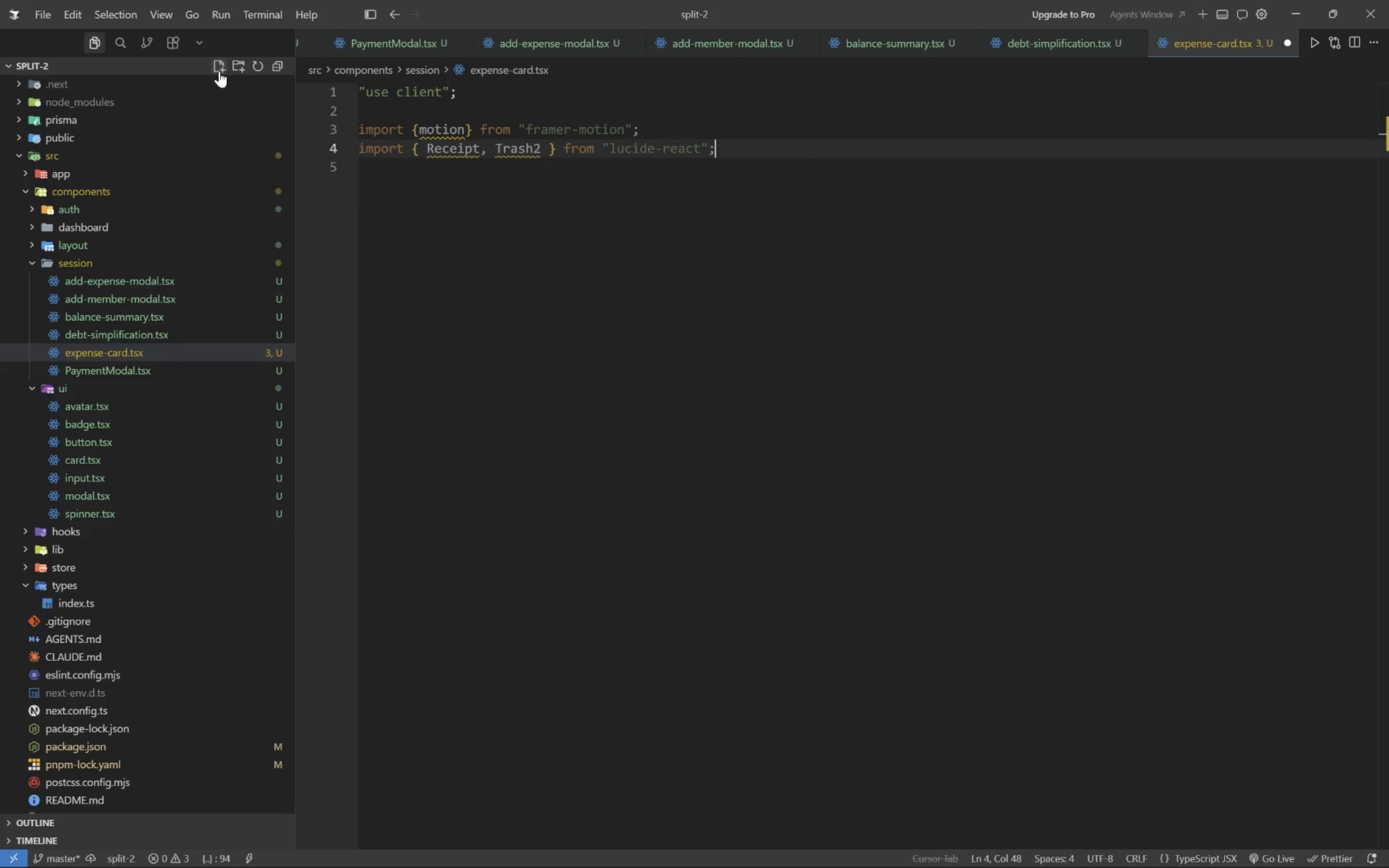 
key(Enter)
 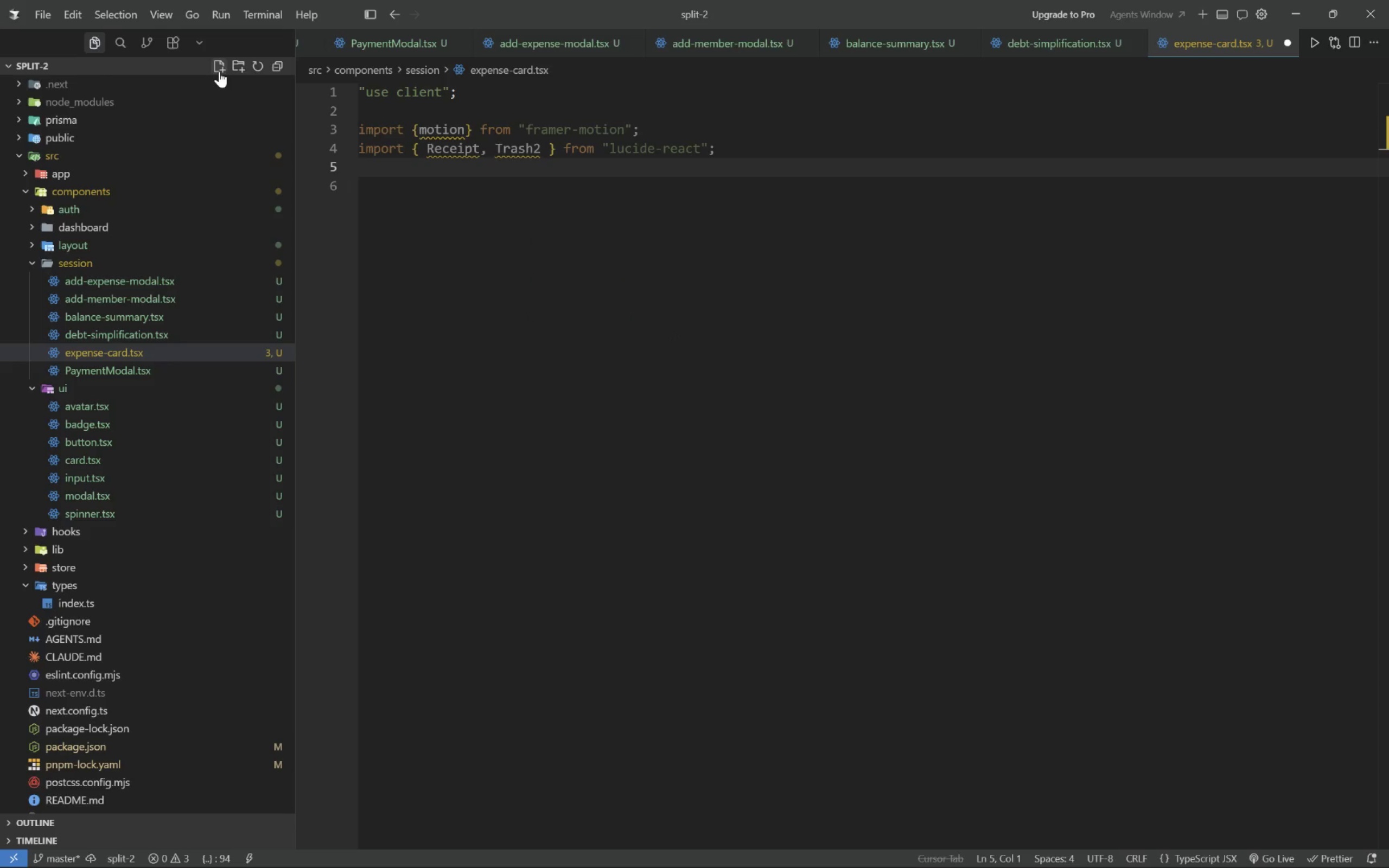 
type(import {Card)
 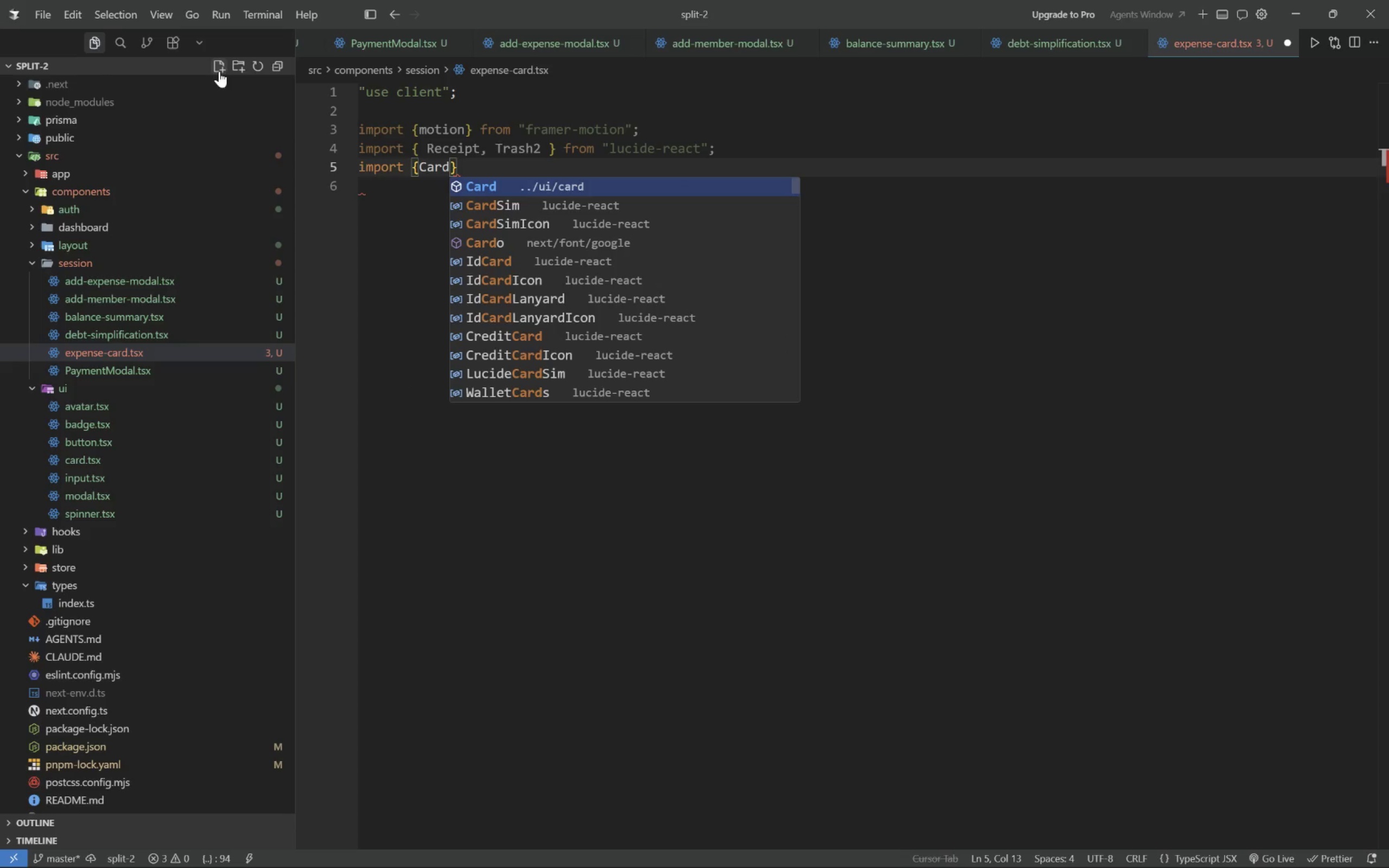 
key(ArrowRight)
 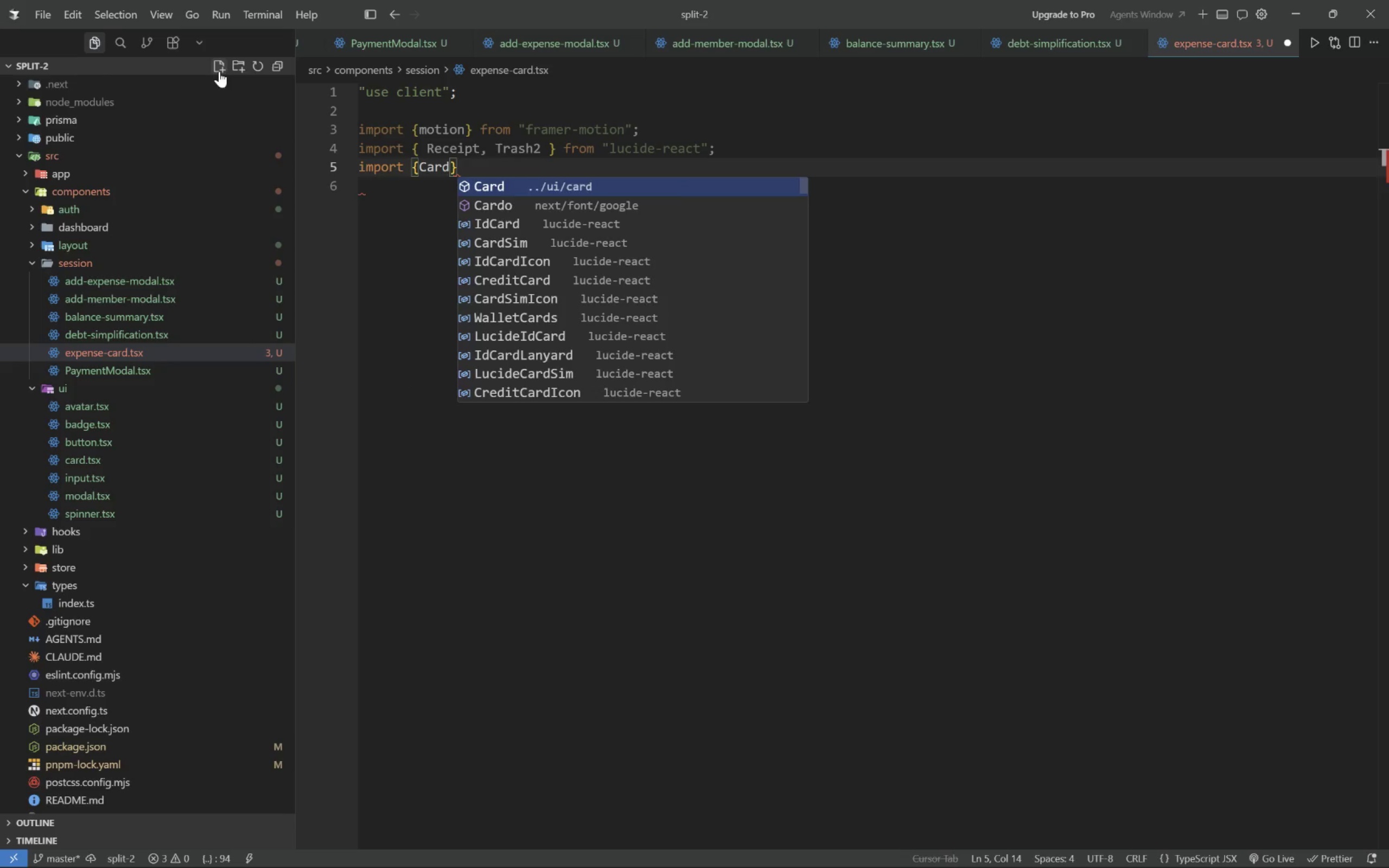 
type( from "@/compo)
key(Tab)
type(/ui/card)
key(Tab)
type(;)
 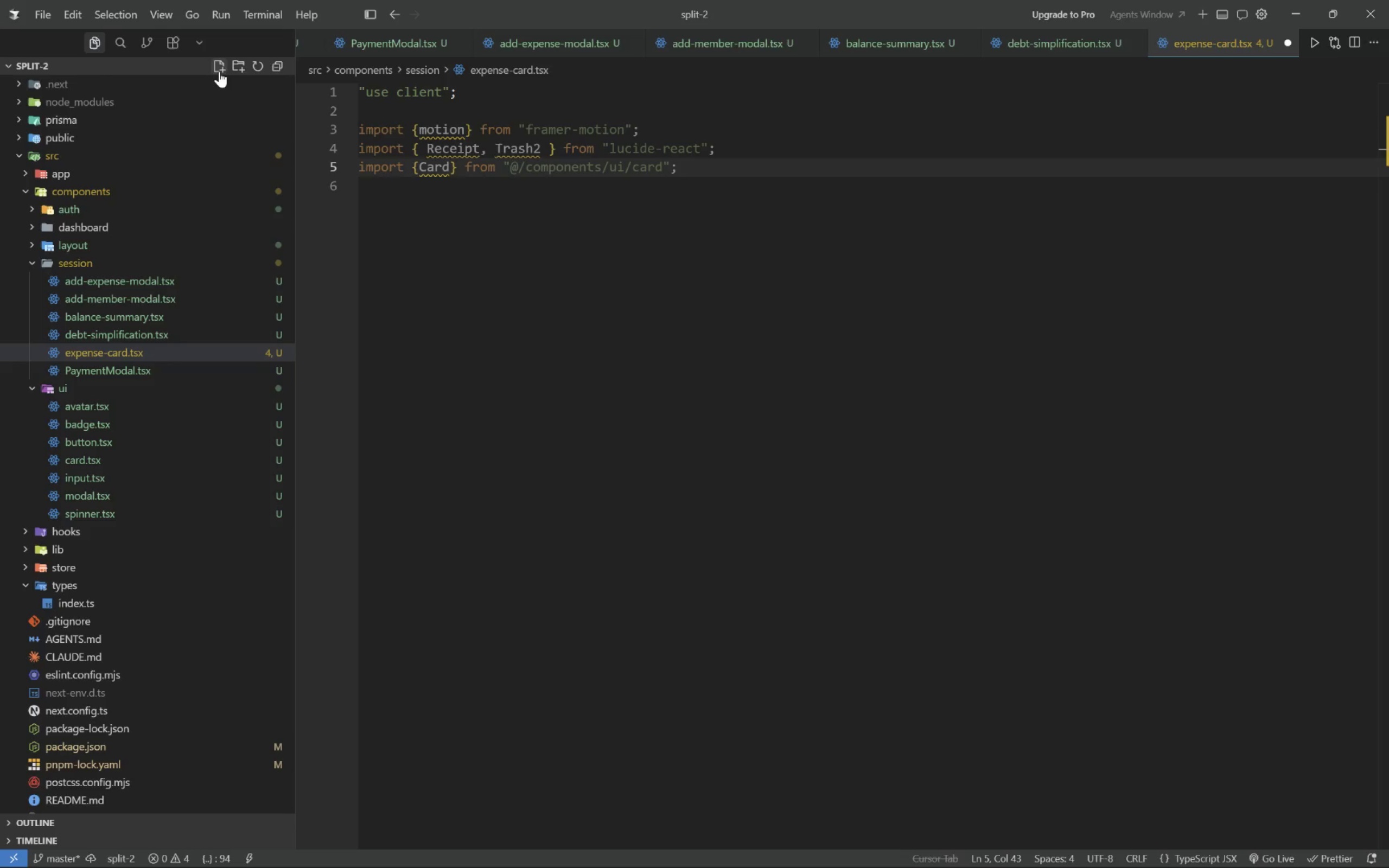 
key(Enter)
 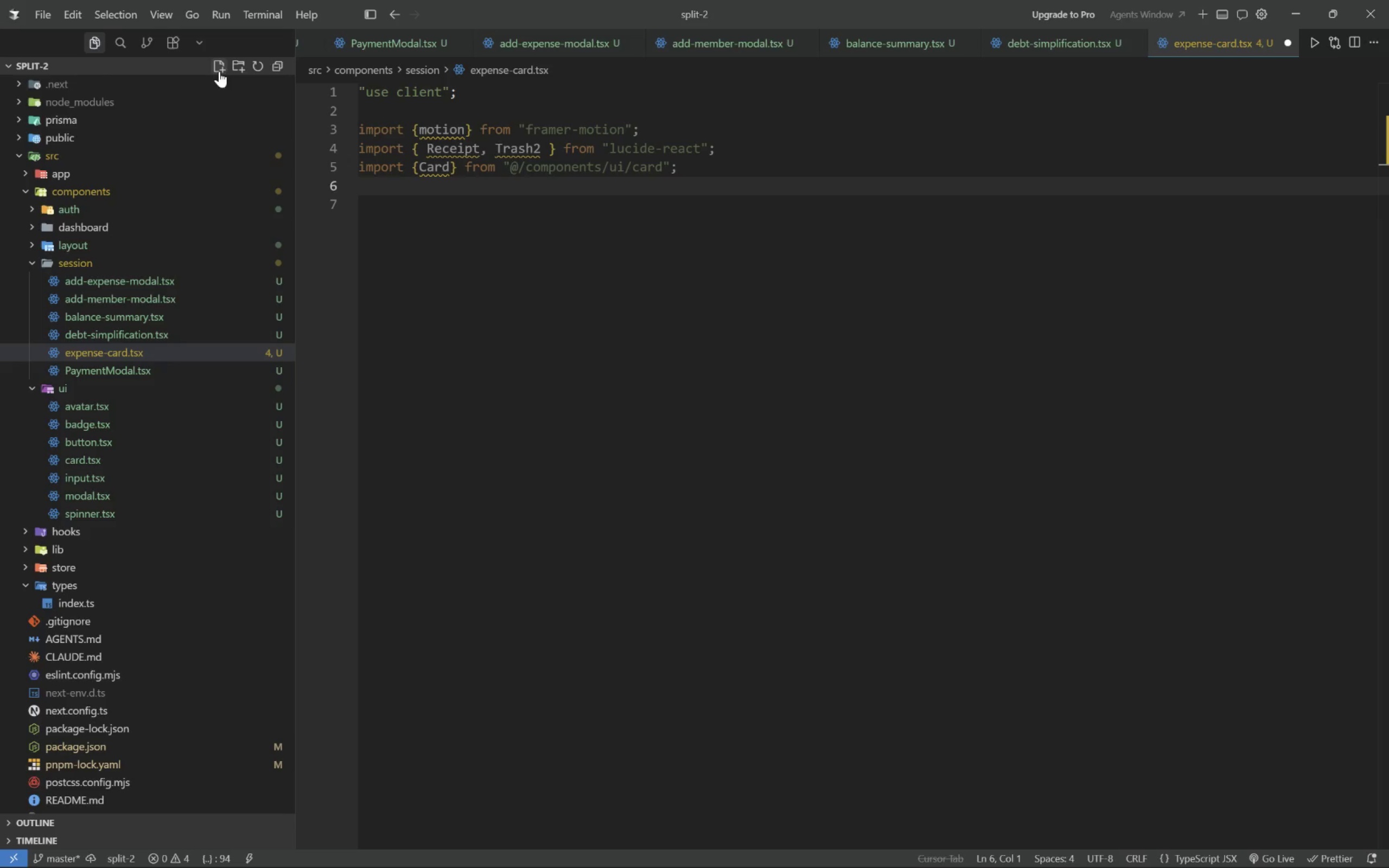 
type(impot)
key(Tab)
type( {Ava)
key(Tab)
key(Tab)
key(Backspace)
type([End])
 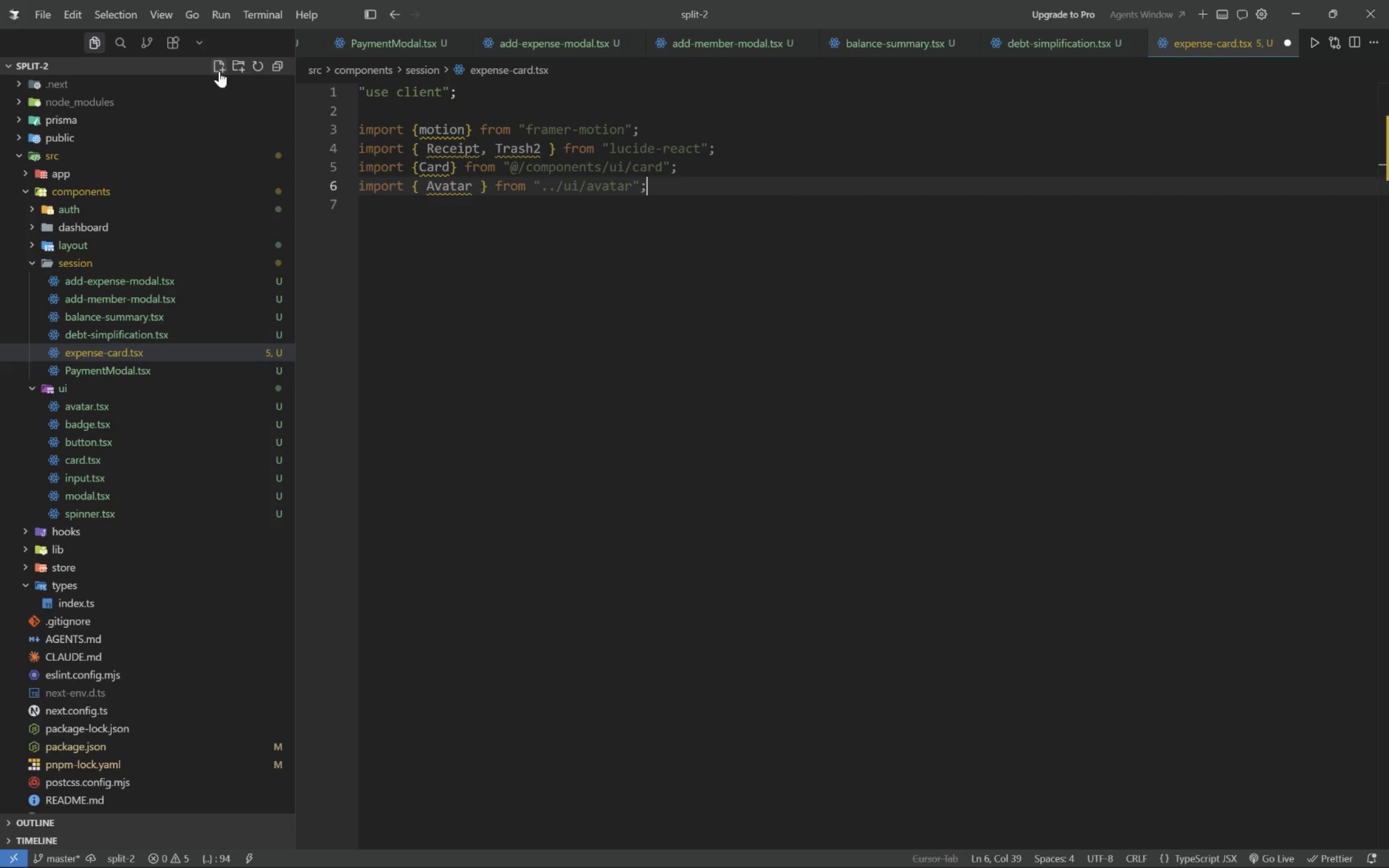 
key(Enter)
 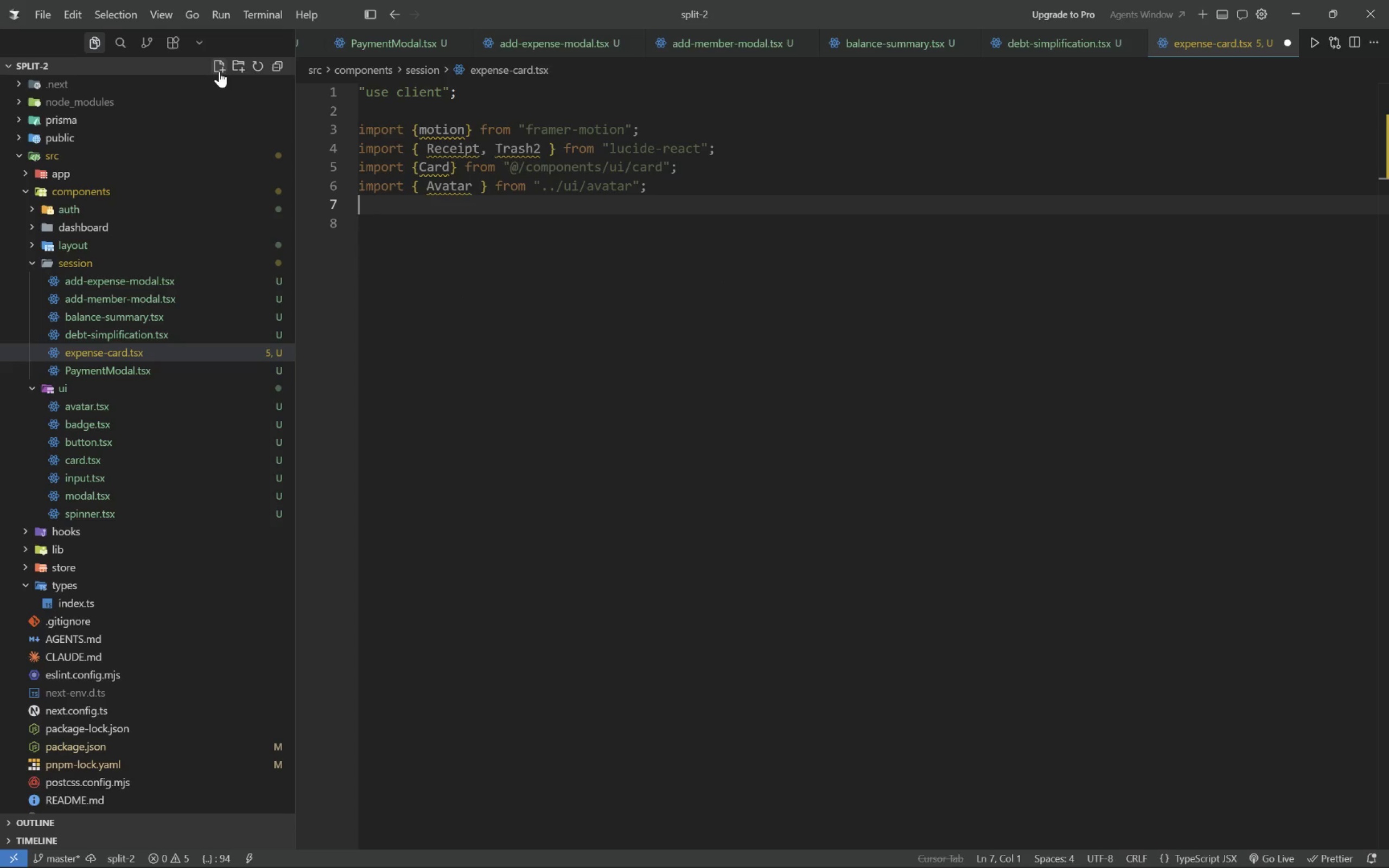 
type(import {Button)
 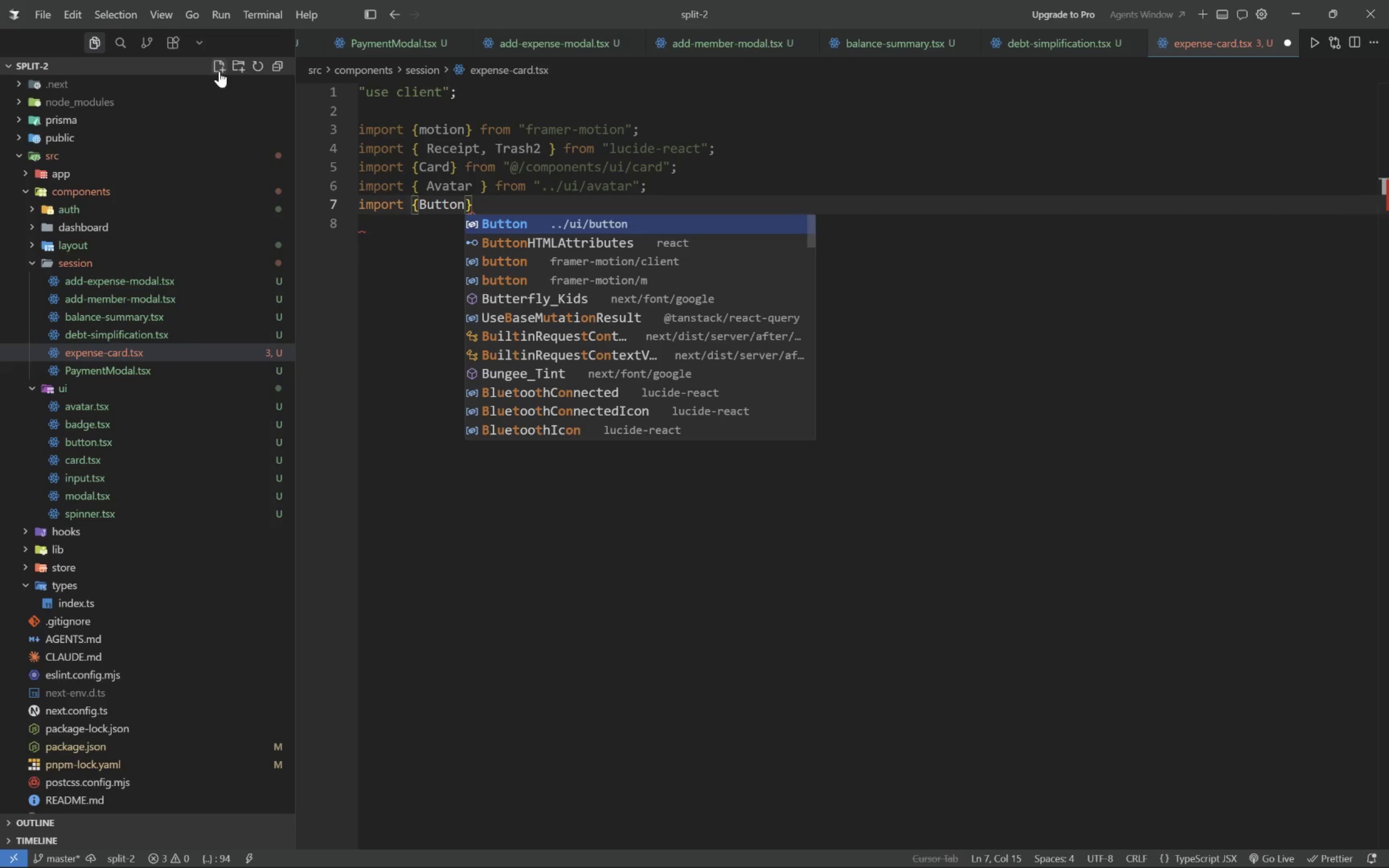 
key(ArrowRight)
 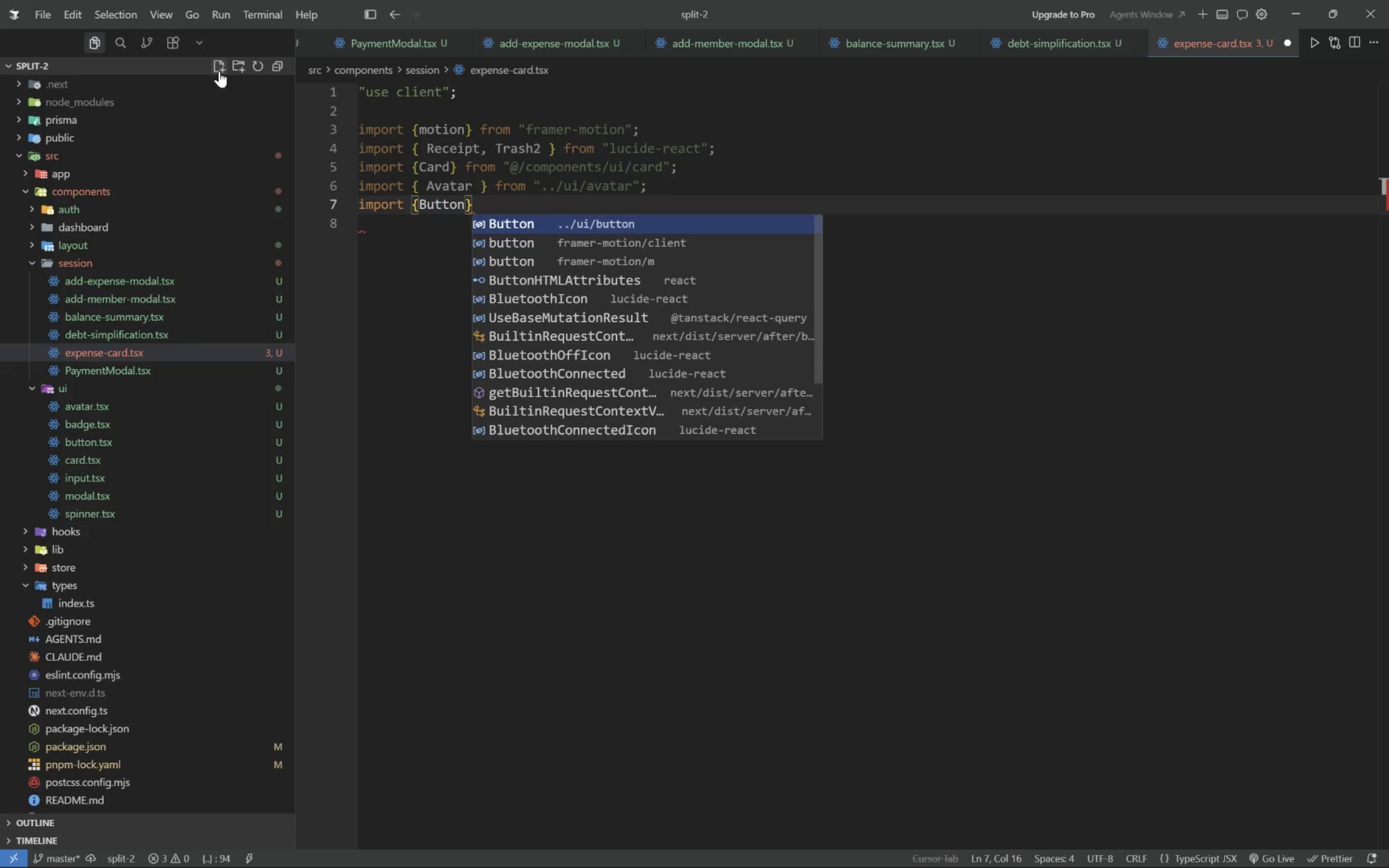 
type( from "@/comm)
key(Tab)
type(/)
key(Backspace)
key(Backspace)
key(Backspace)
type(pn)
key(Tab)
type(/ui/bu)
key(Tab)
type(";)
 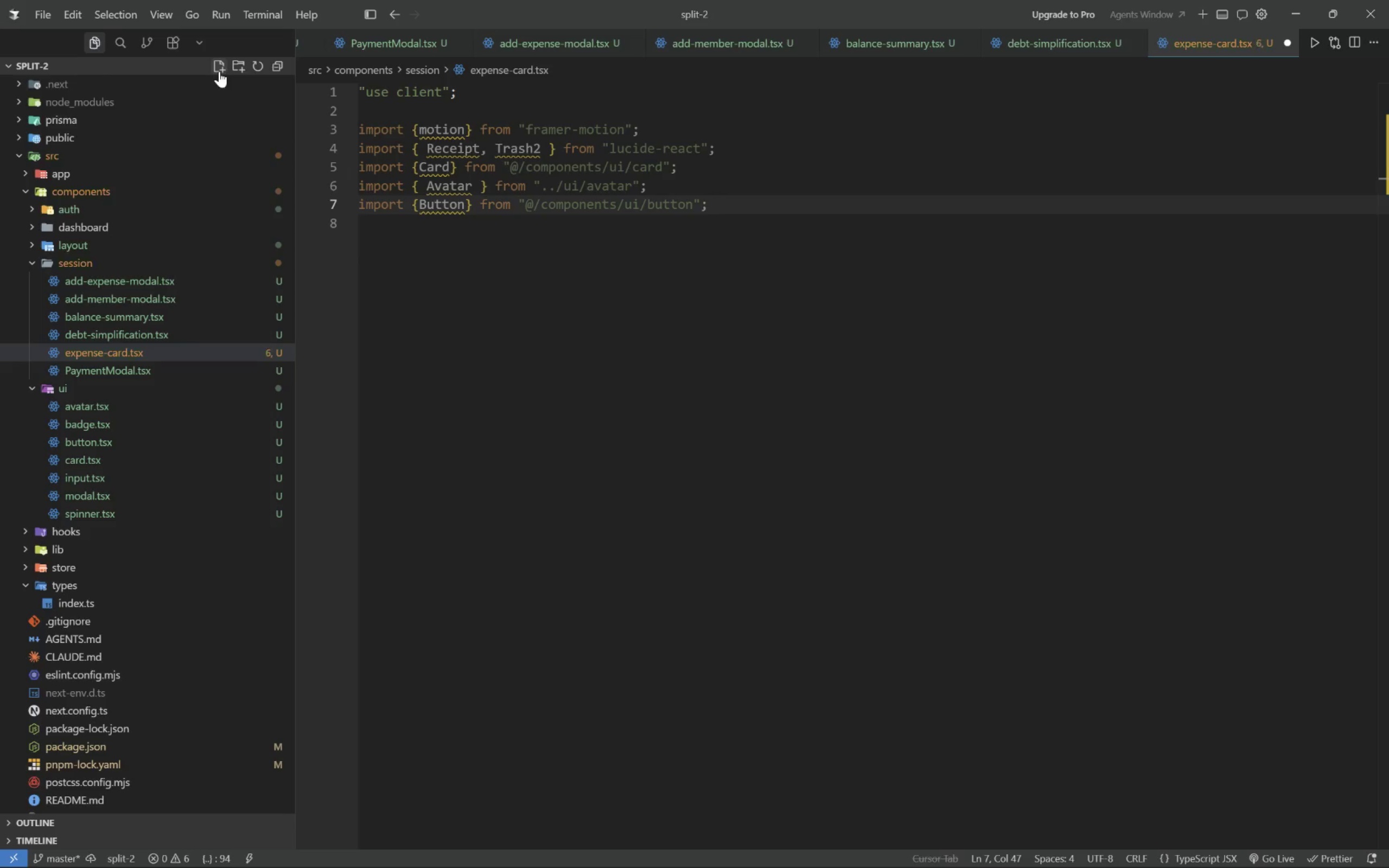 
key(ArrowUp)
 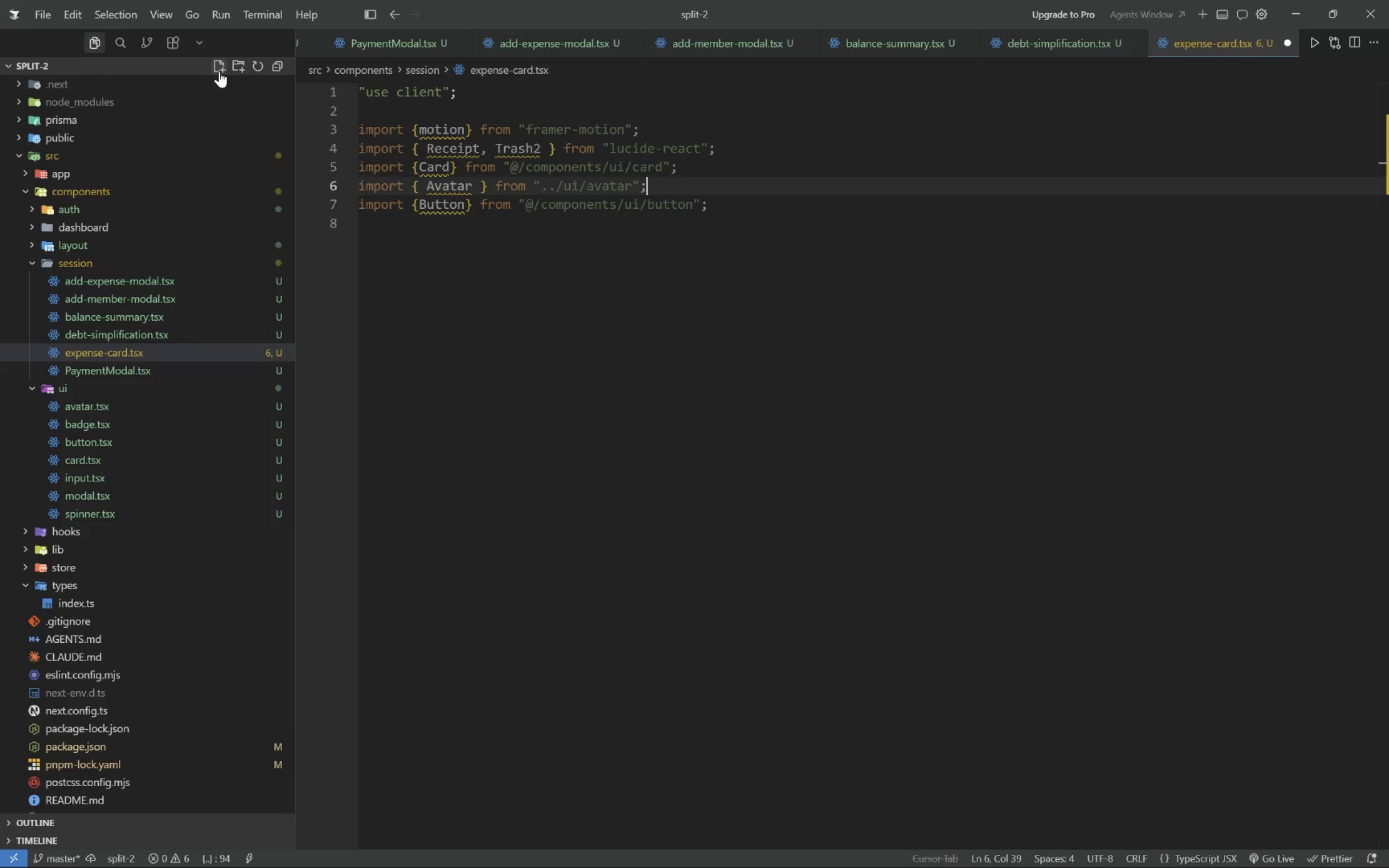 
key(ArrowLeft)
 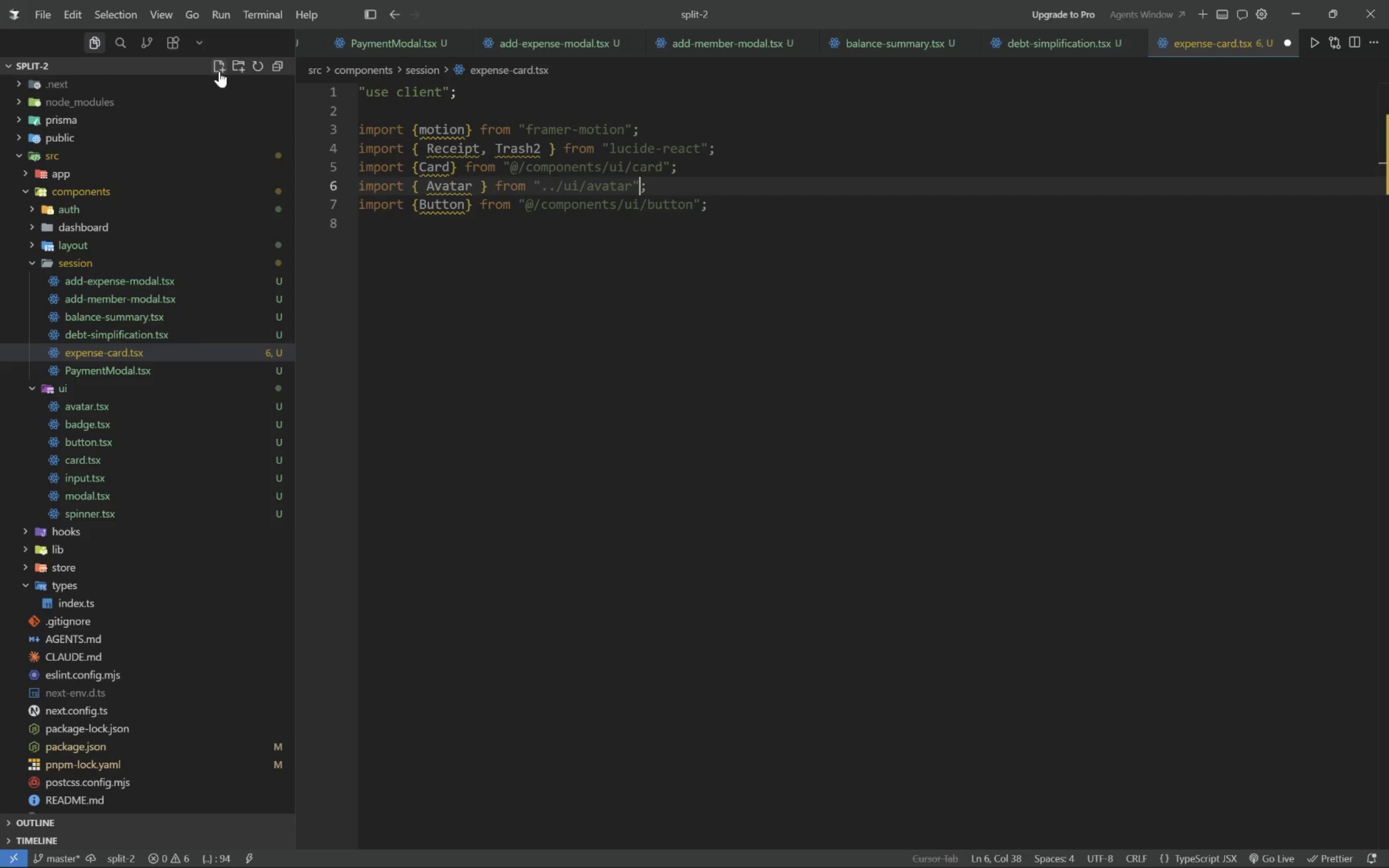 
hold_key(key=ArrowLeft, duration=0.7)
 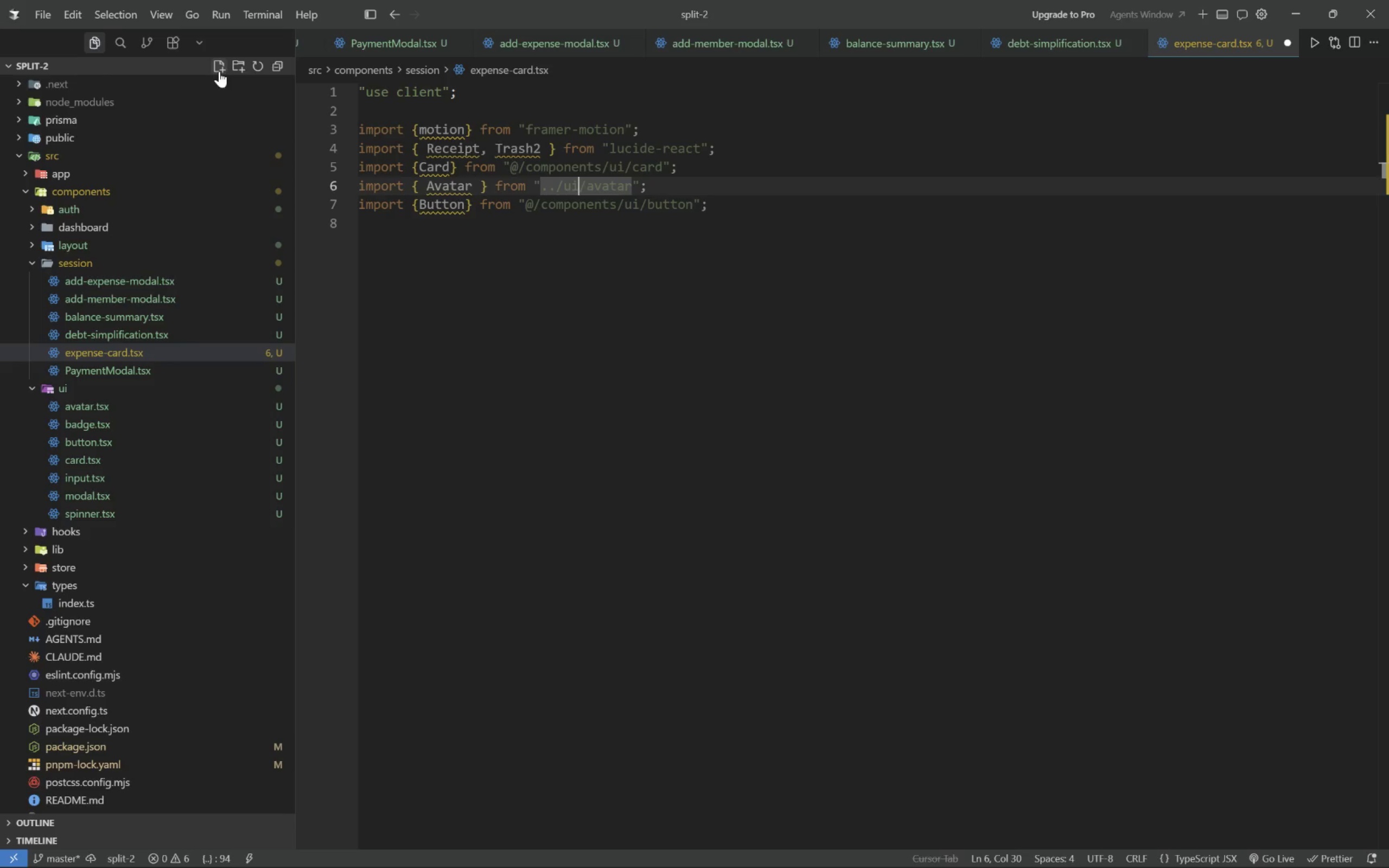 
key(ArrowLeft)
 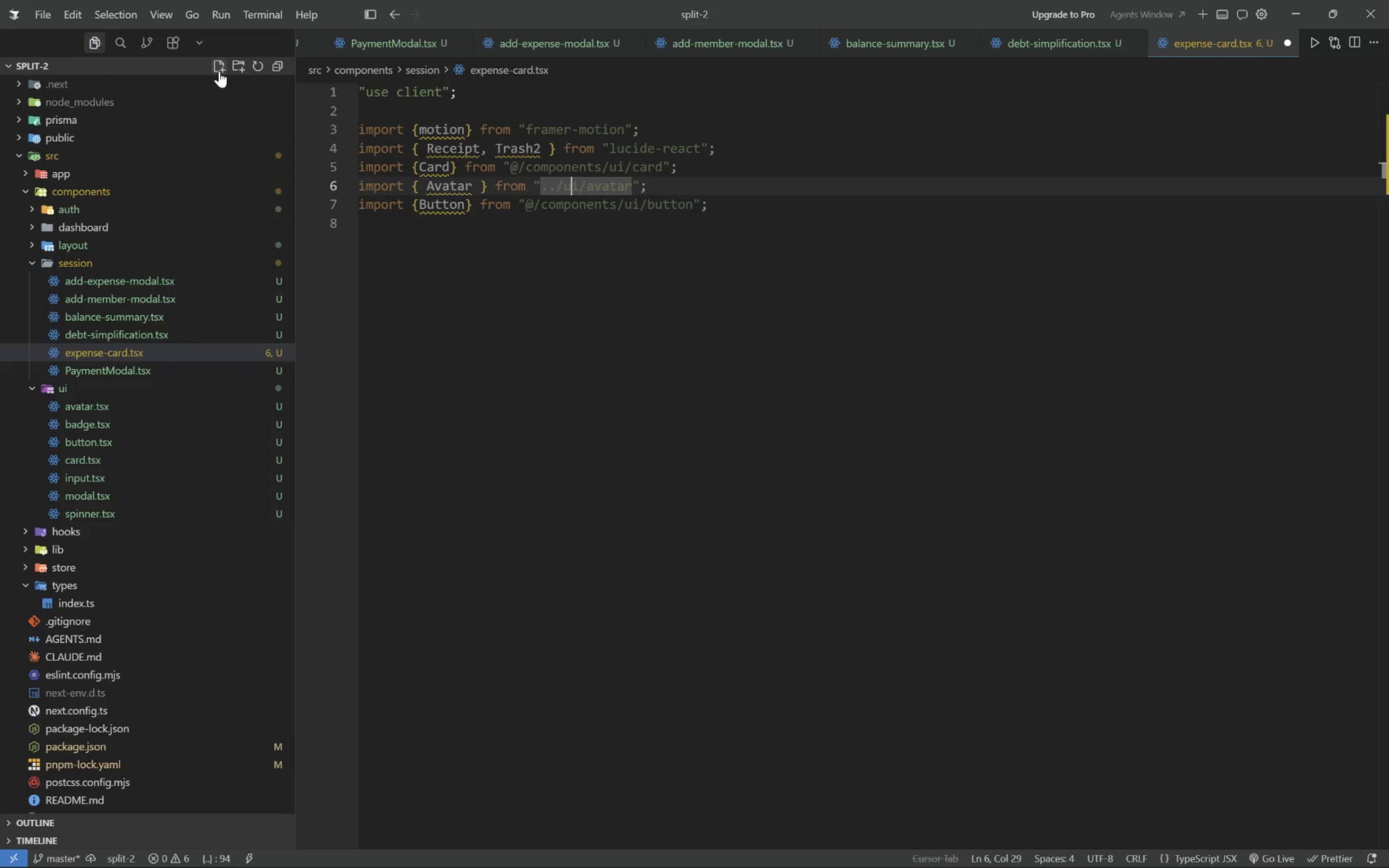 
key(ArrowLeft)
 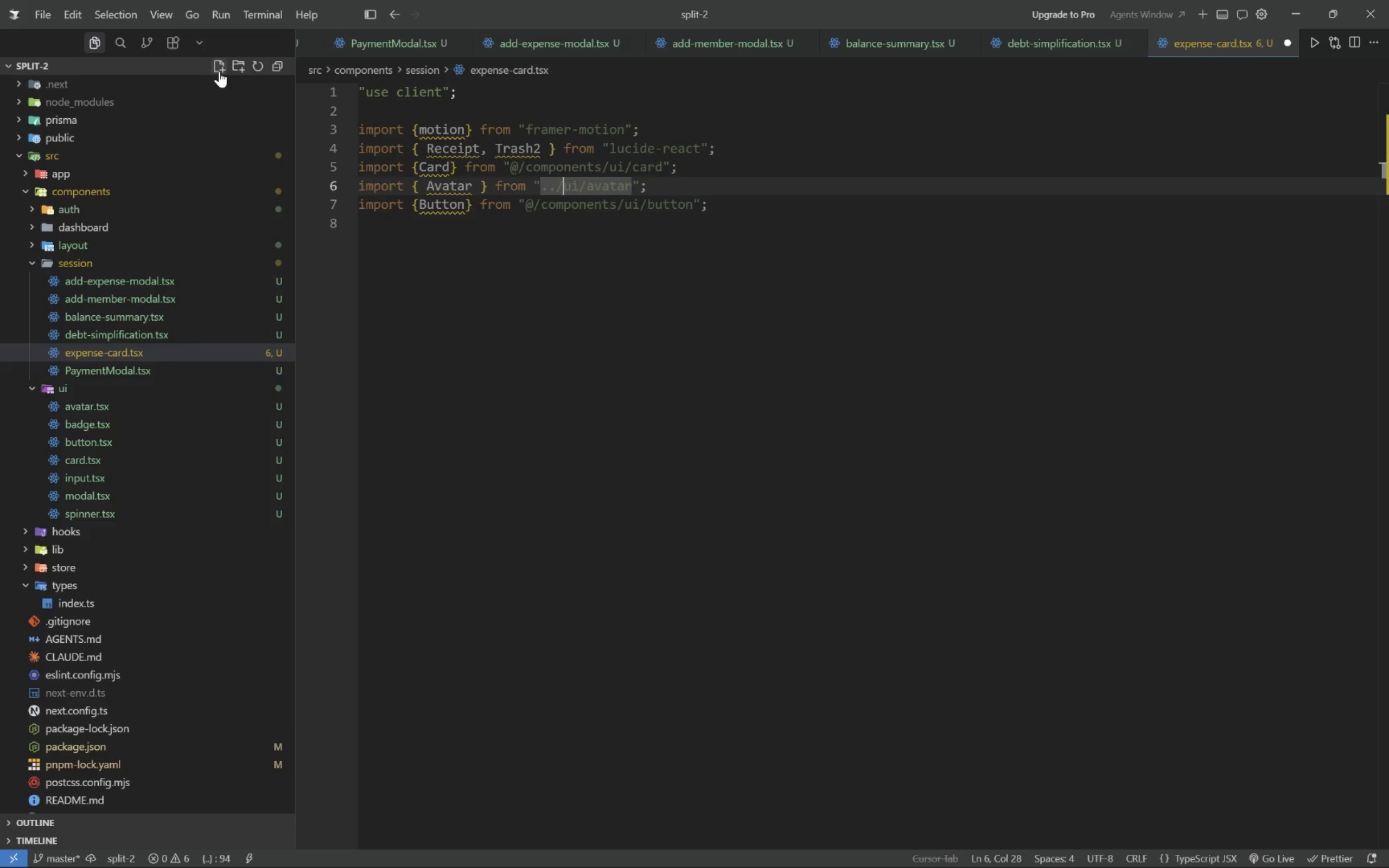 
key(ArrowLeft)
 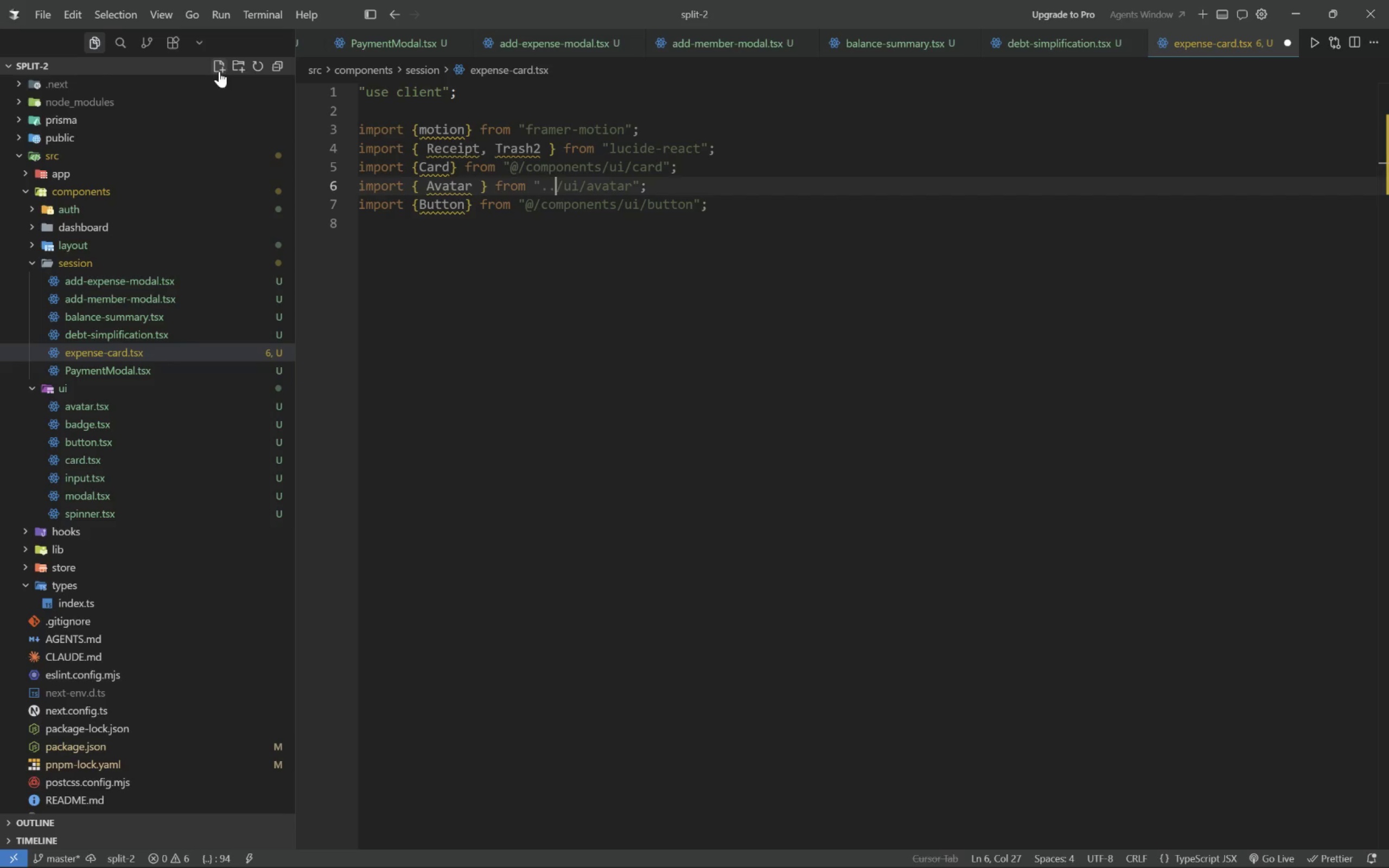 
key(Backspace)
key(Backspace)
type(@com)
key(Backspace)
key(Backspace)
key(Backspace)
type(/comp)
key(Tab)
 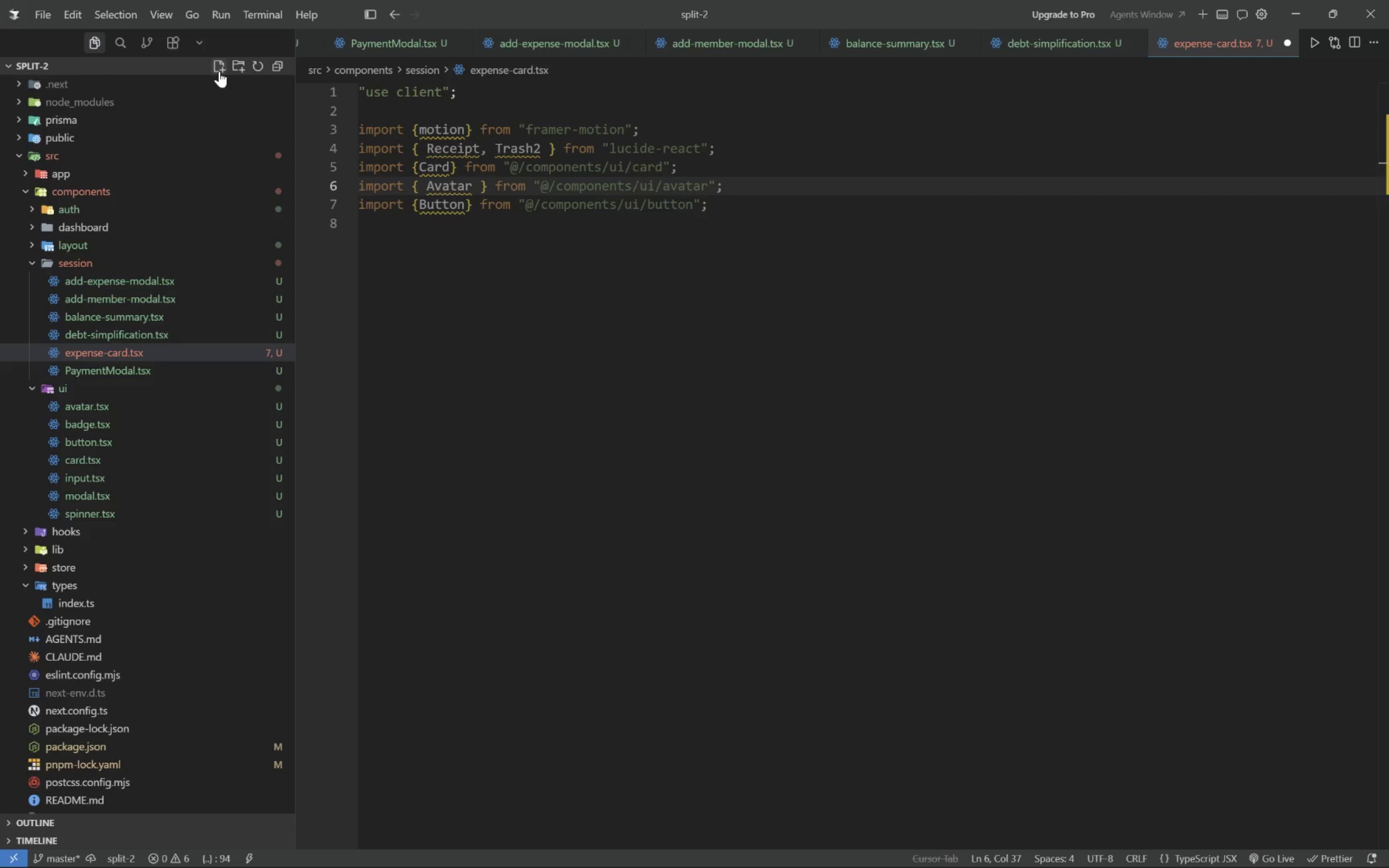 
key(ArrowDown)
 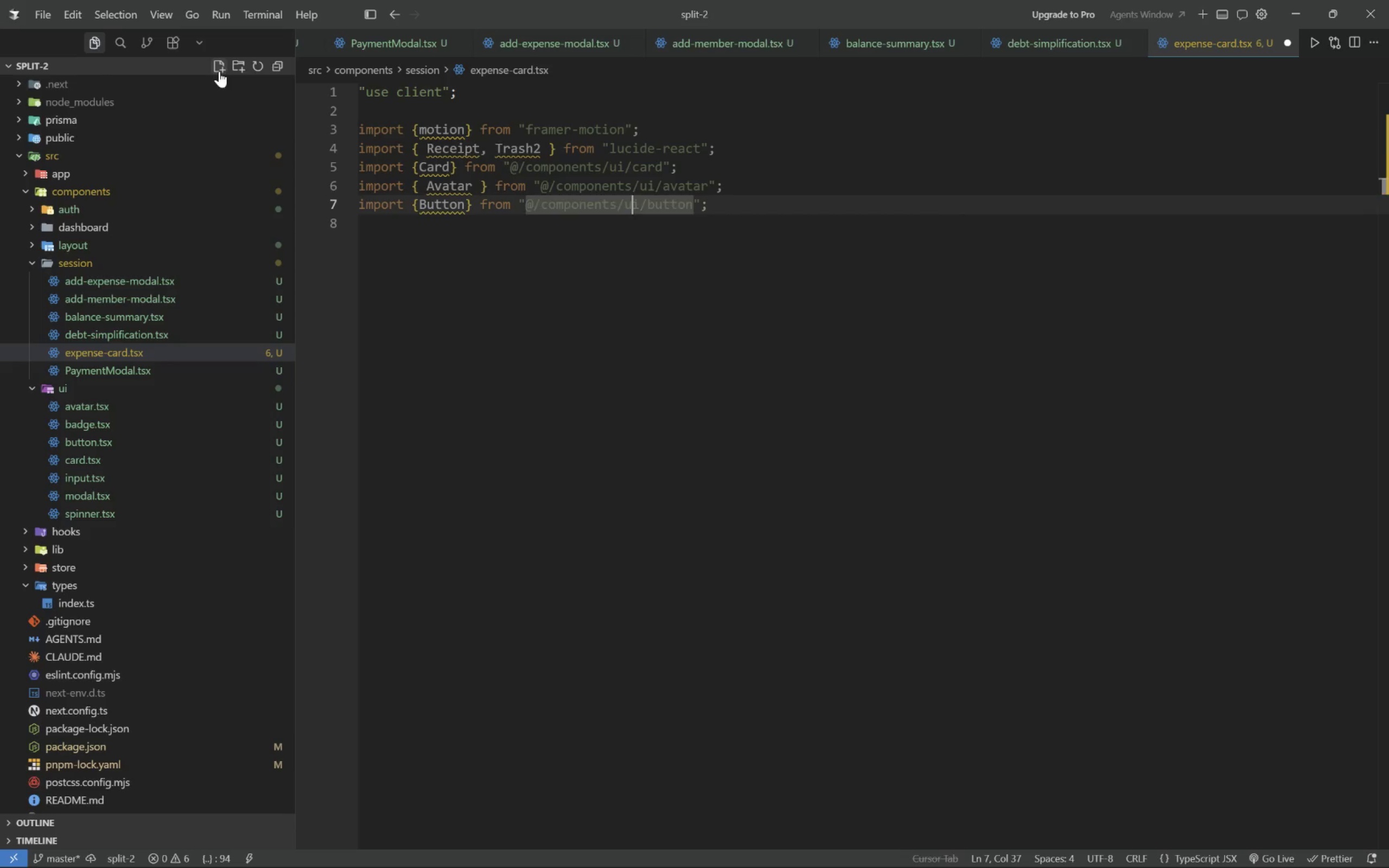 
key(ArrowDown)
 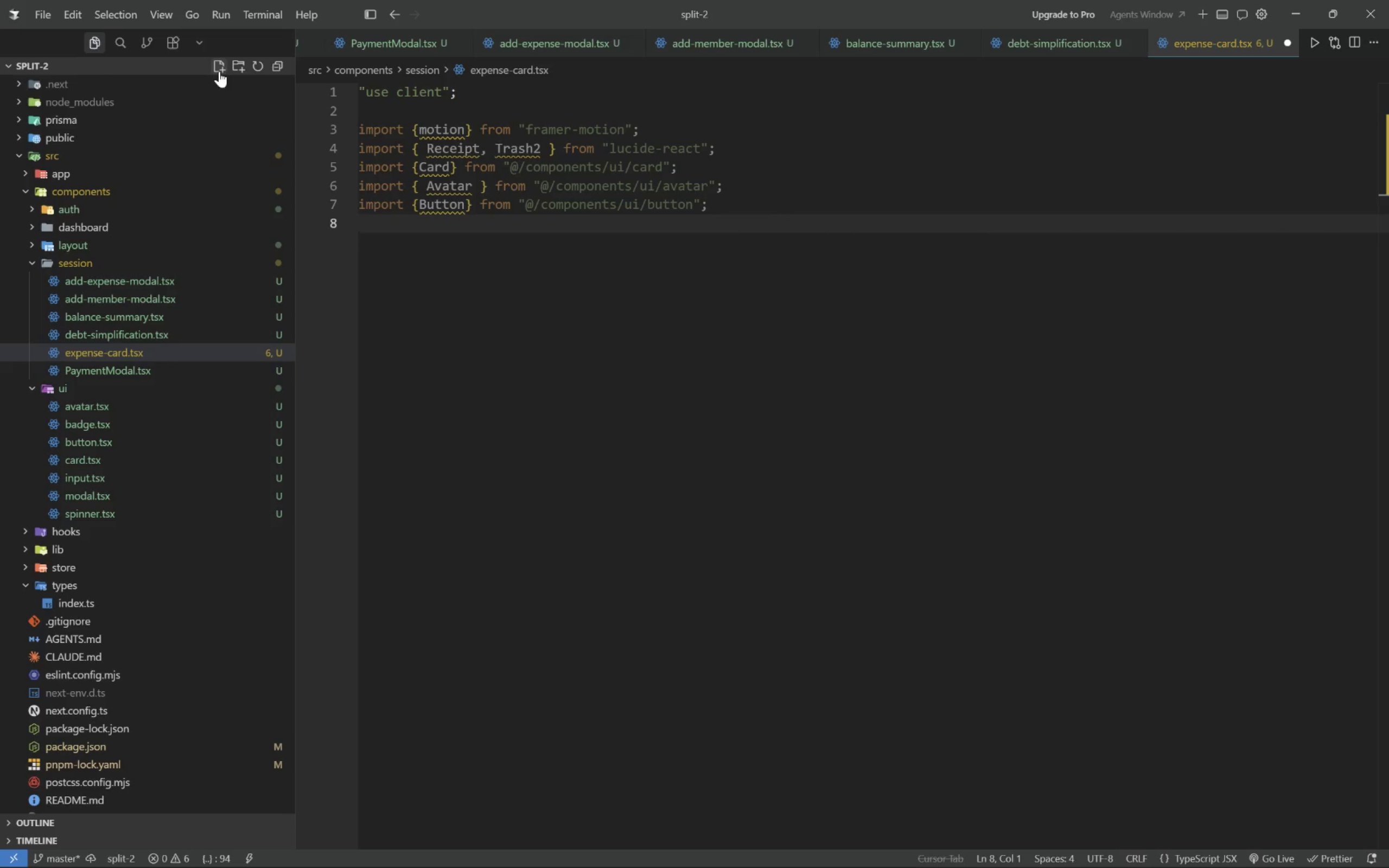 
key(Enter)
 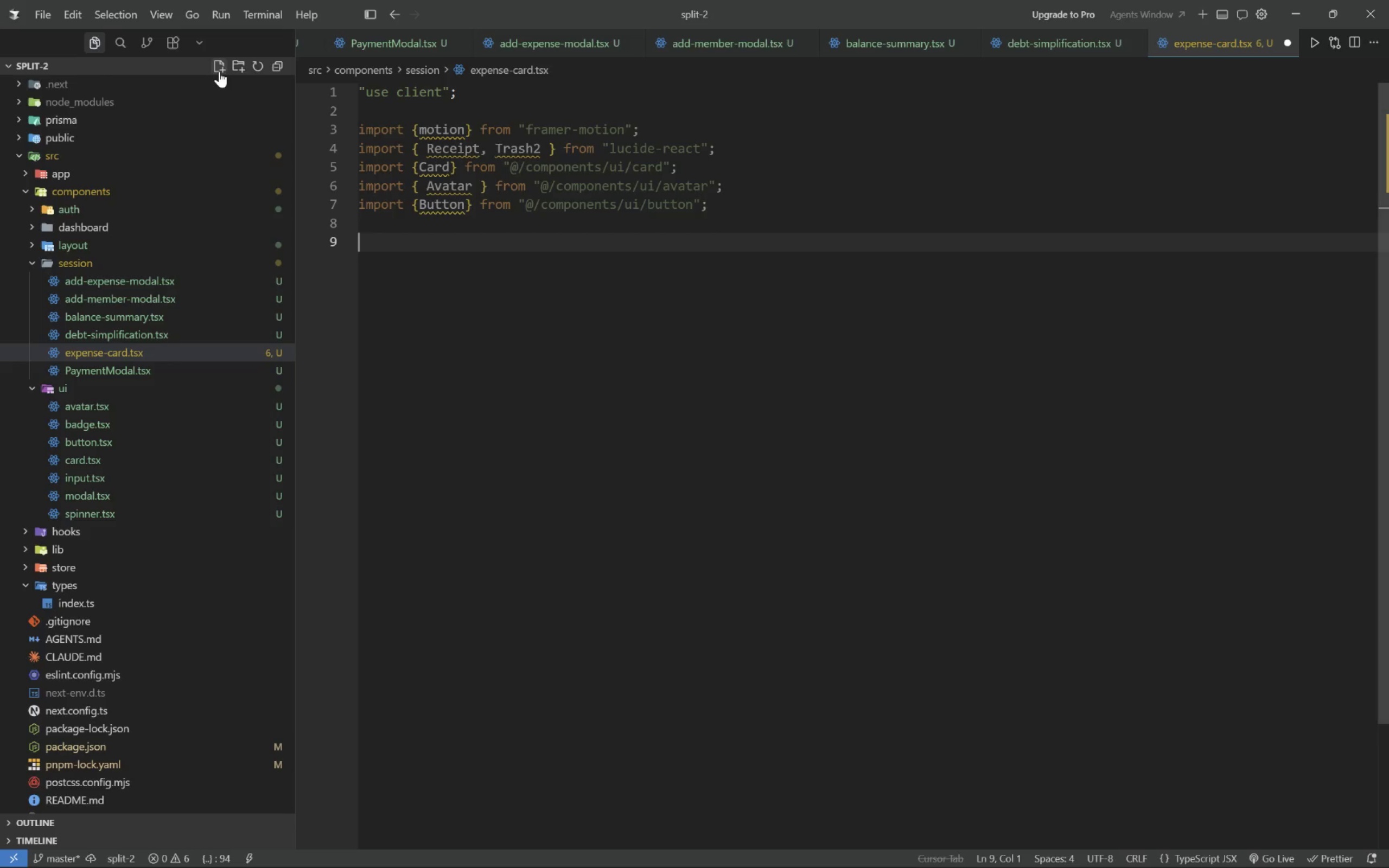 
key(ArrowUp)
 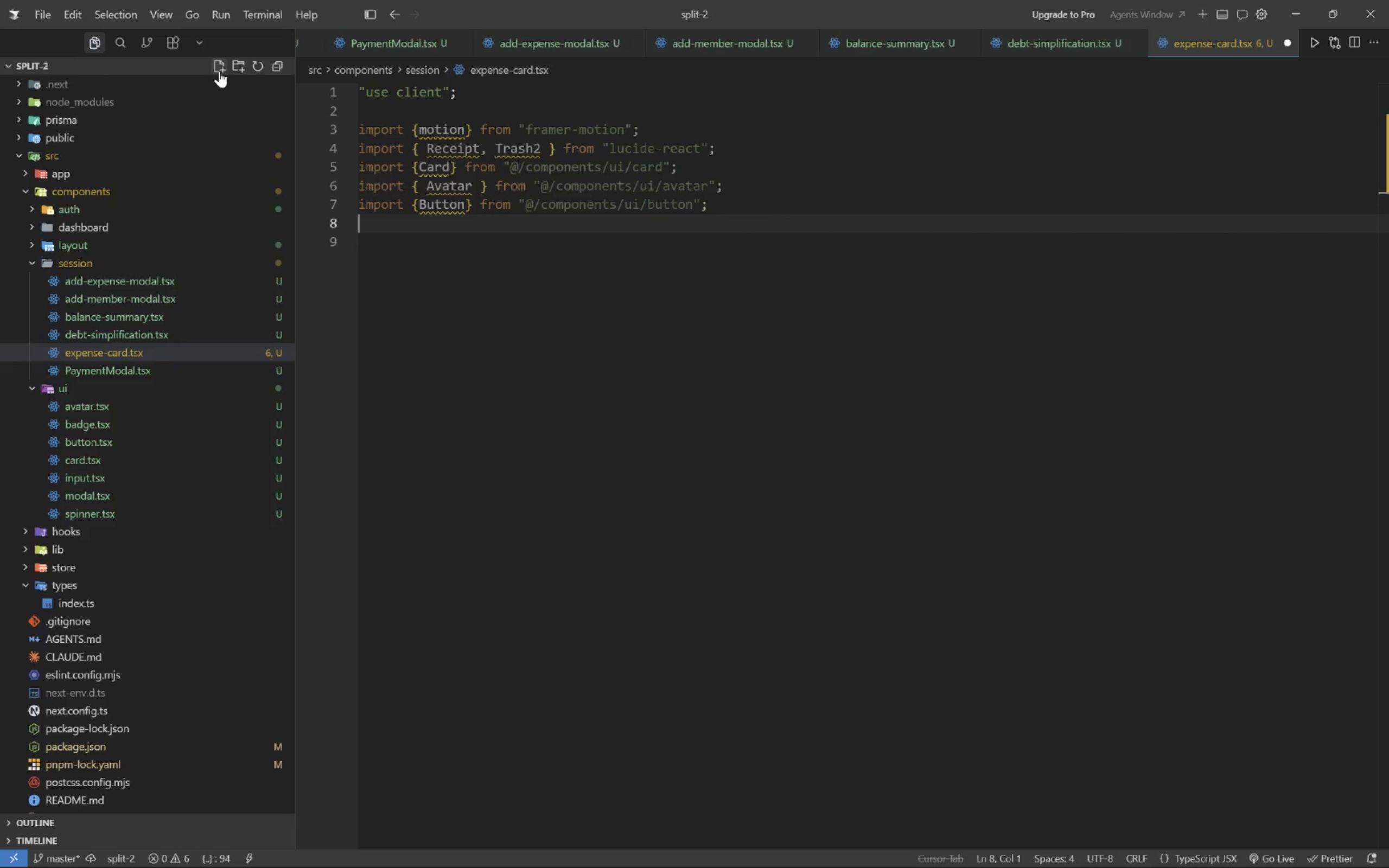 
type(import {ItemRow)
 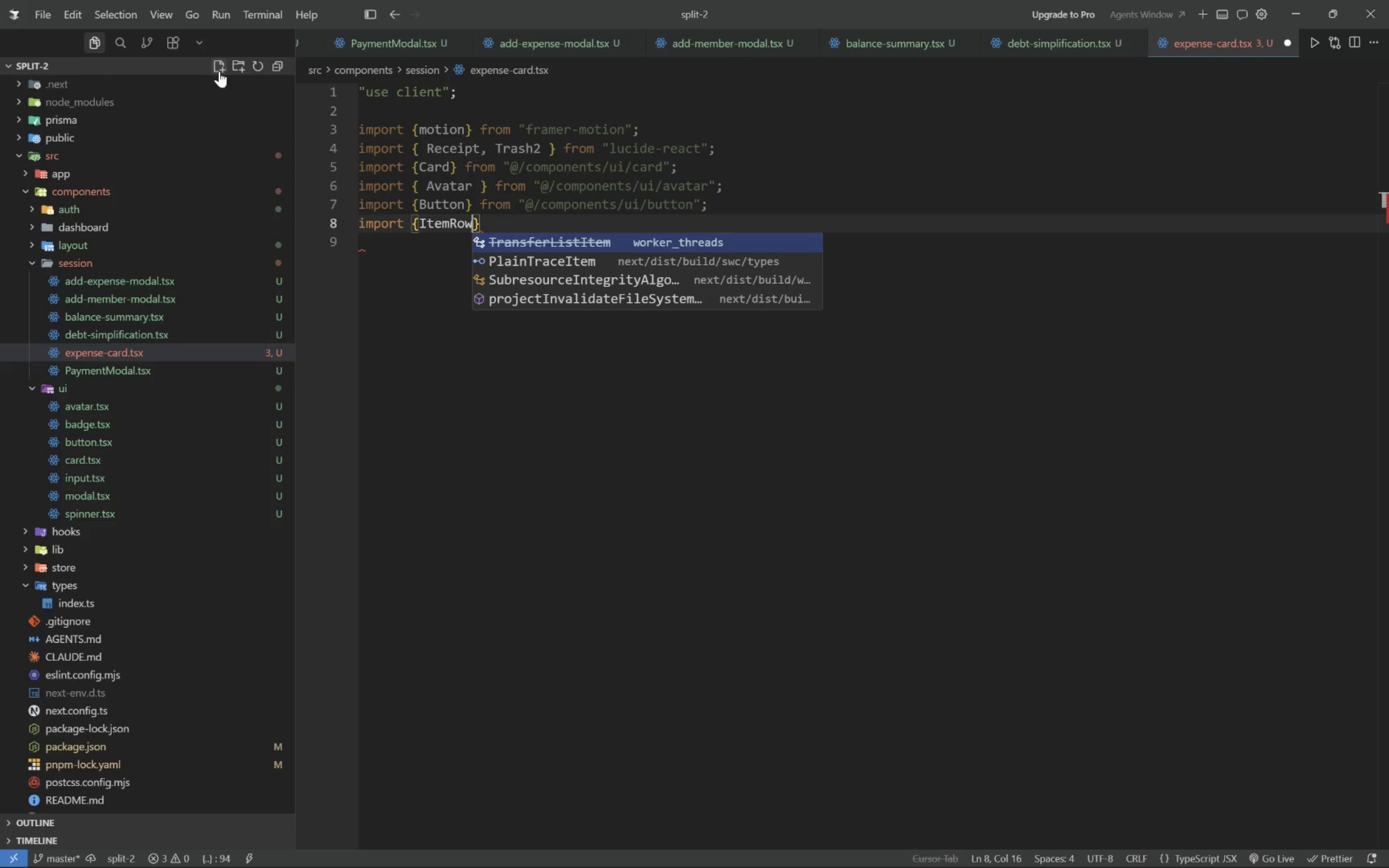 
key(ArrowRight)
 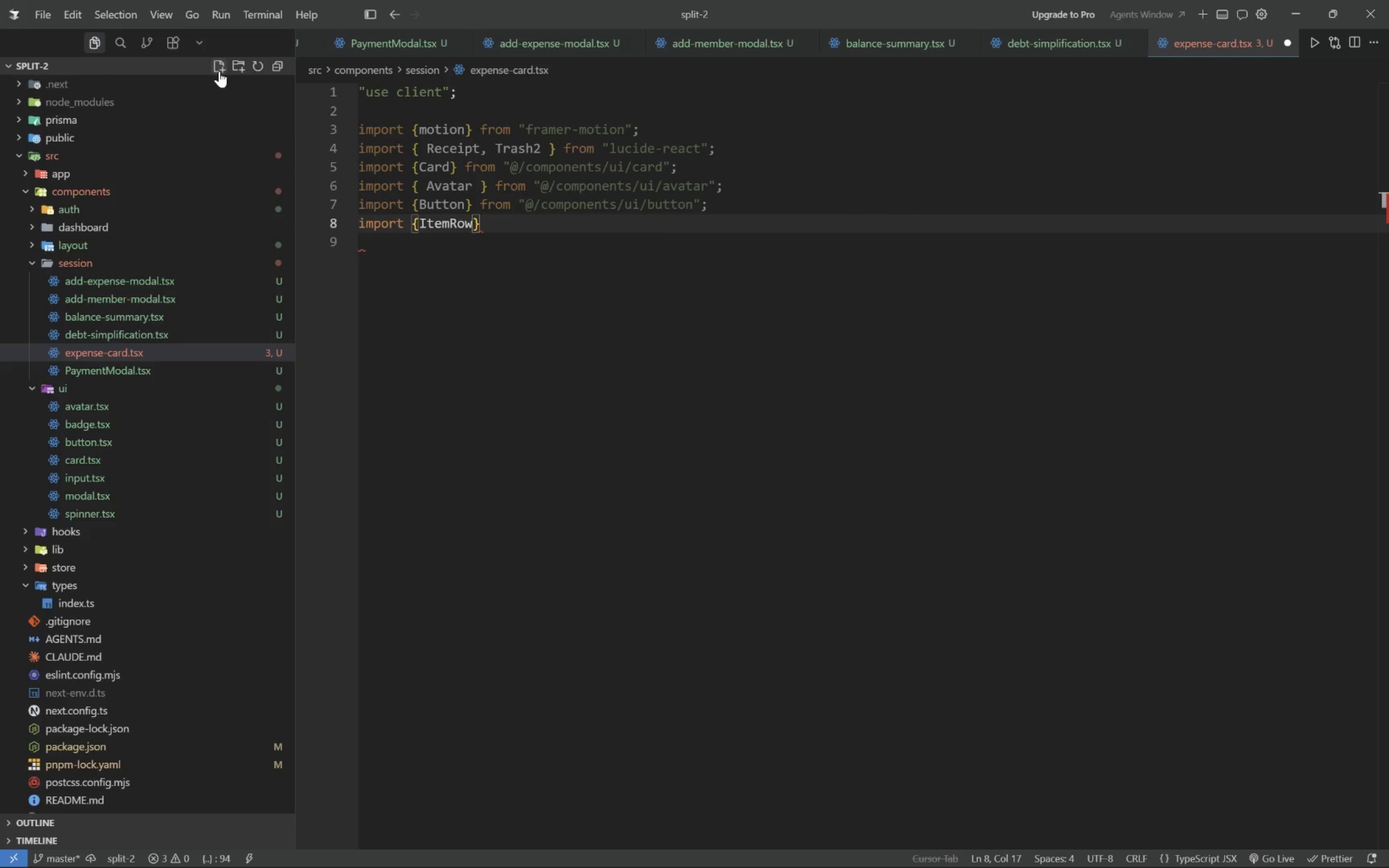 
type( from "@/com)
key(Tab)
type(/sessin/item-row)
key(Tab)
type(;)
 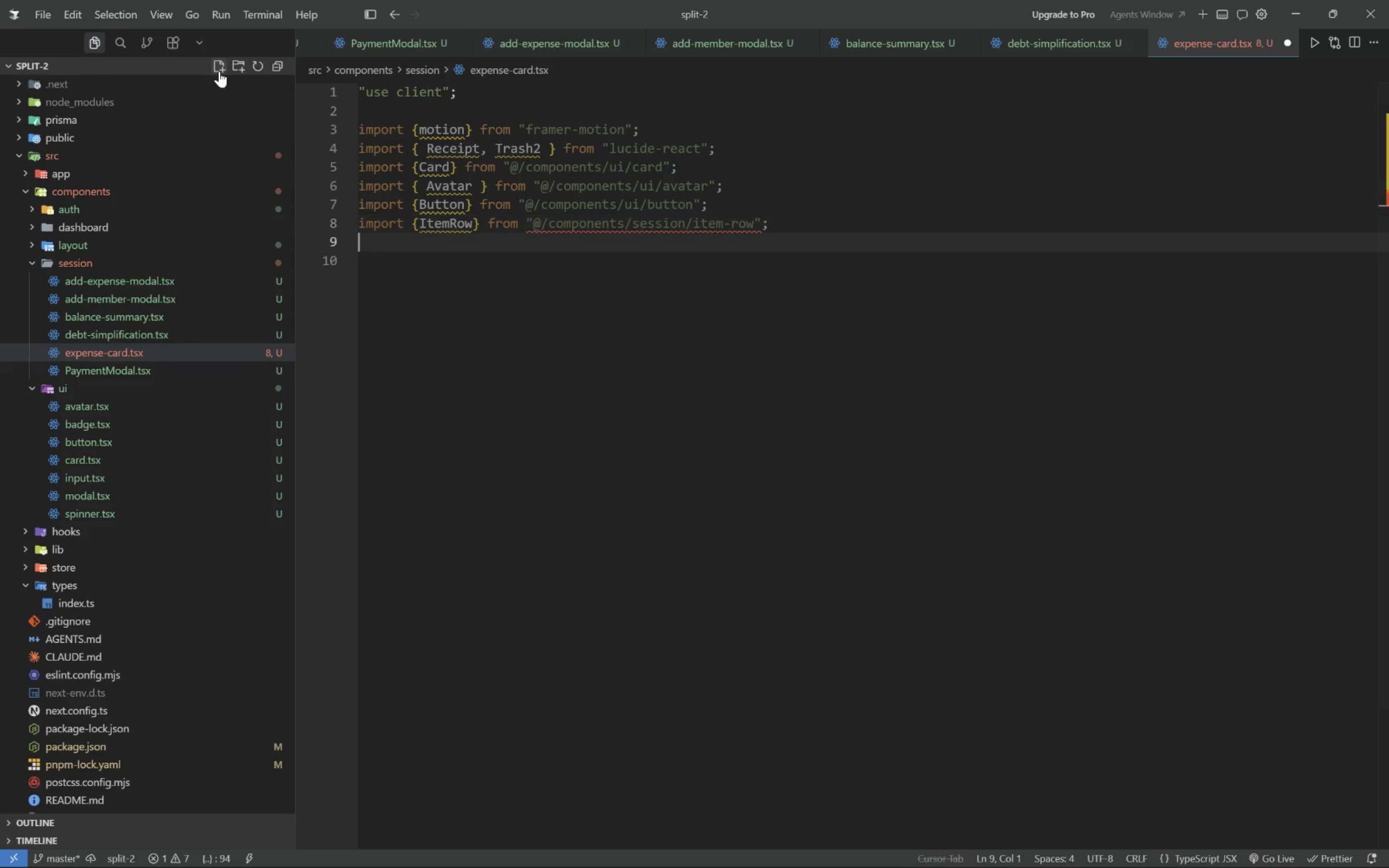 
 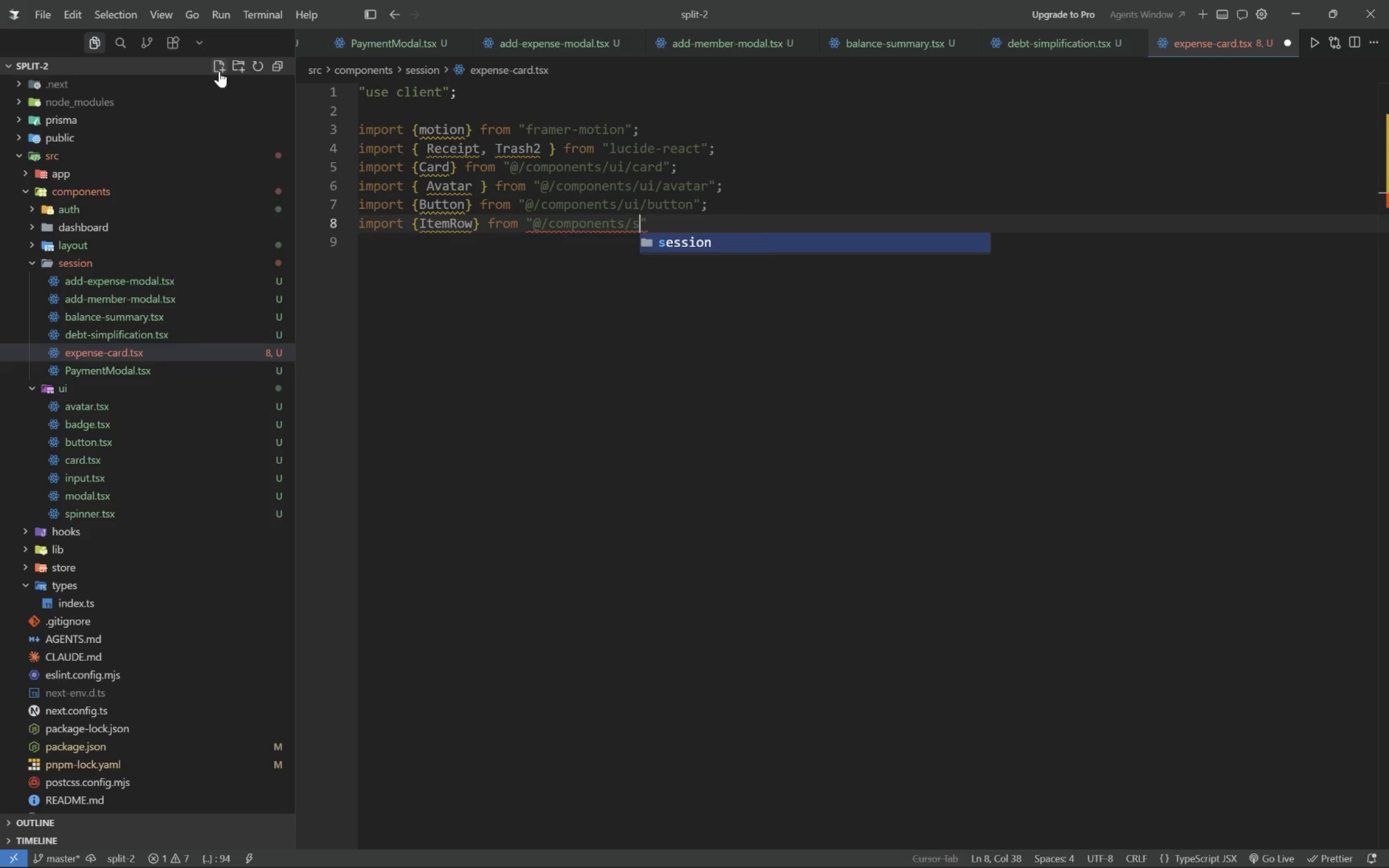 
key(Enter)
 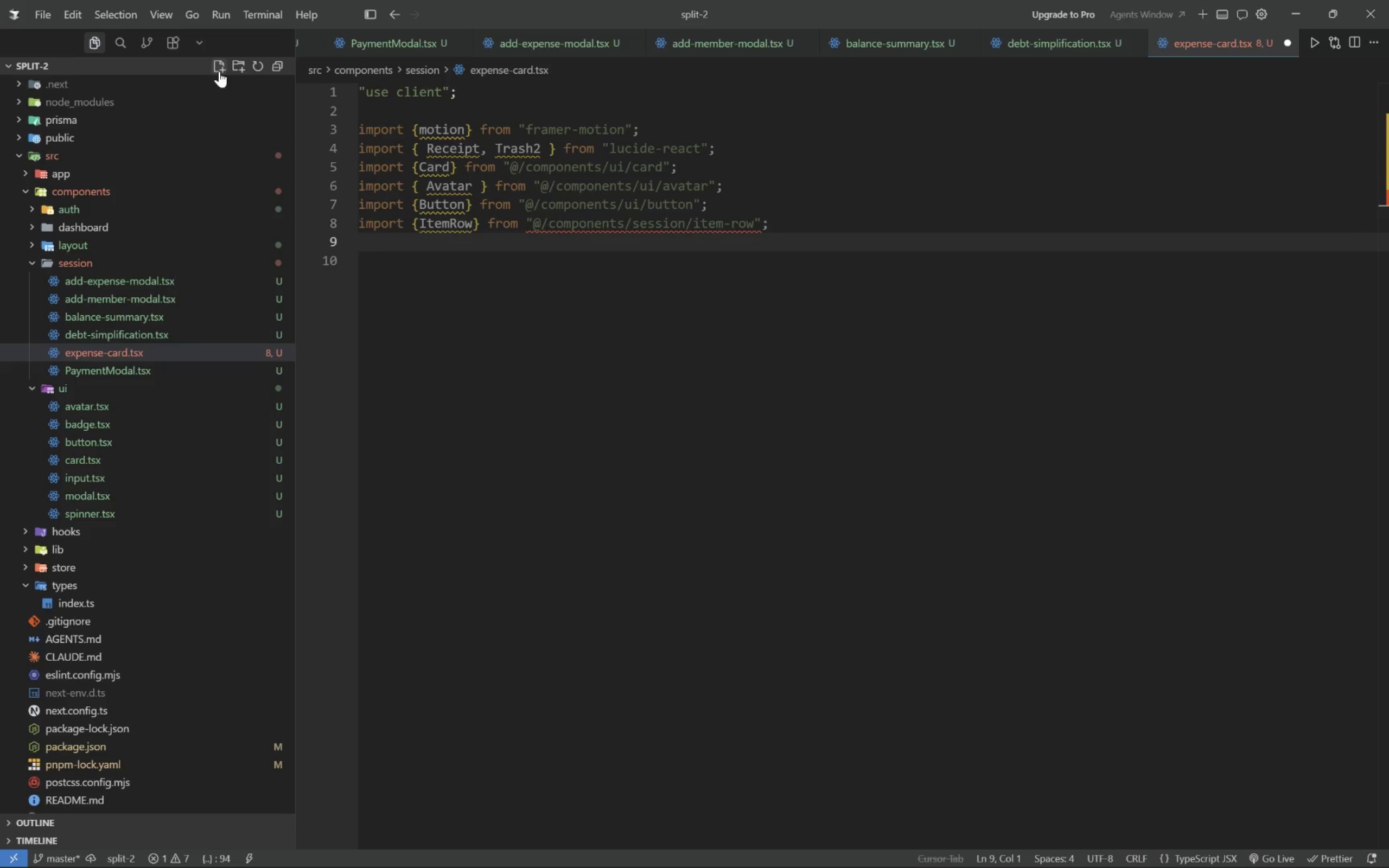 
type(import { use )
key(Backspace)
type(DeleteExpense )
key(Tab)
type( from "@/hoo)
key(Tab)
type(/use-se)
key(Tab)
key(Tab)
 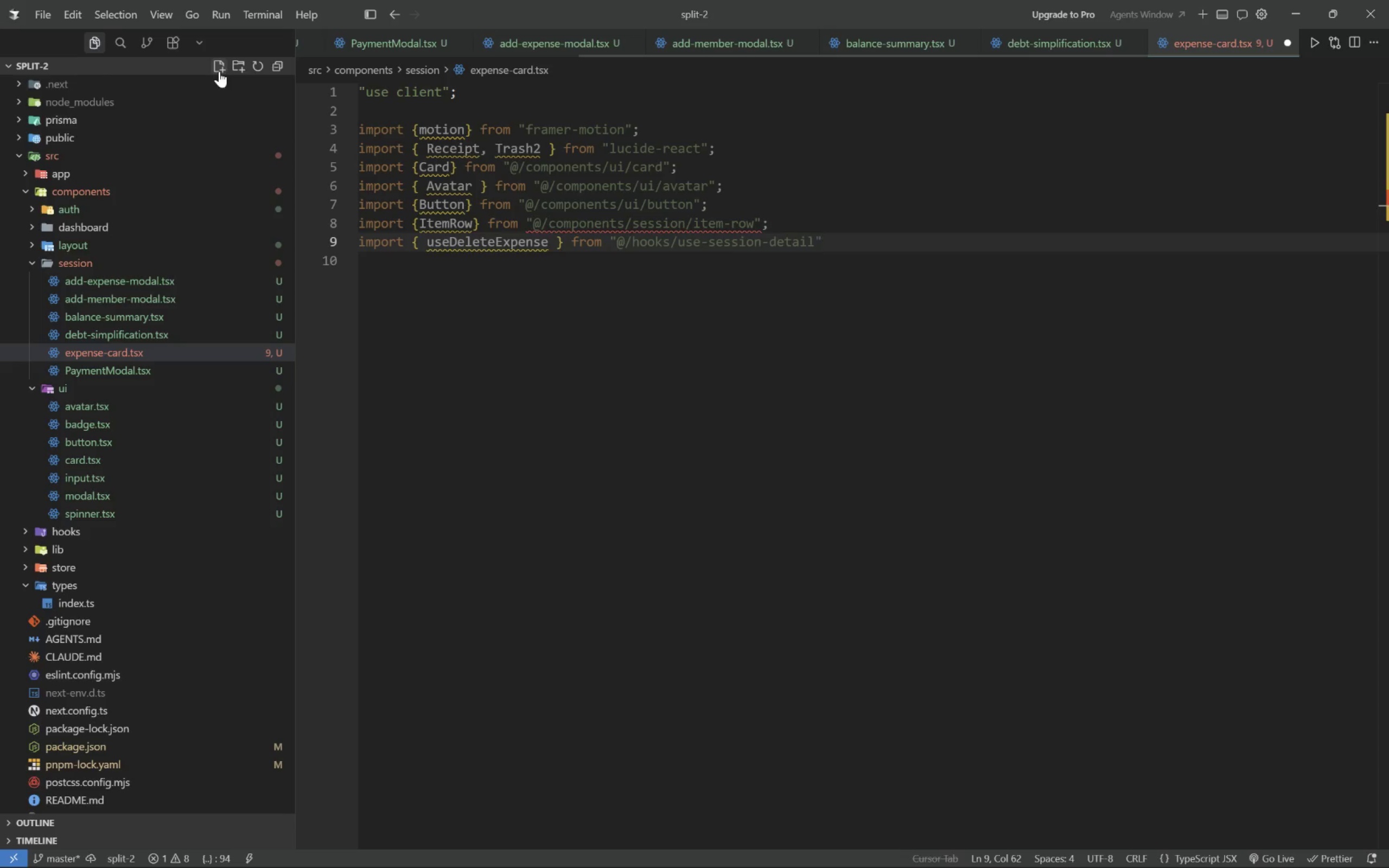 
key(Enter)
 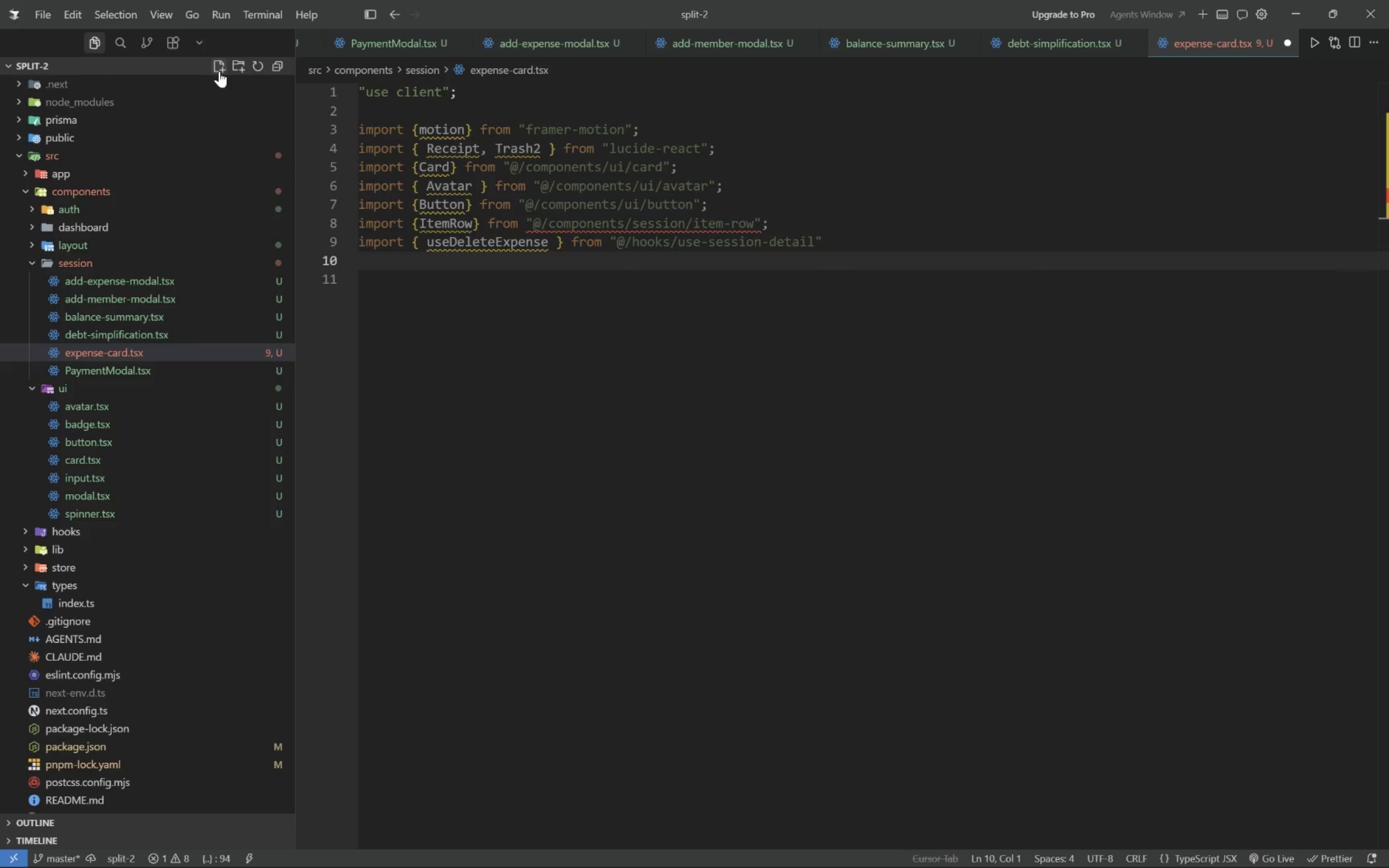 
type(import {)
 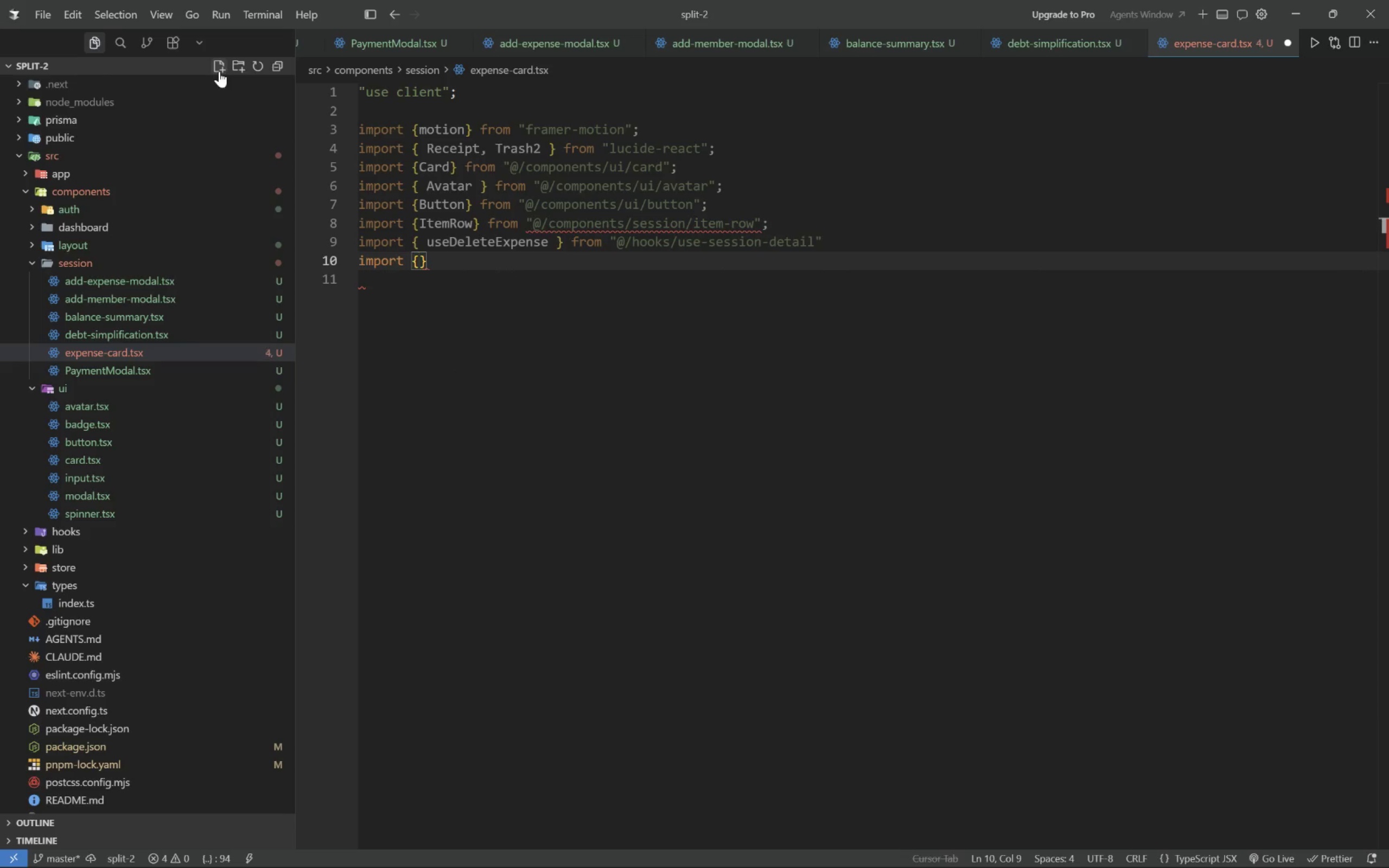 
wait(11.19)
 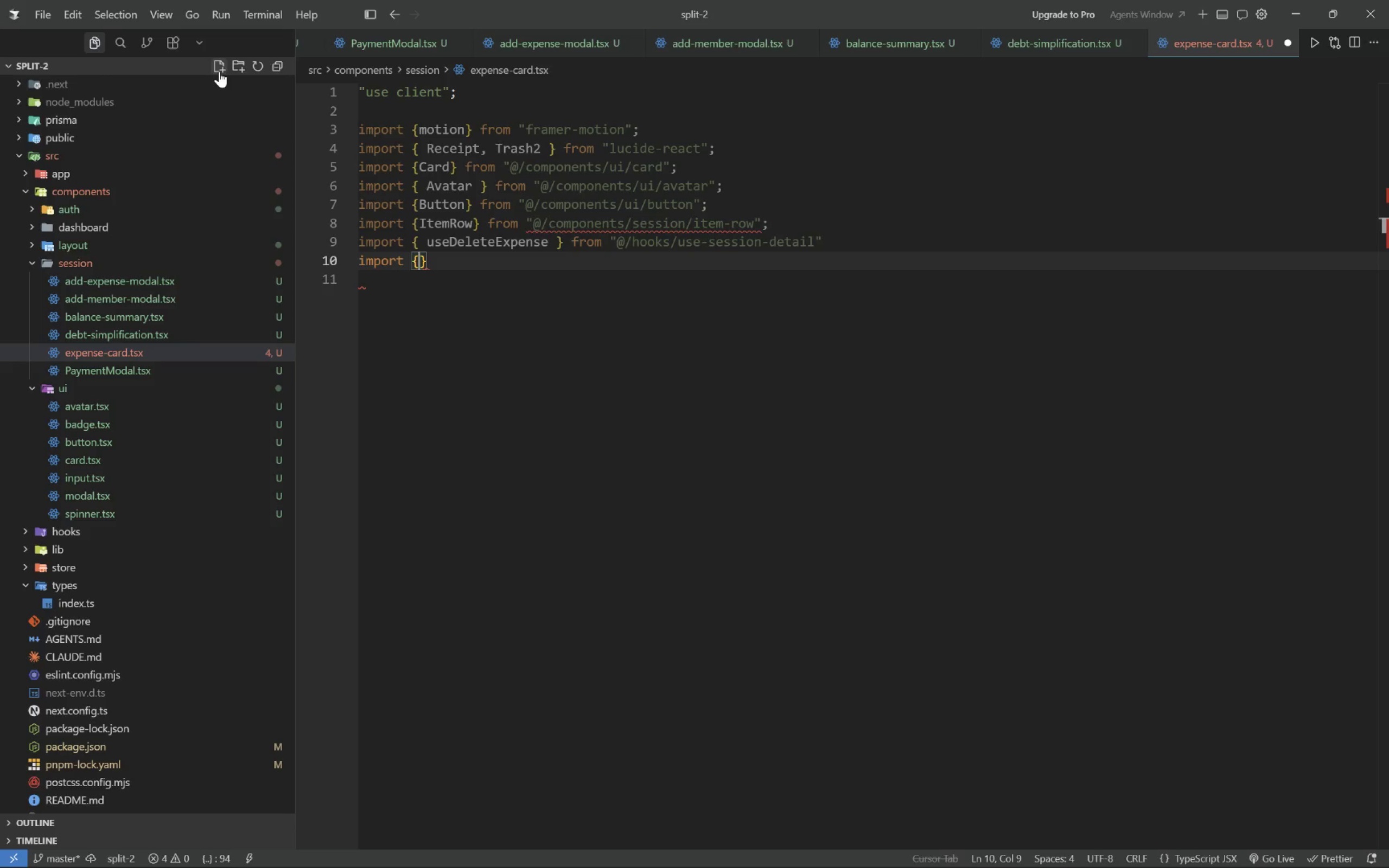 
type(useAuth)
 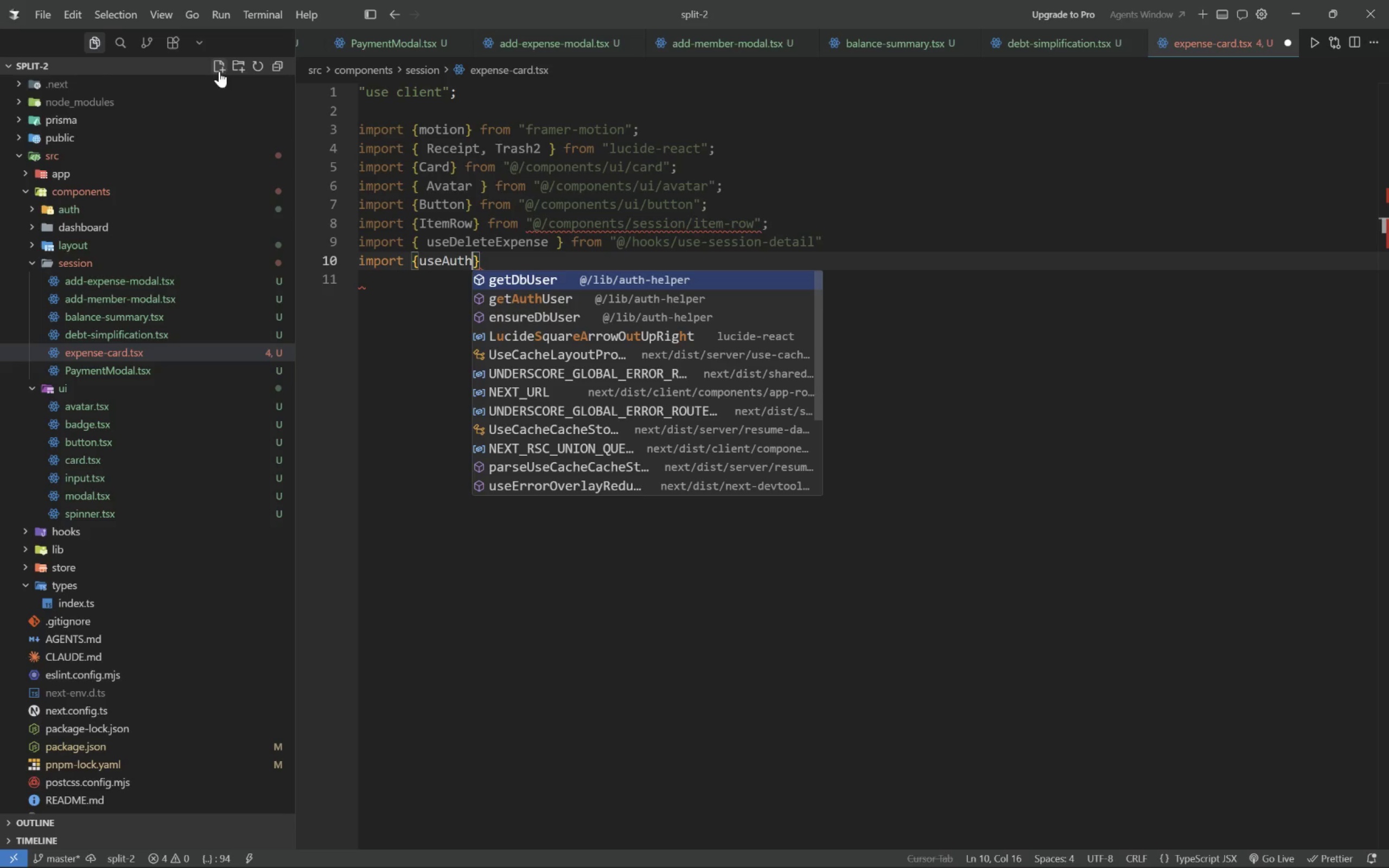 
key(ArrowRight)
 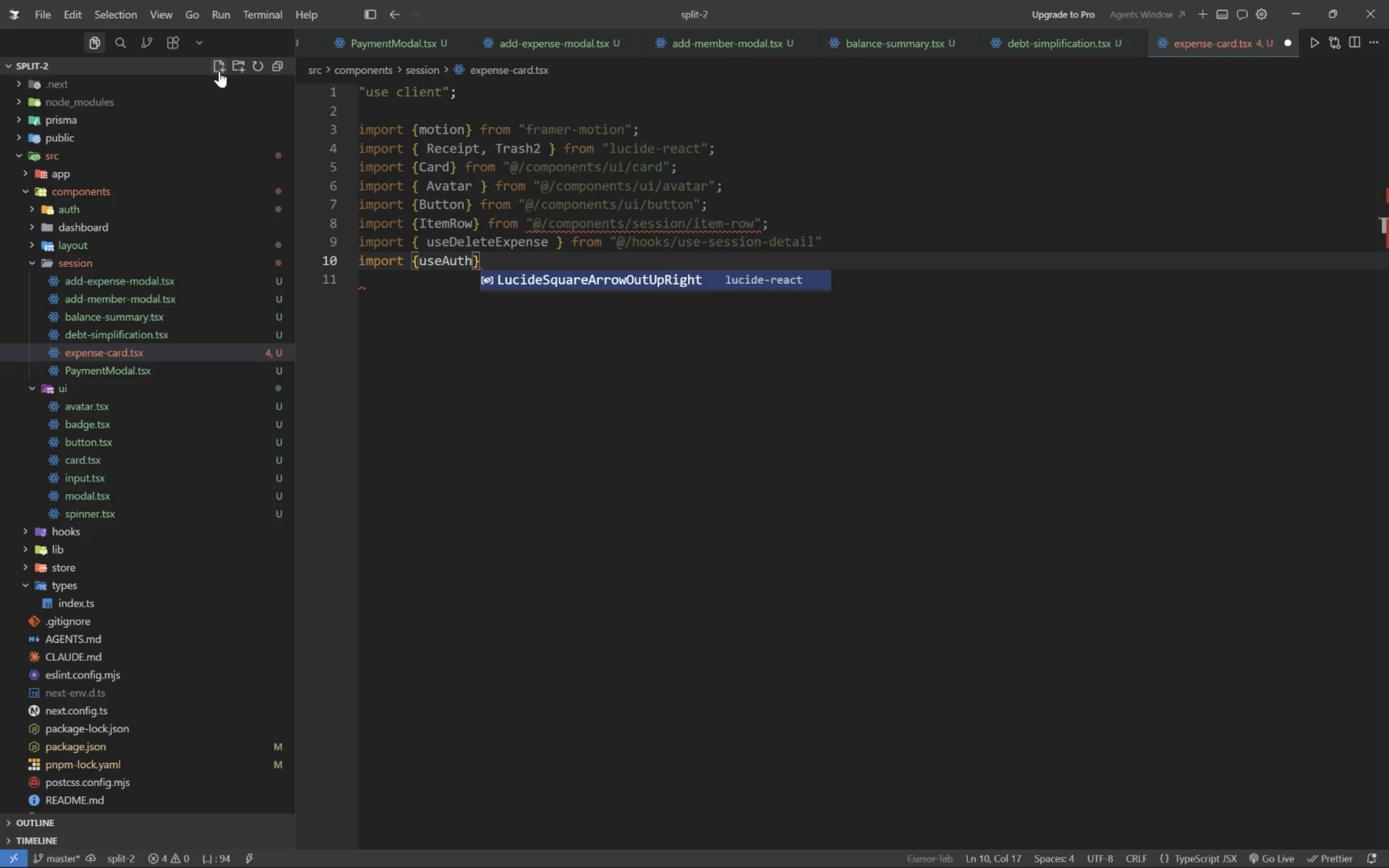 
type( from "@p)
key(Backspace)
type(/providers/auth-provider)
 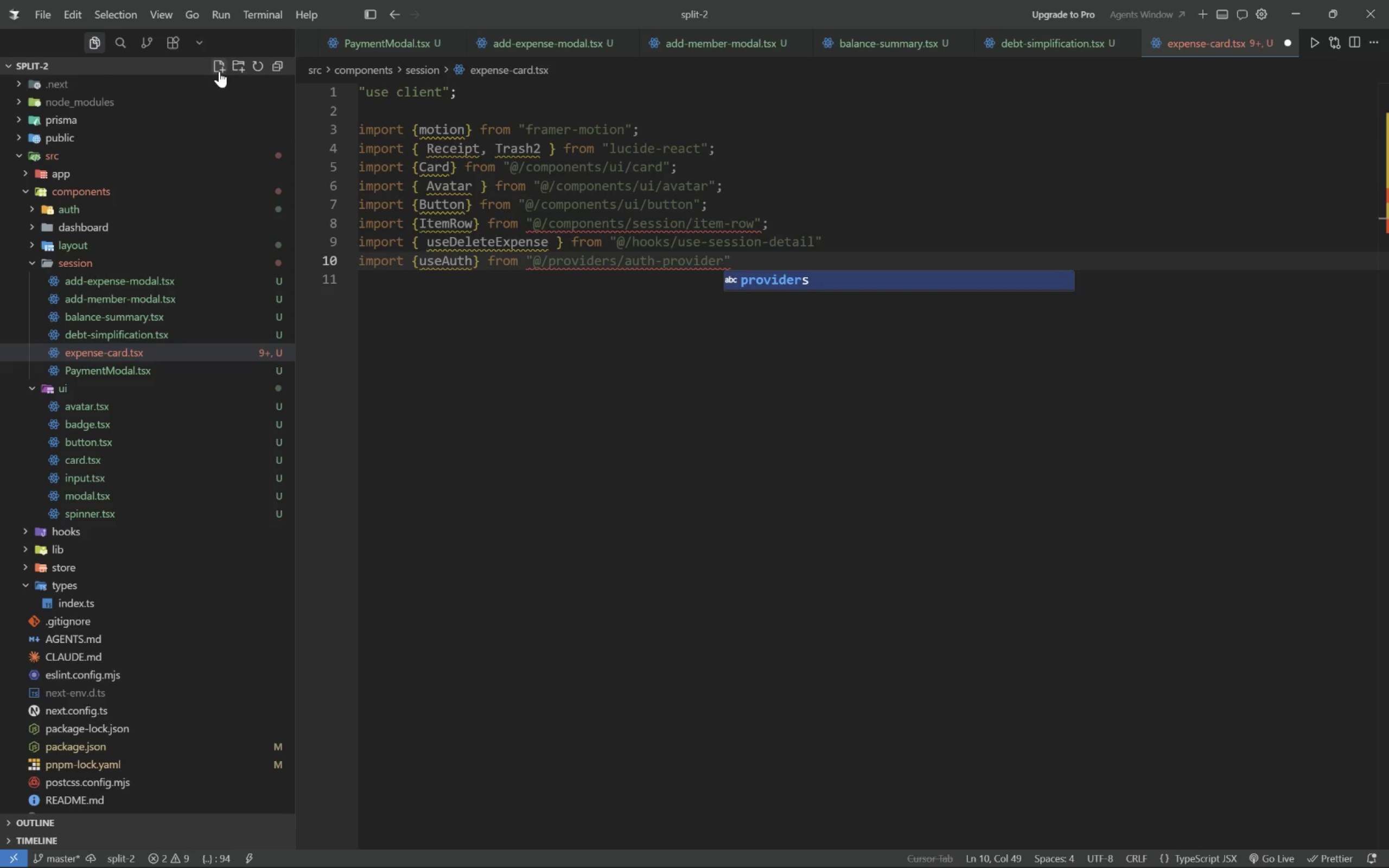 
key(ArrowRight)
 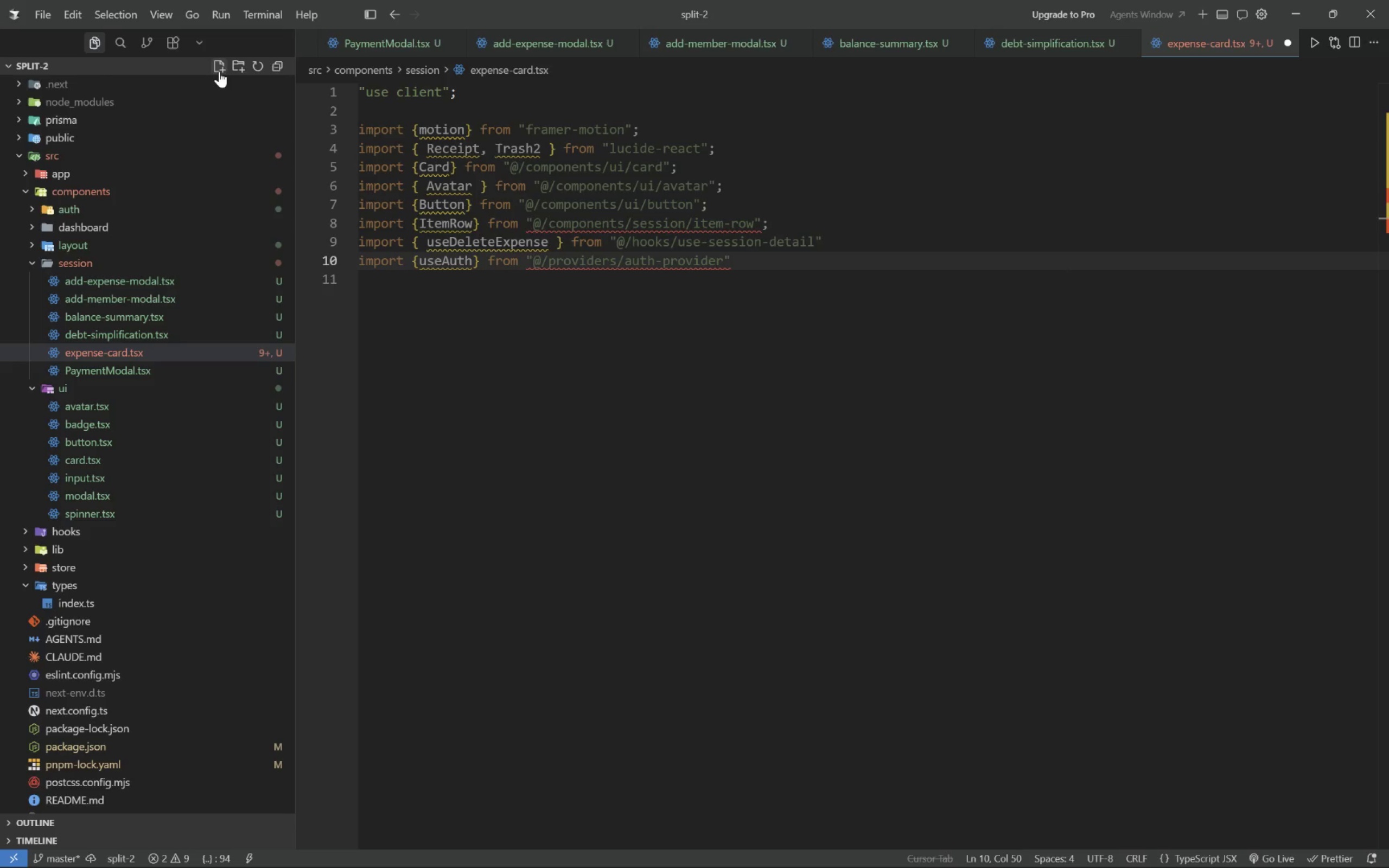 
key(Semicolon)
 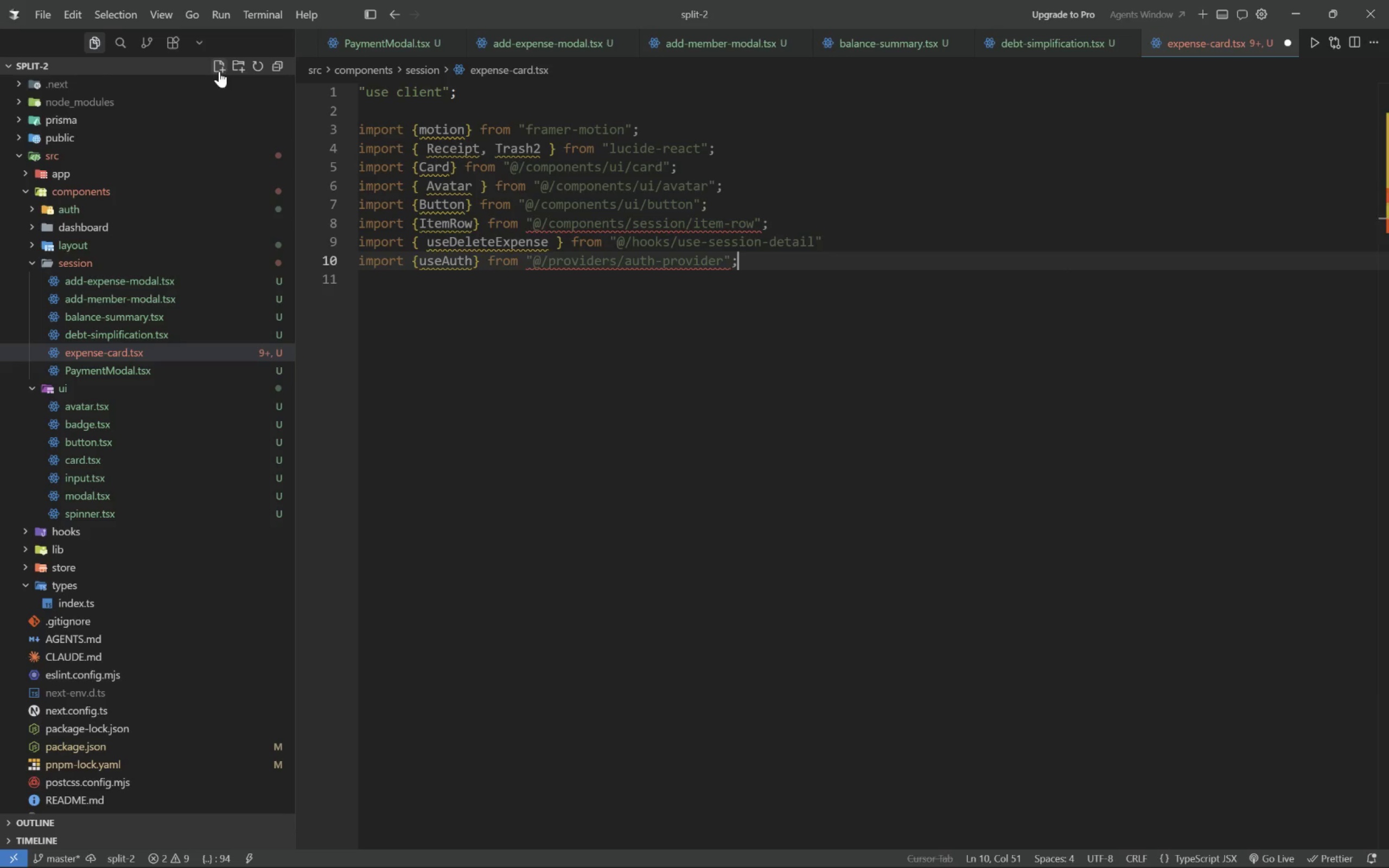 
key(Enter)
 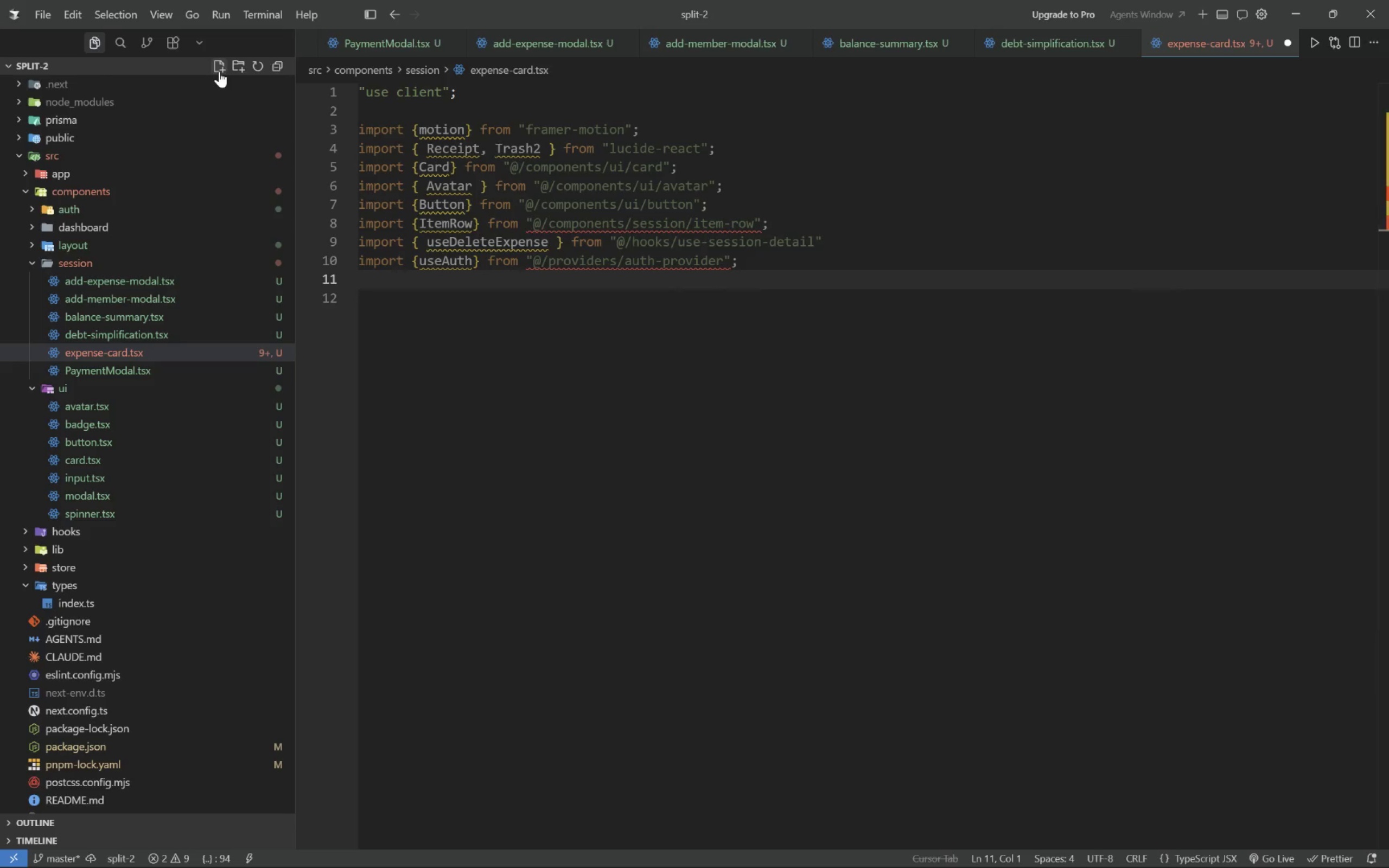 
type(import {formatCurrency, tiem)
key(Backspace)
key(Backspace)
type(meAgo)
key(Tab)
type( from "@l)
key(Backspace)
type(/lib/utils)
key(Tab)
key(Tab)
type(;)
 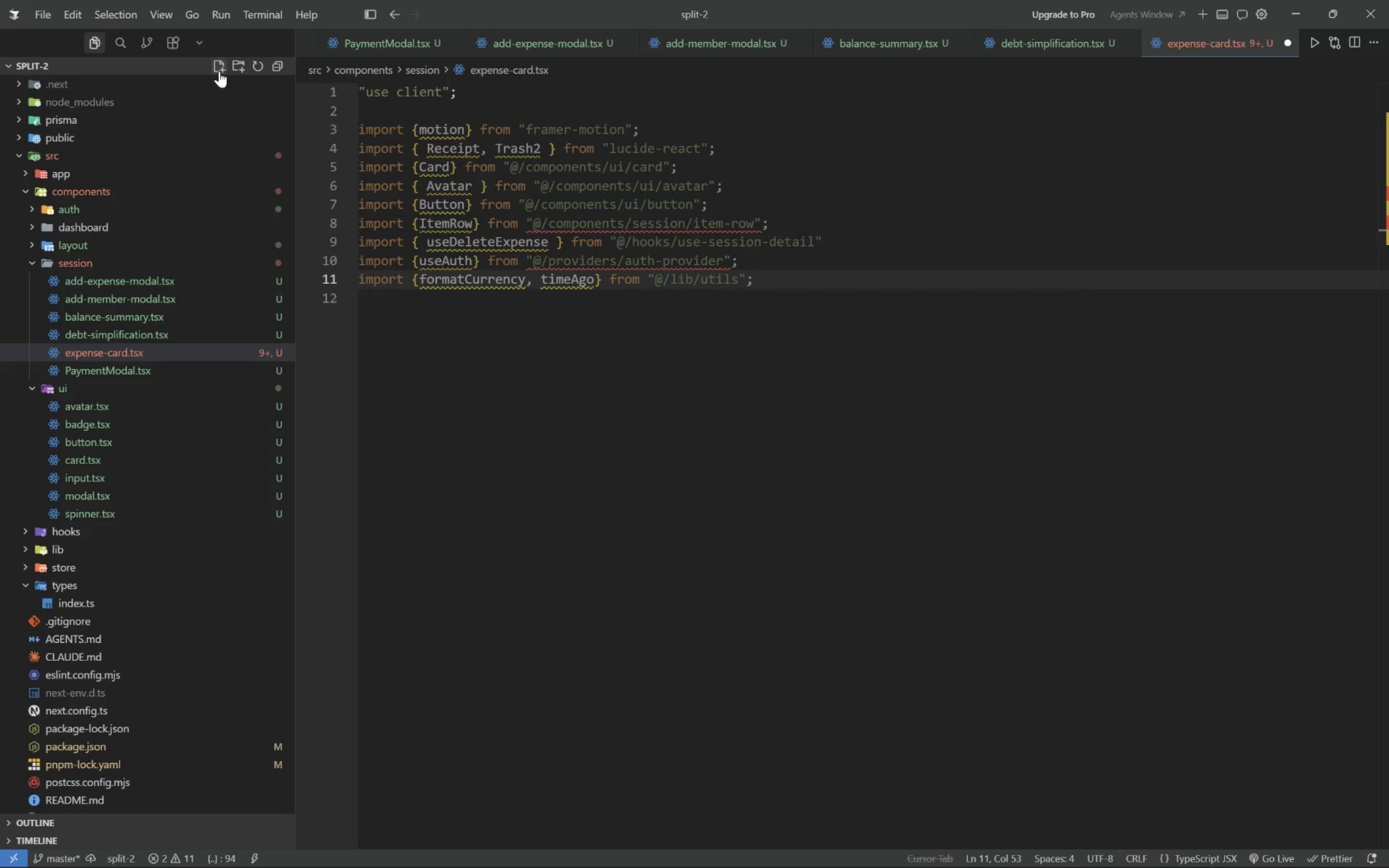 
key(Enter)
 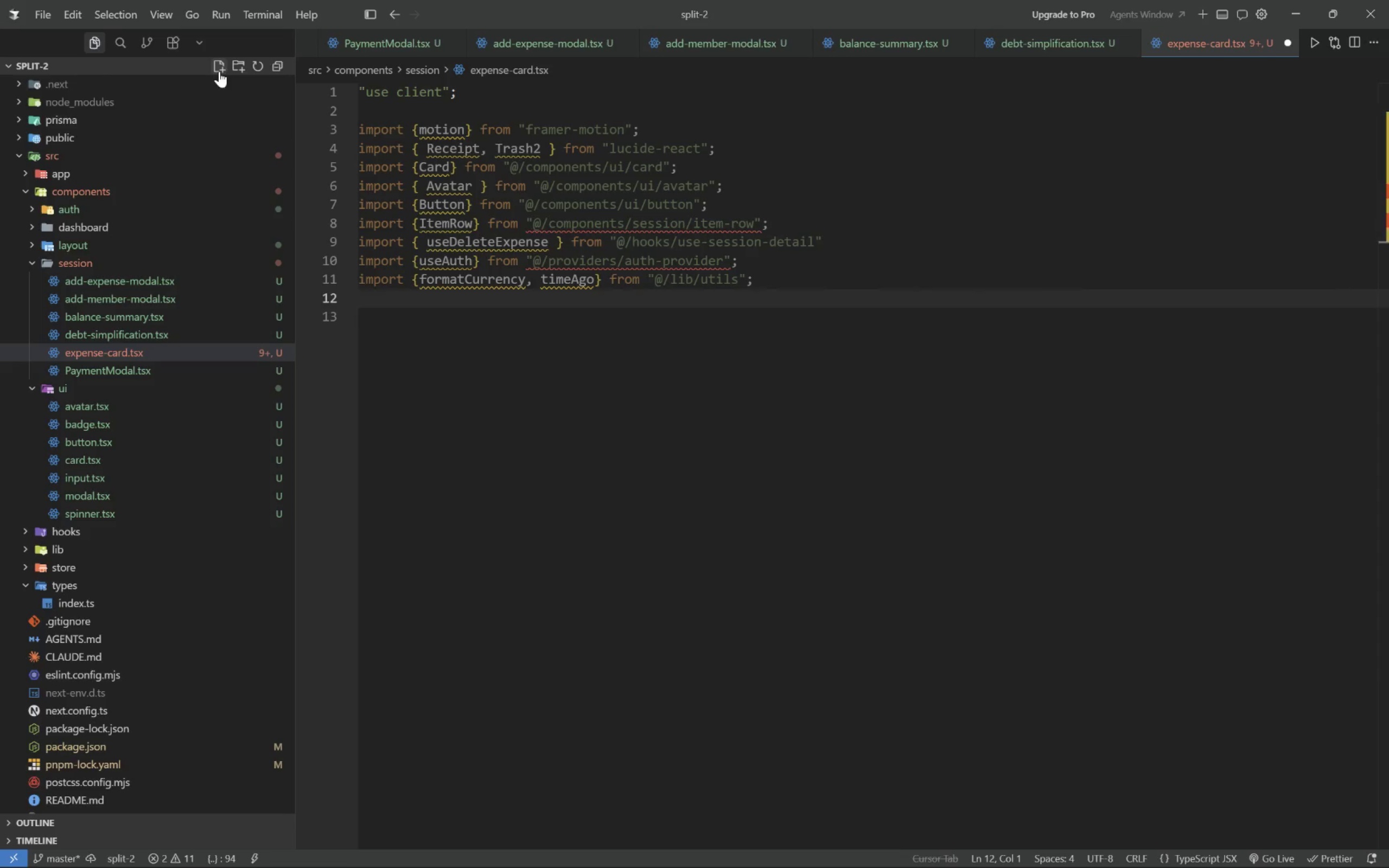 
type(import type {Expense, ses)
key(Backspace)
key(Backspace)
key(Backspace)
type(Seio)
key(Backspace)
key(Backspace)
type(sionm)
key(Backspace)
type(Member)
key(Tab)
key(Tab)
key(Backspace)
key(Backspace)
key(Backspace)
type(from "@/types)
key(Tab)
key(Tab)
type(;)
 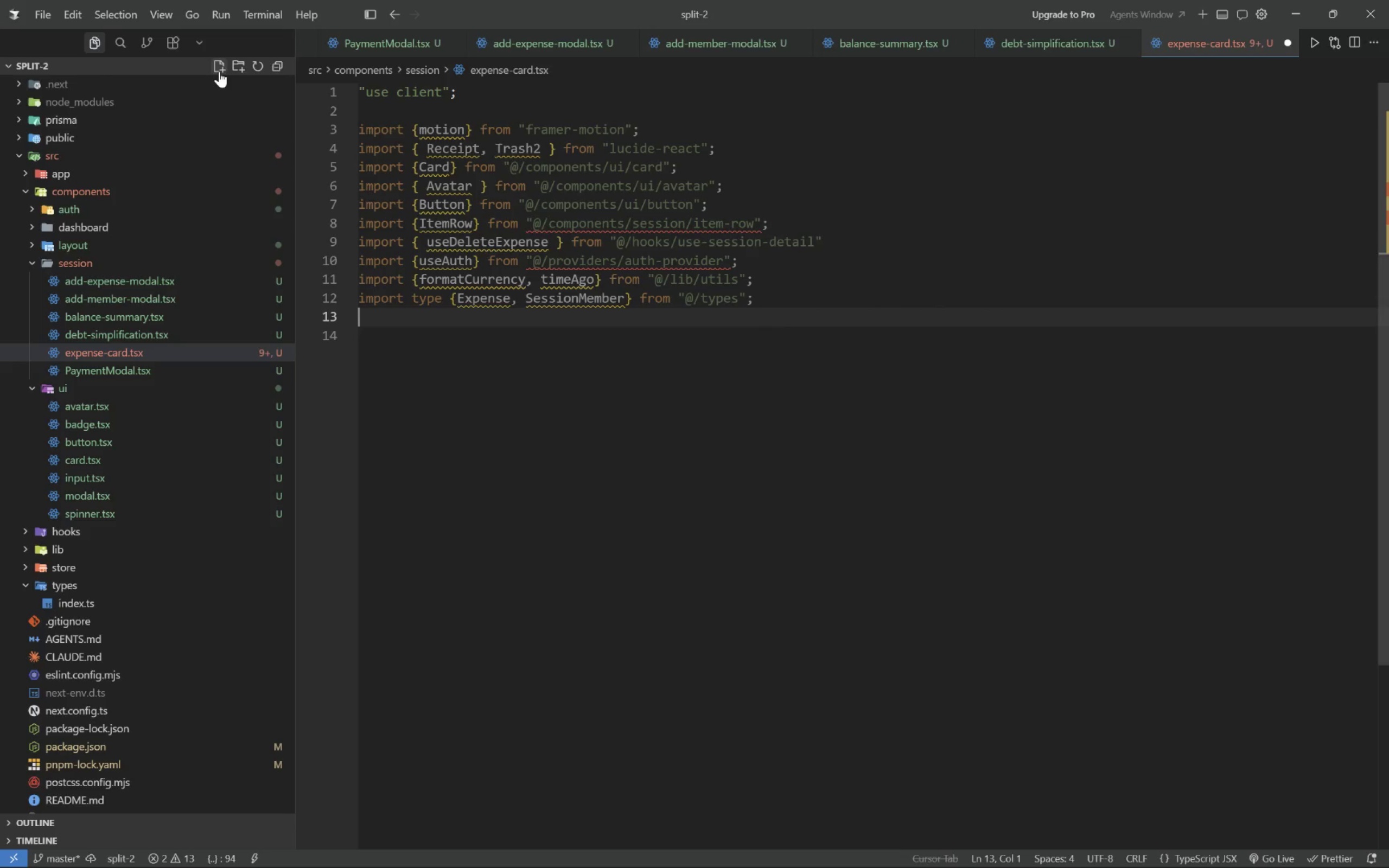 
 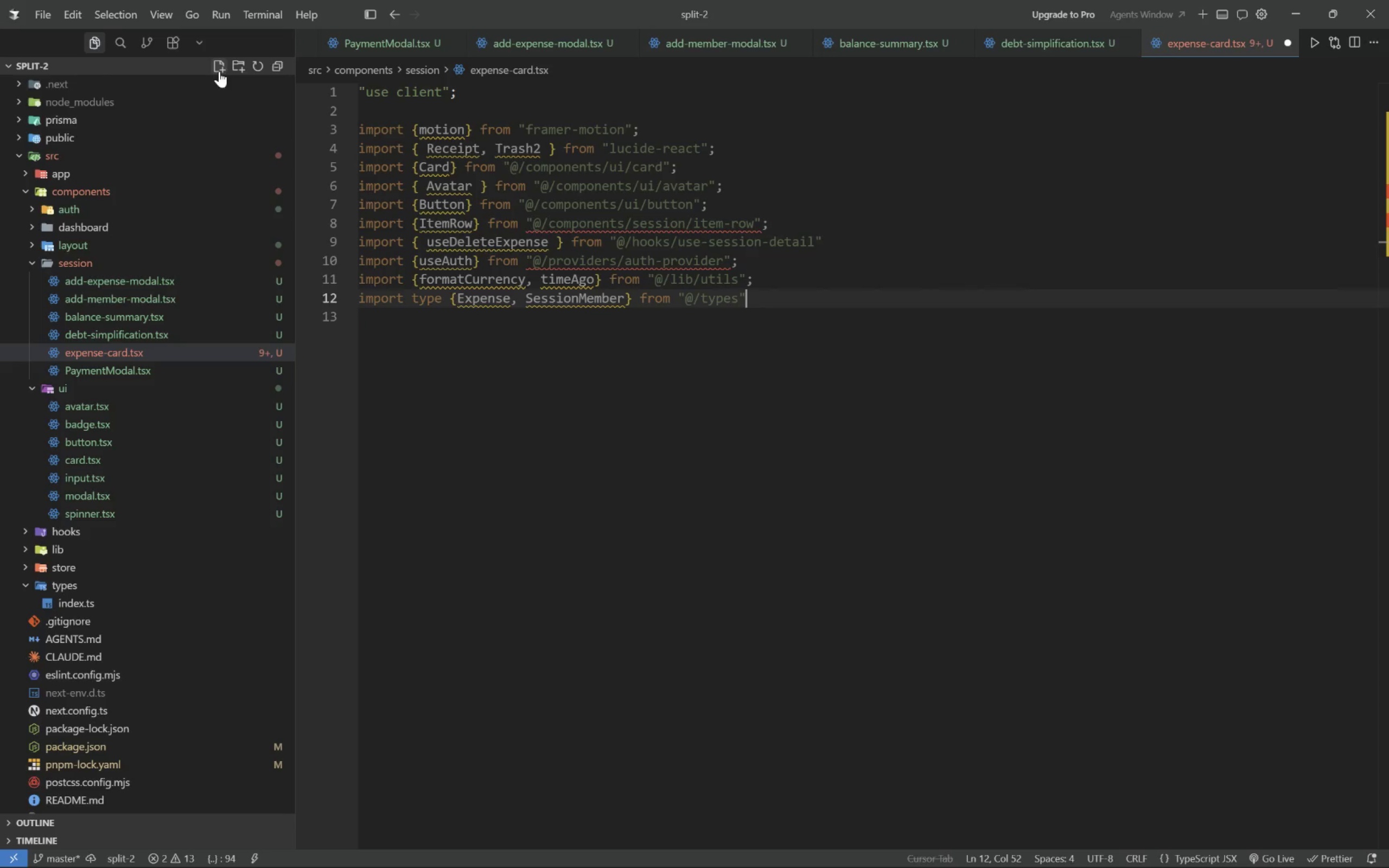 
key(Enter)
 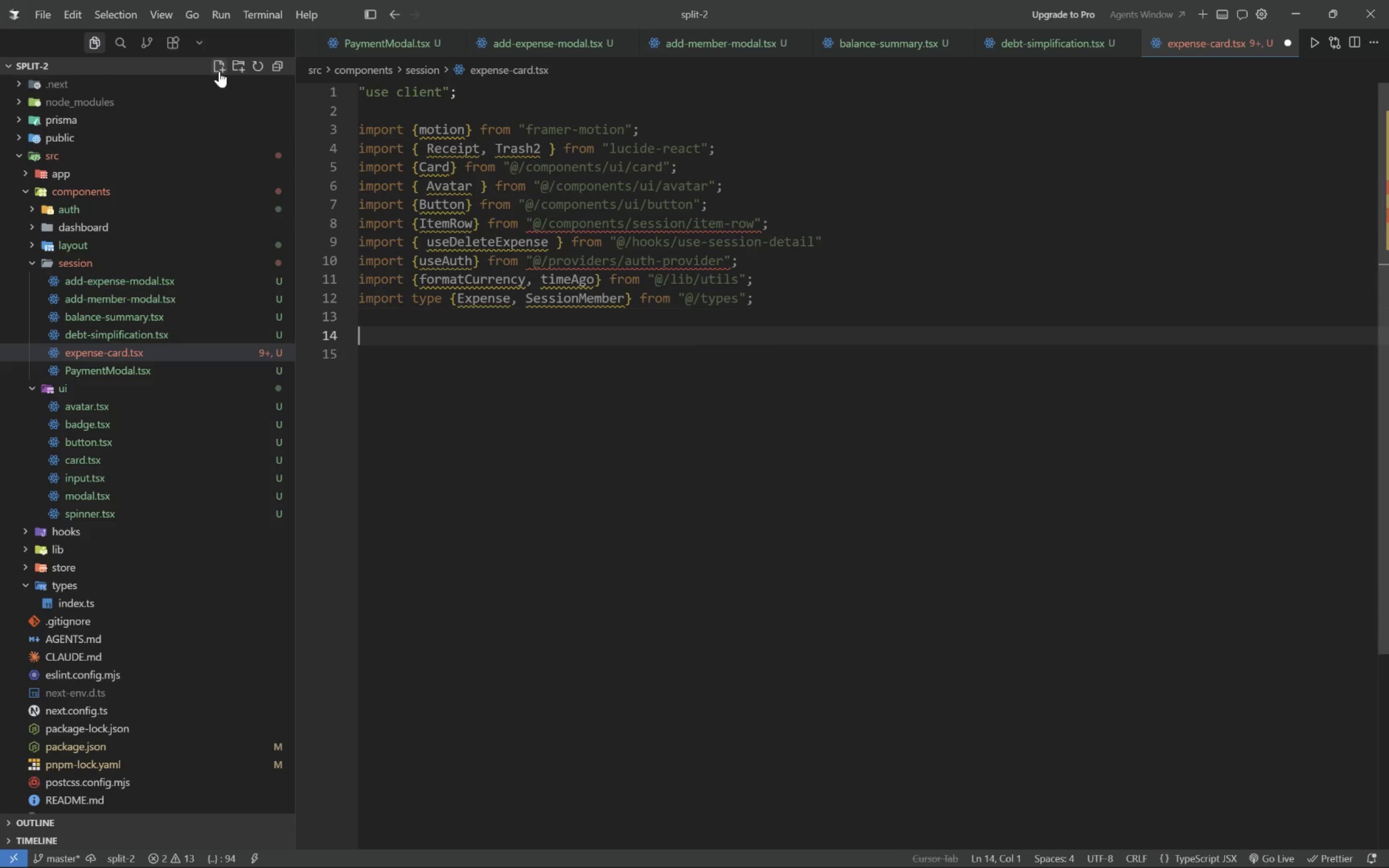 
key(Enter)
 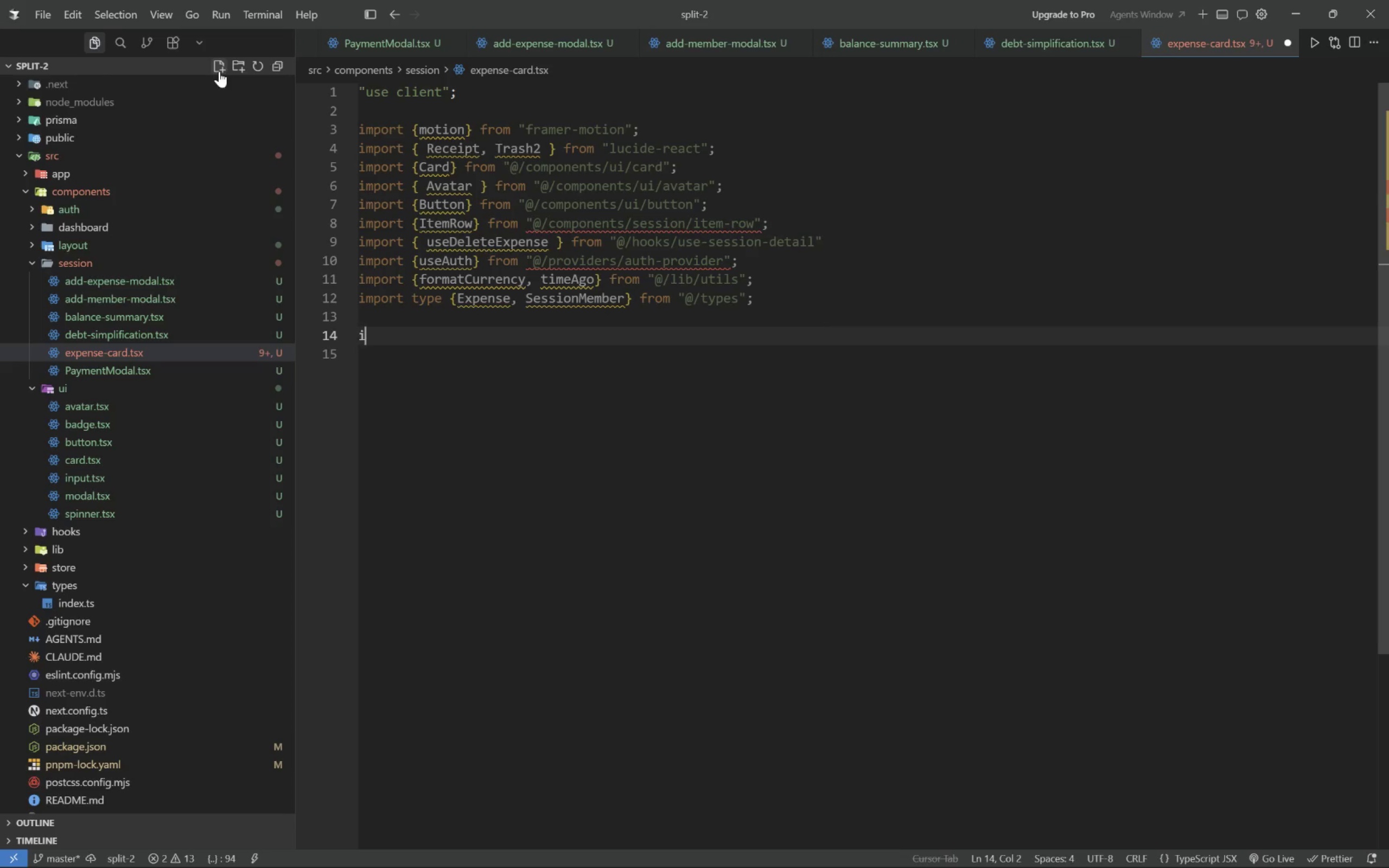 
type(interface Props {)
 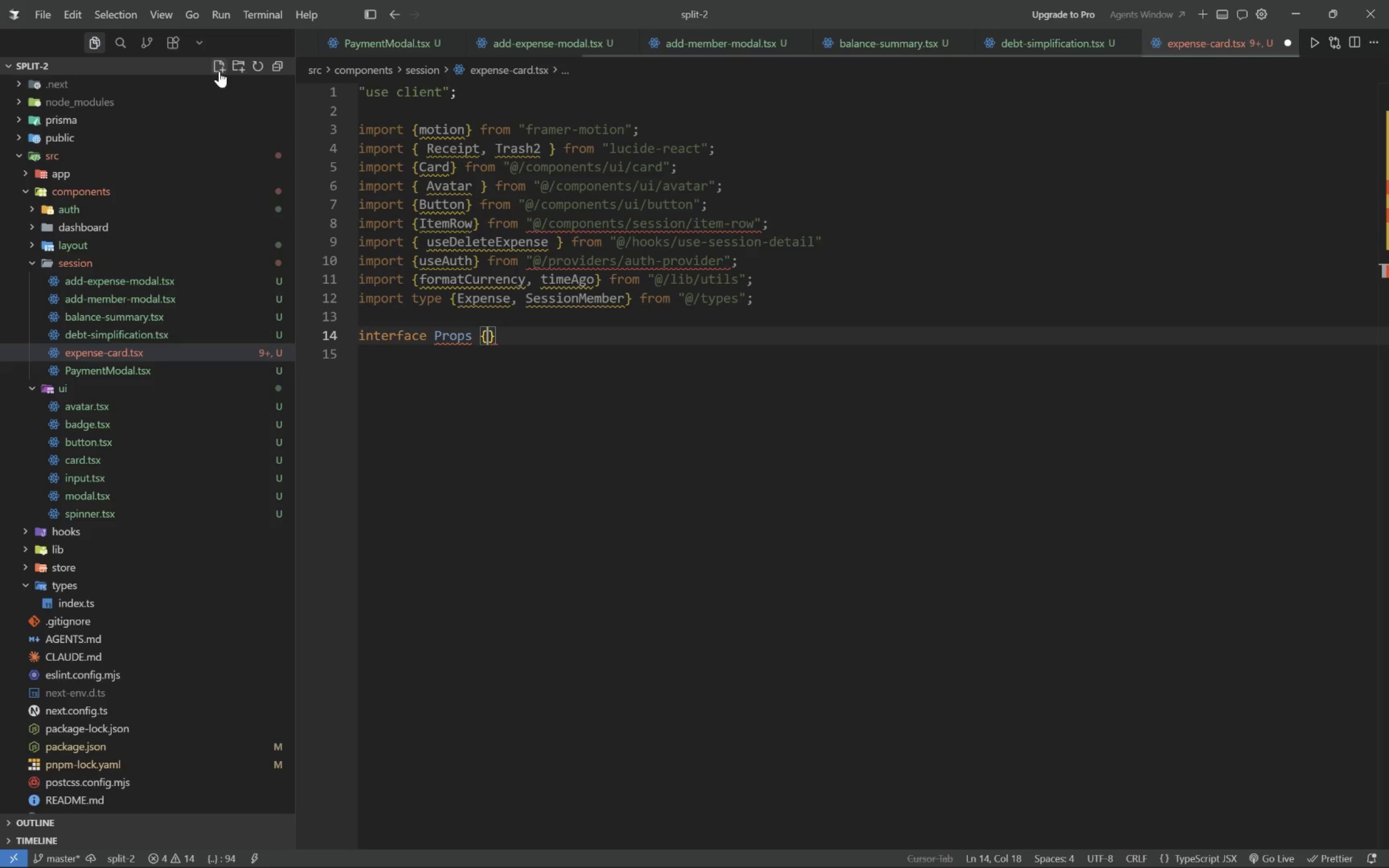 
key(Enter)
 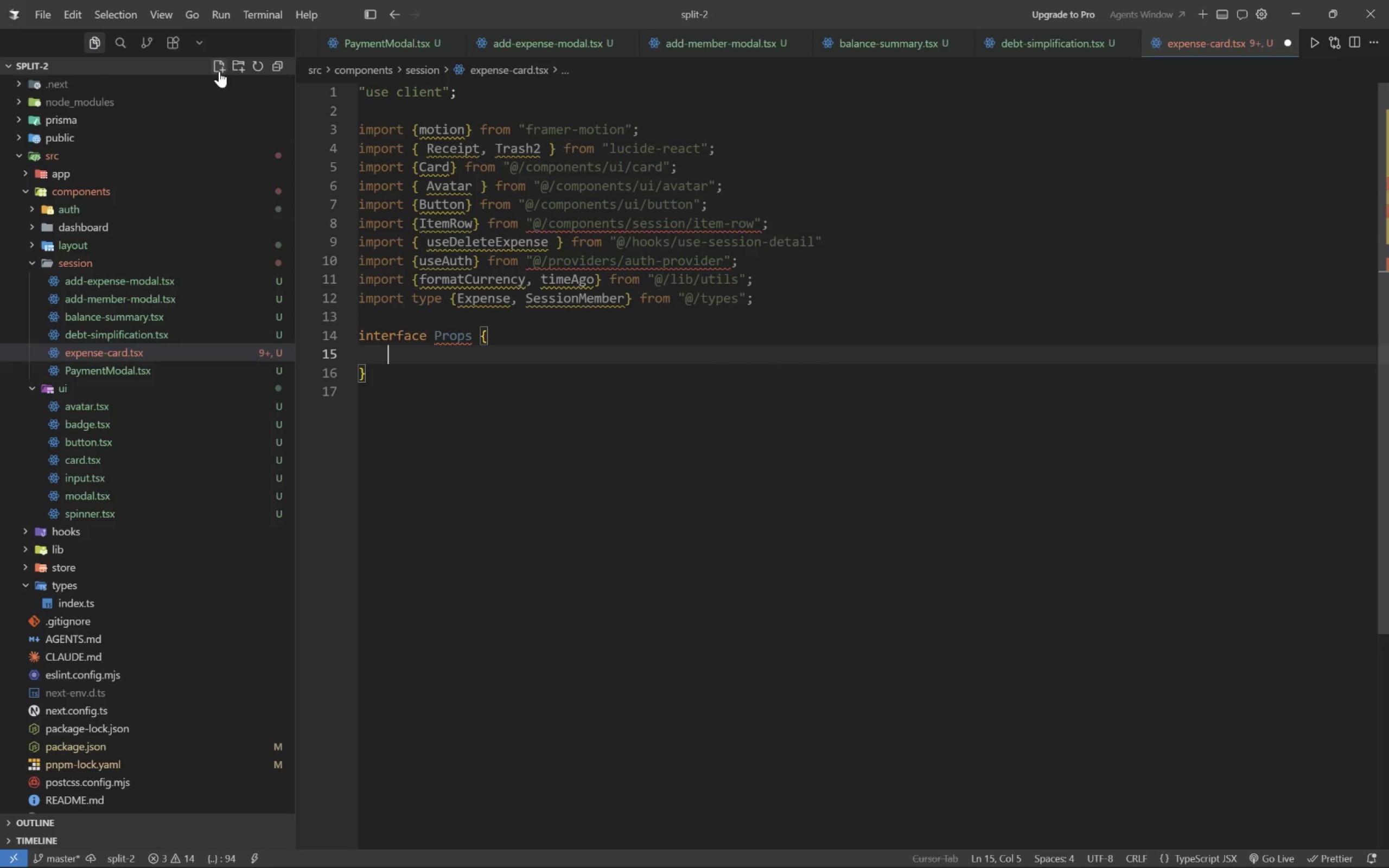 
type(expense: Expense;)
 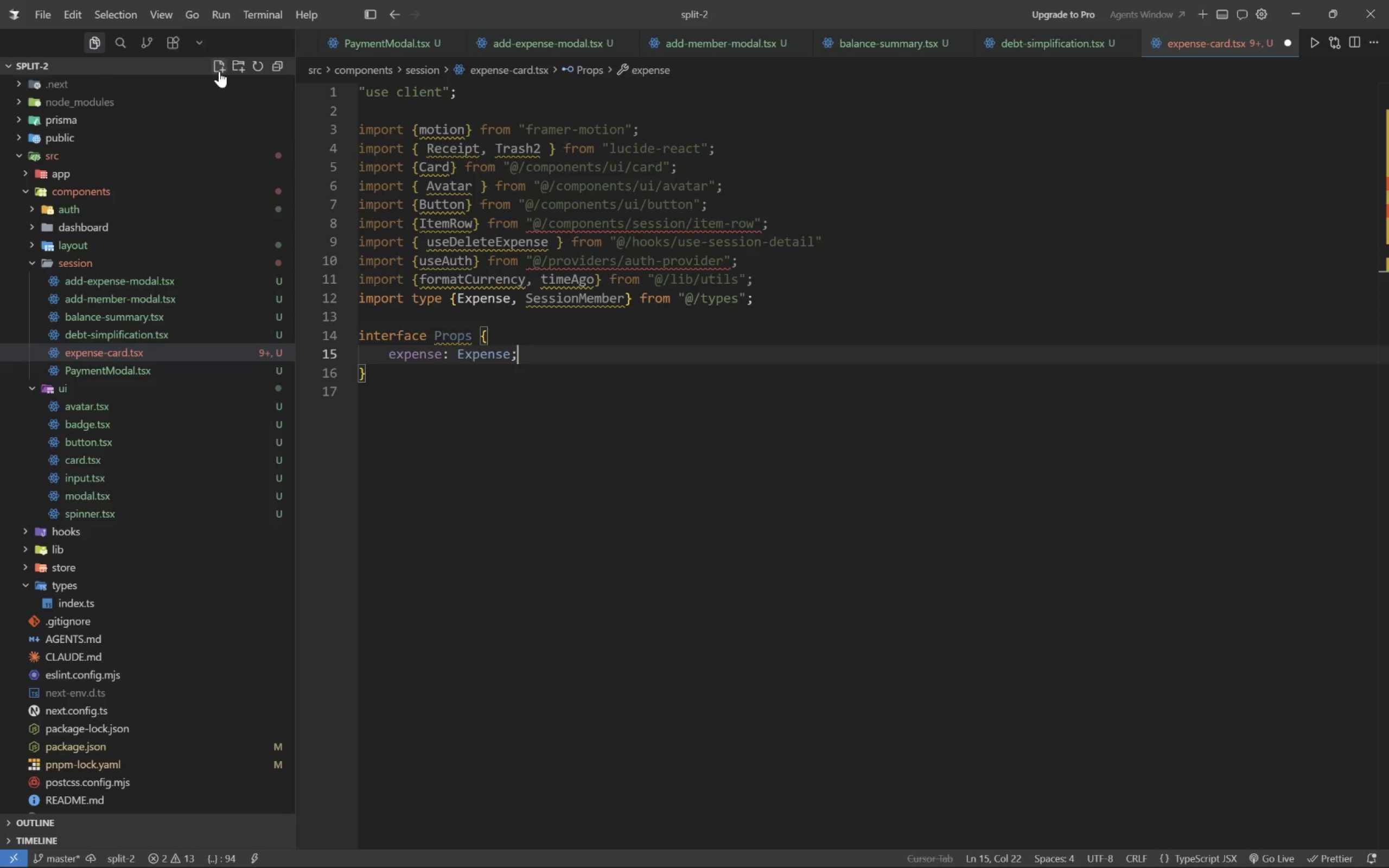 
key(Enter)
 